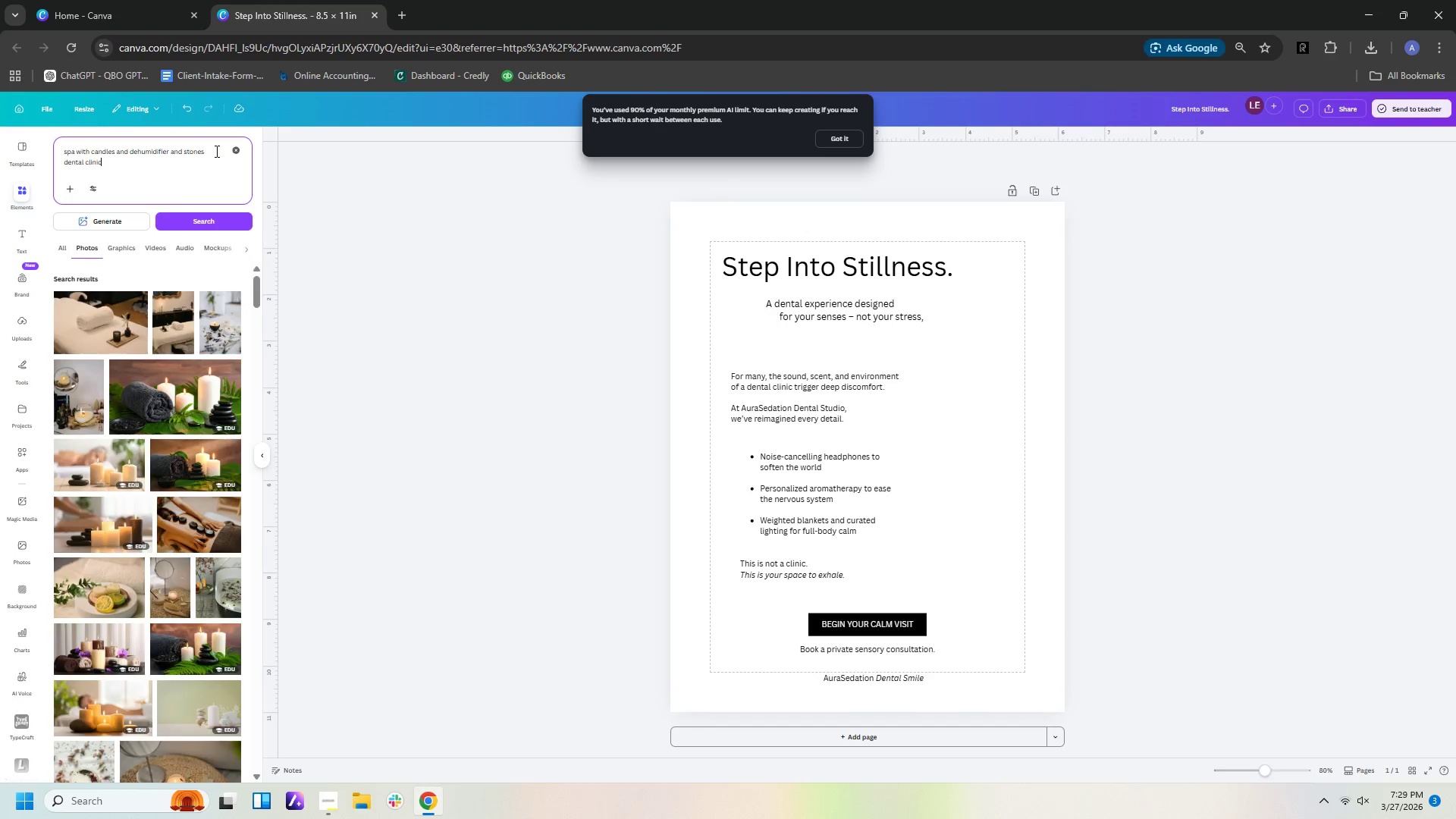 
key(Enter)
 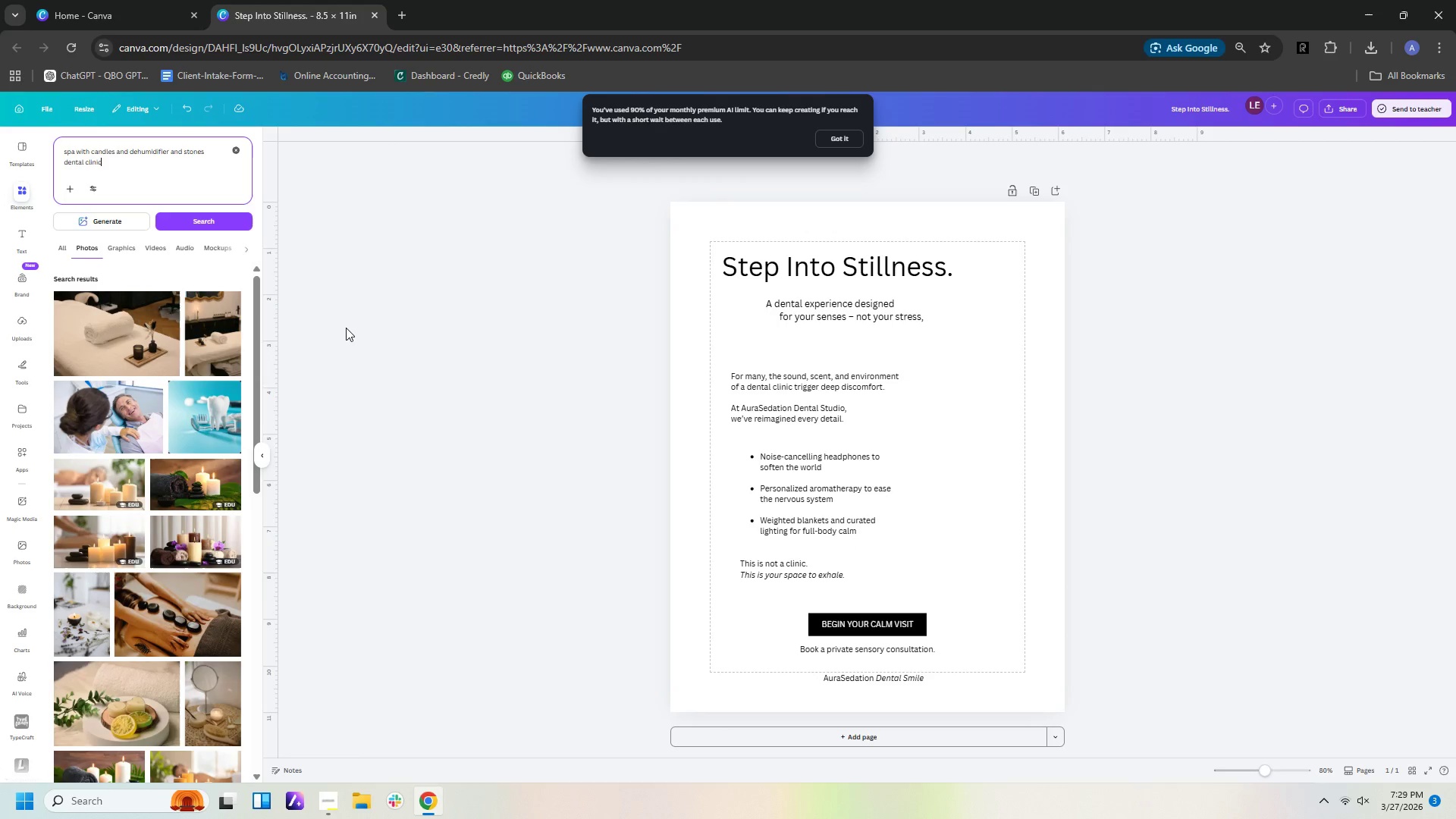 
wait(5.44)
 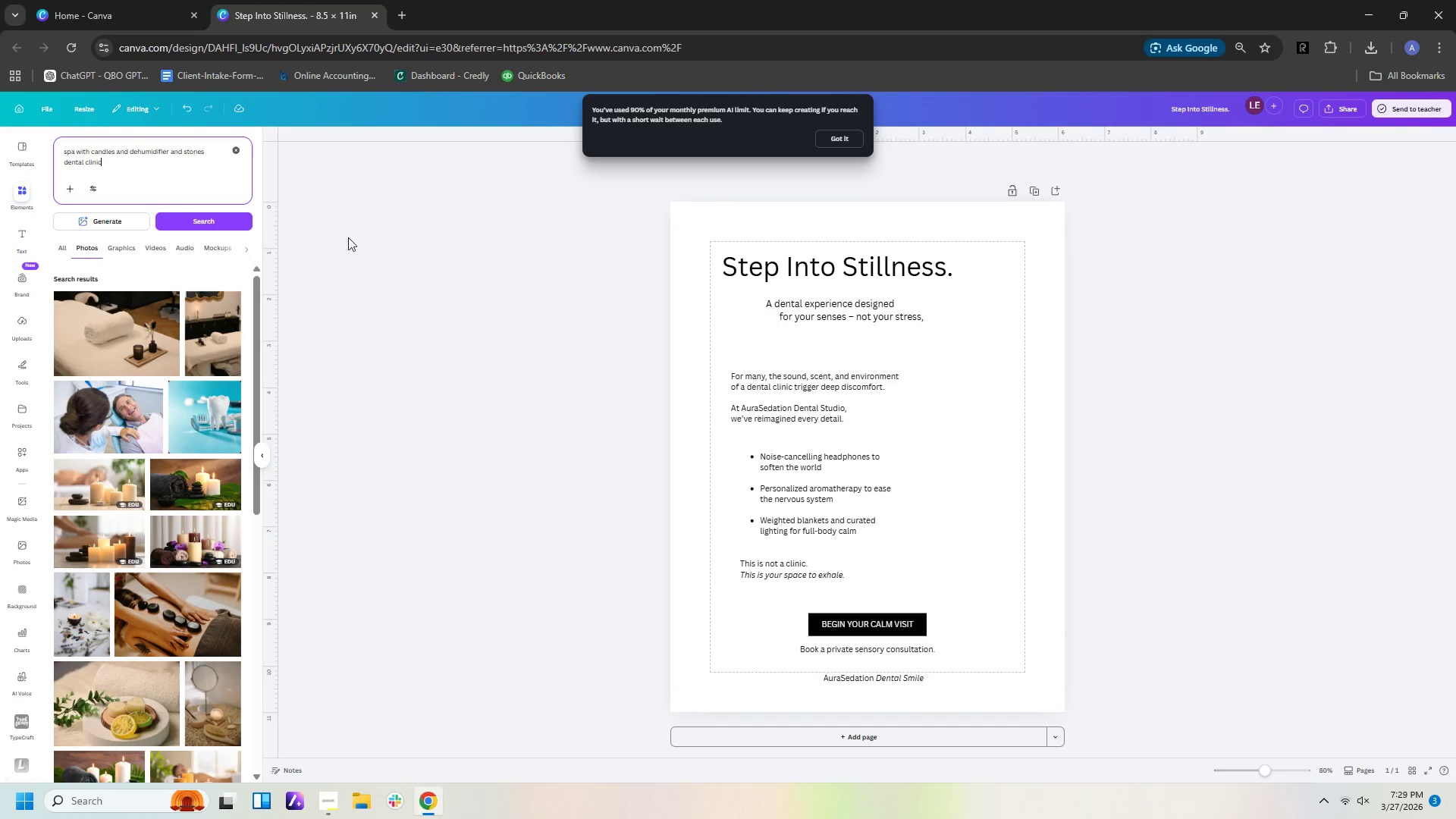 
scroll: coordinate [193, 413], scroll_direction: down, amount: 8.0
 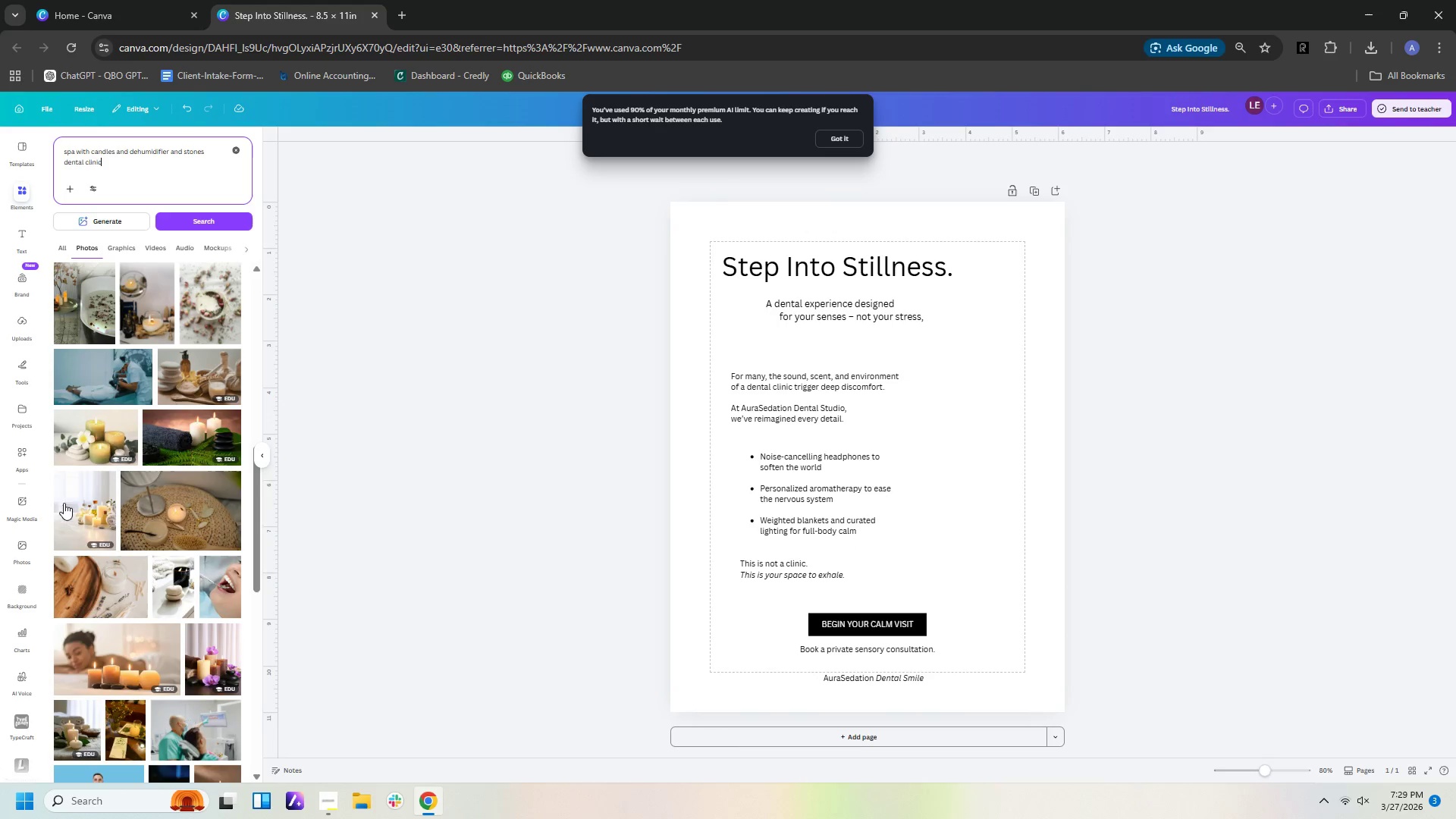 
left_click([99, 518])
 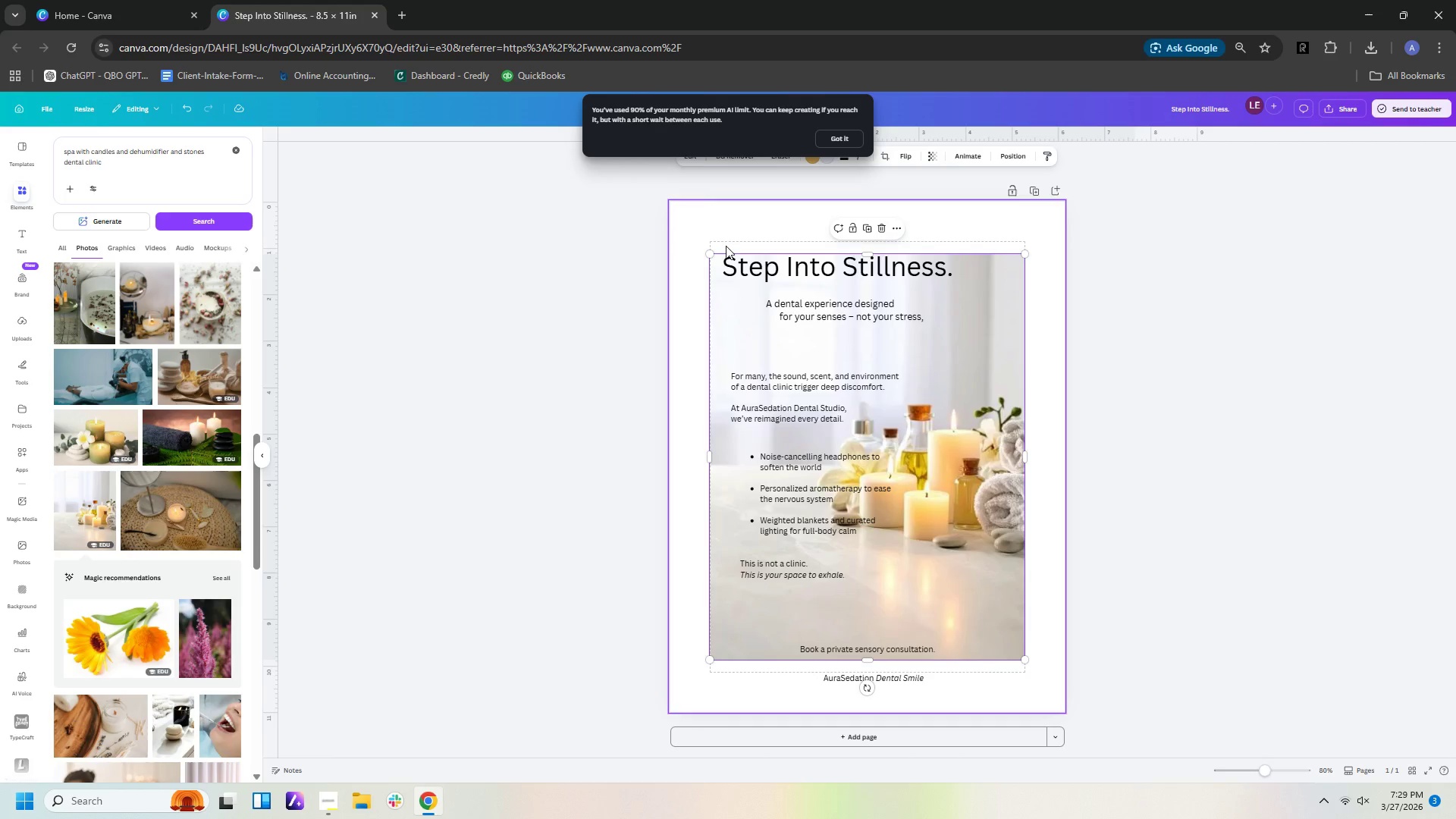 
left_click_drag(start_coordinate=[709, 253], to_coordinate=[690, 194])
 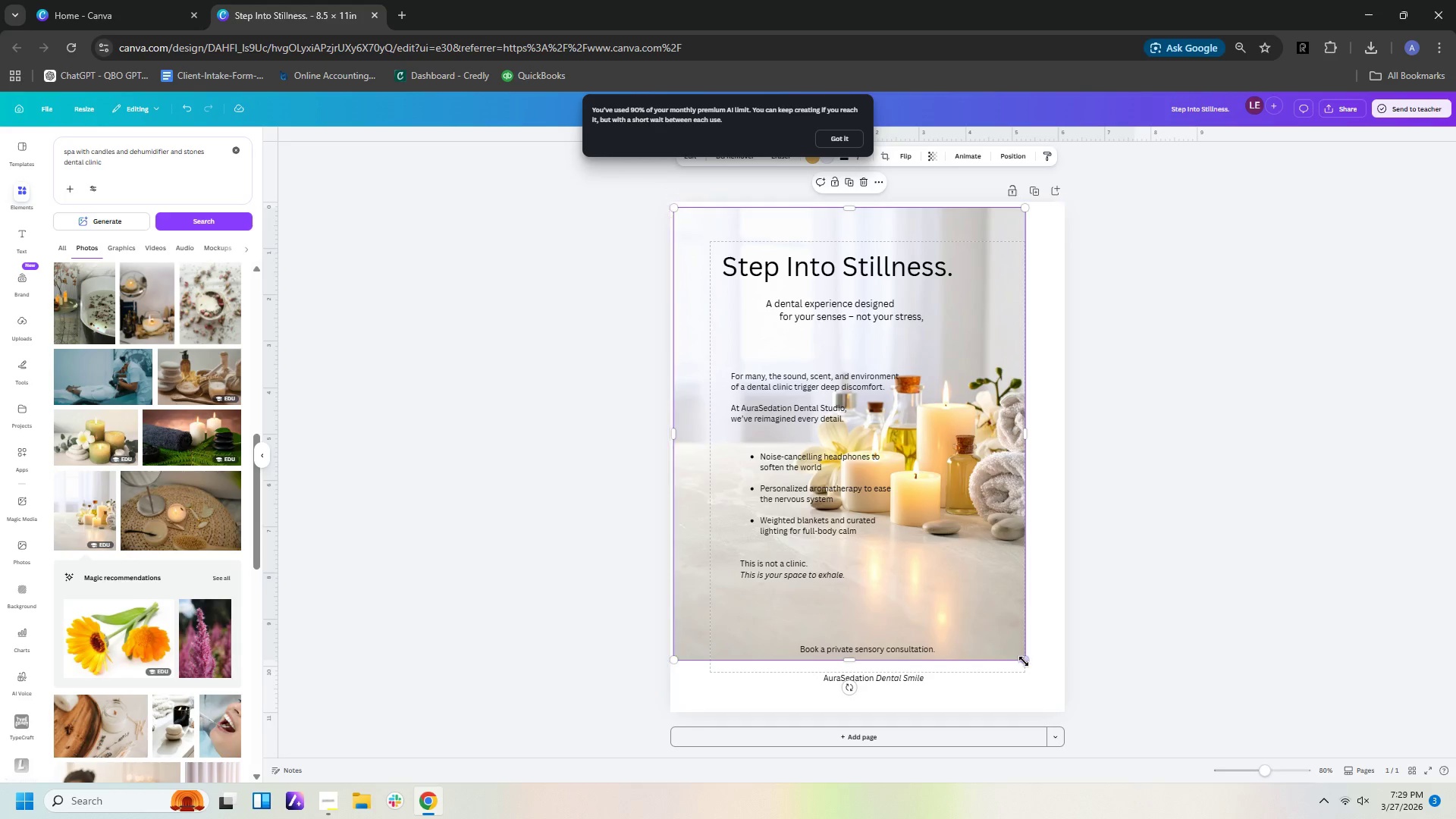 
left_click_drag(start_coordinate=[1025, 659], to_coordinate=[1059, 710])
 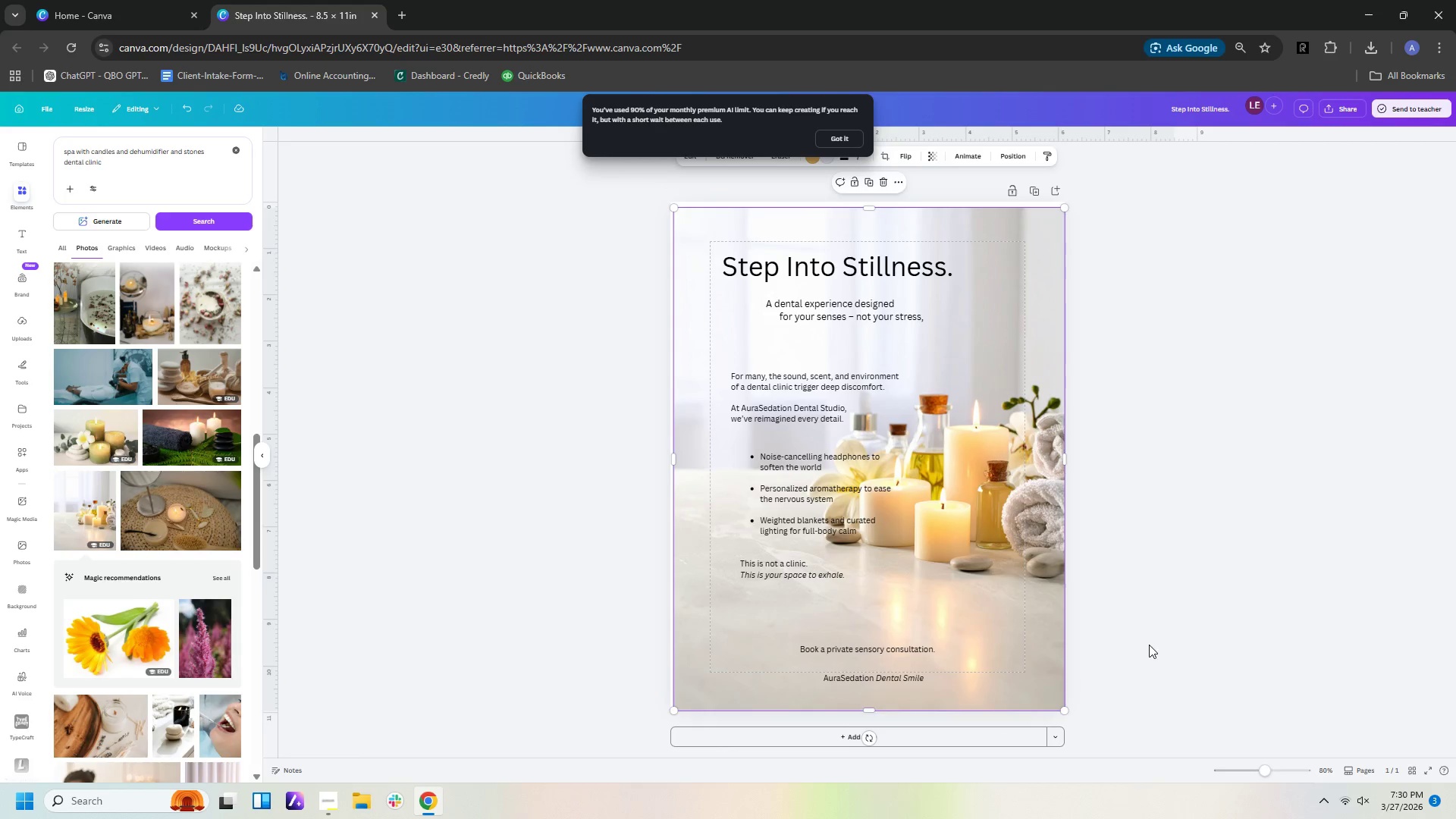 
left_click([1149, 645])
 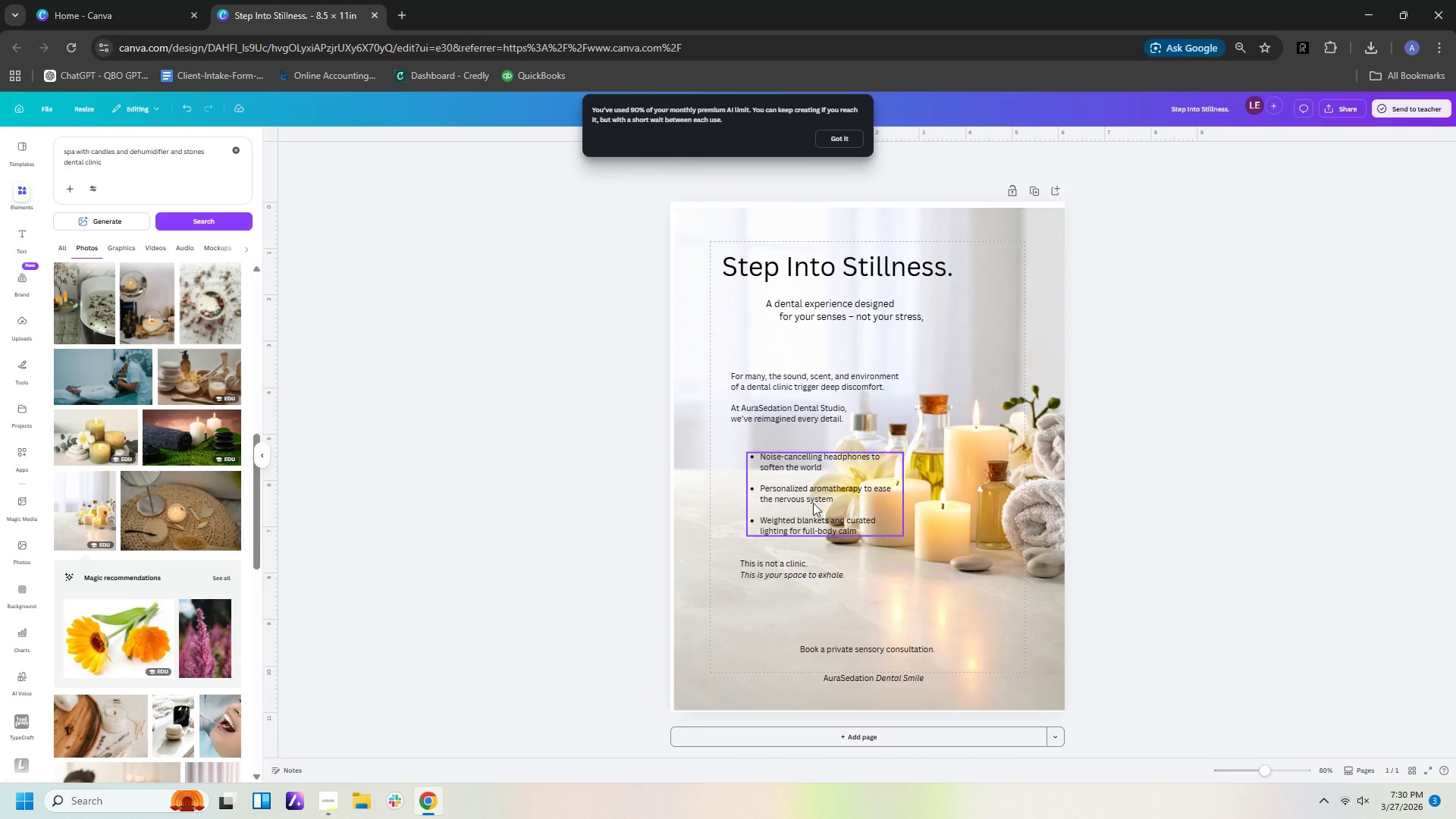 
left_click_drag(start_coordinate=[703, 337], to_coordinate=[699, 329])
 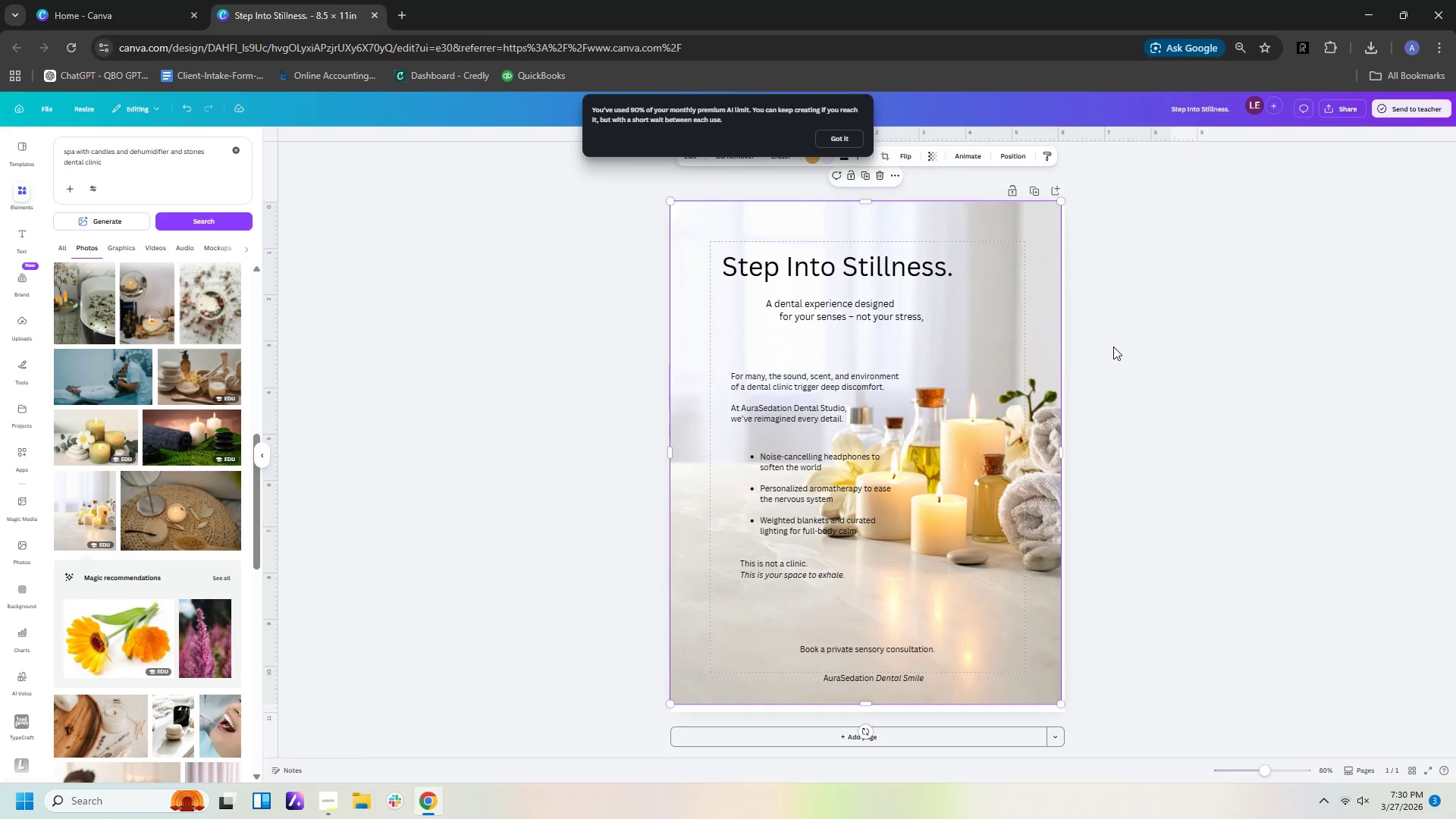 
left_click([1113, 347])
 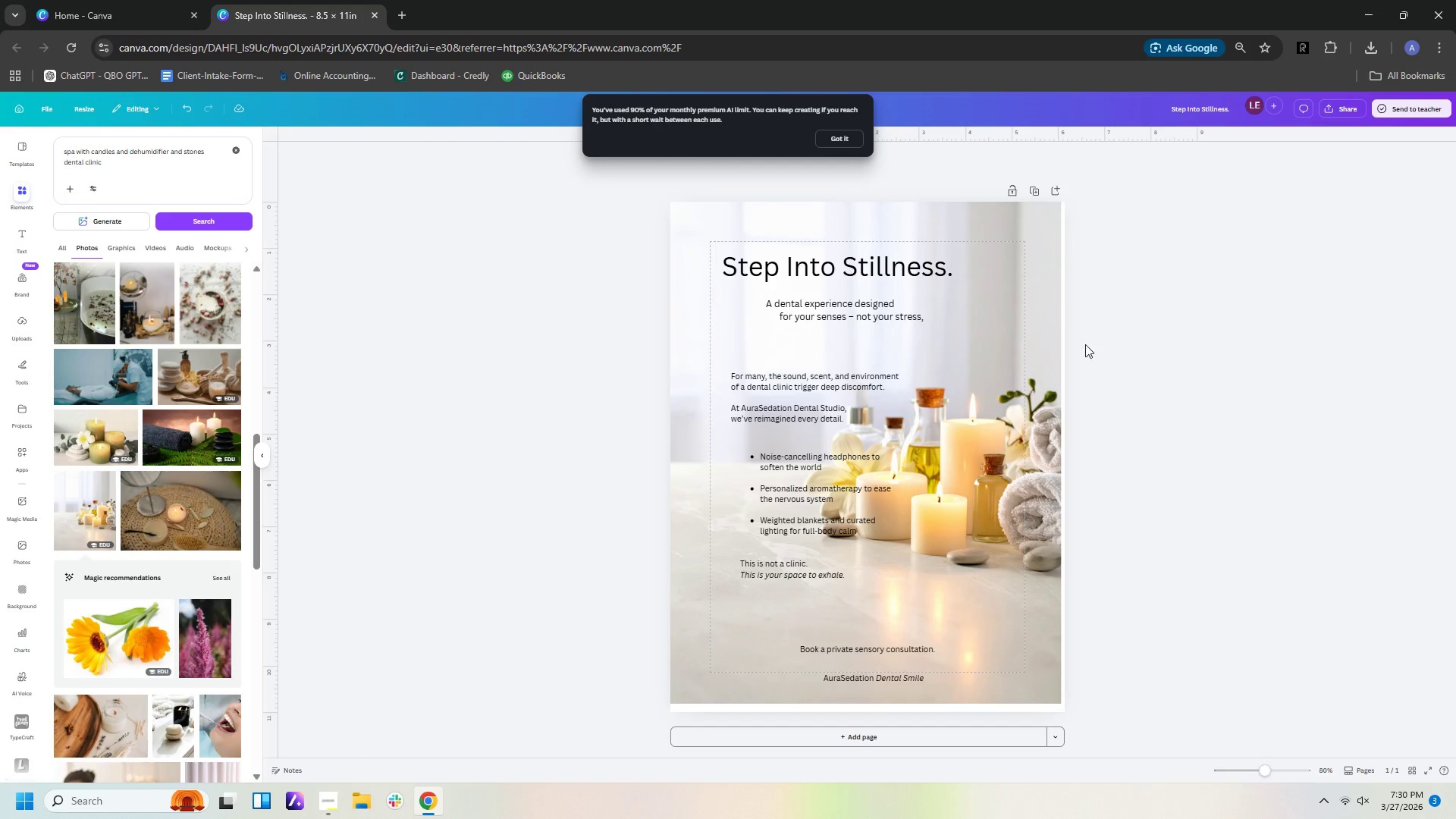 
left_click([1043, 315])
 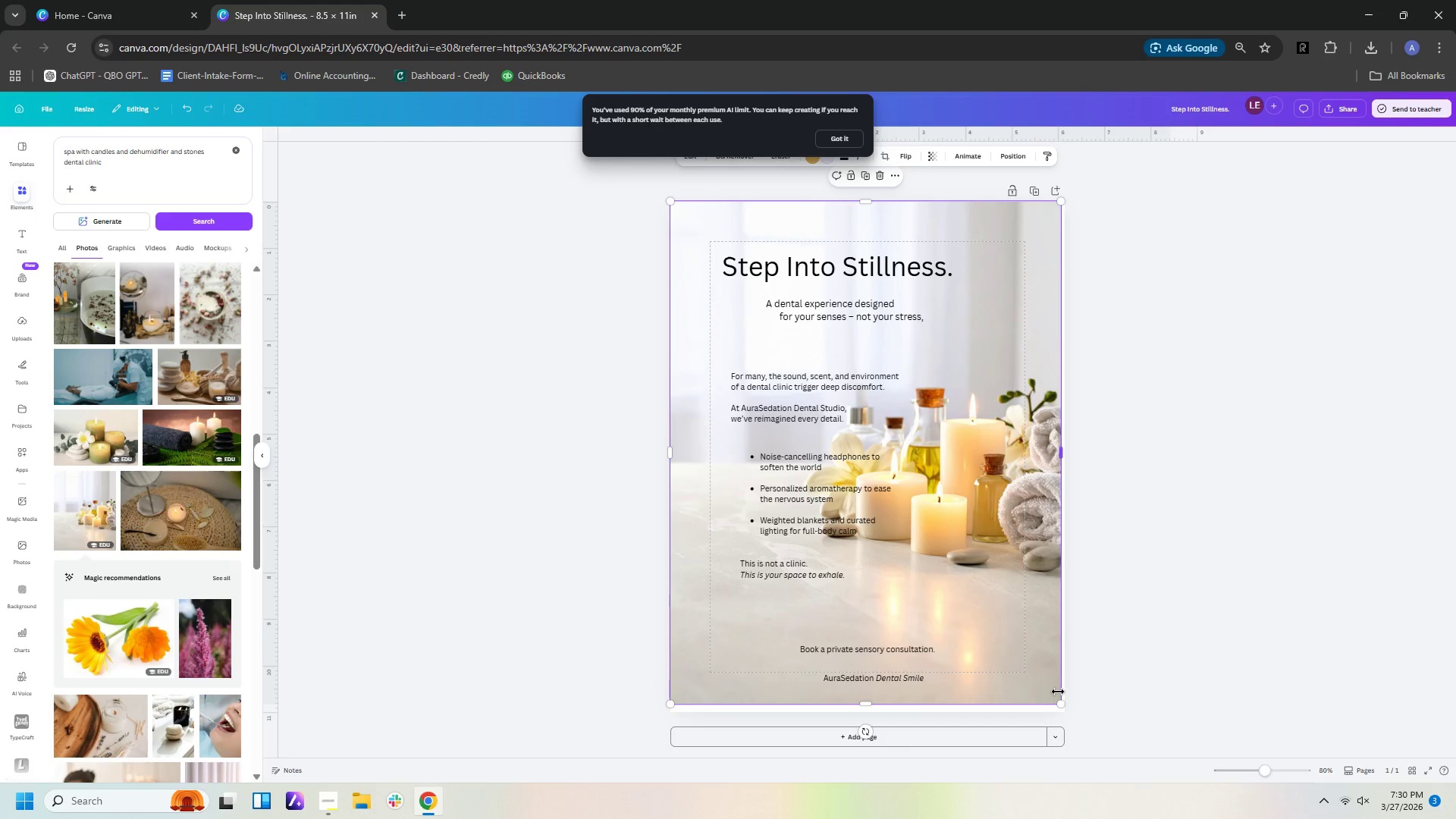 
left_click_drag(start_coordinate=[1062, 700], to_coordinate=[1188, 793])
 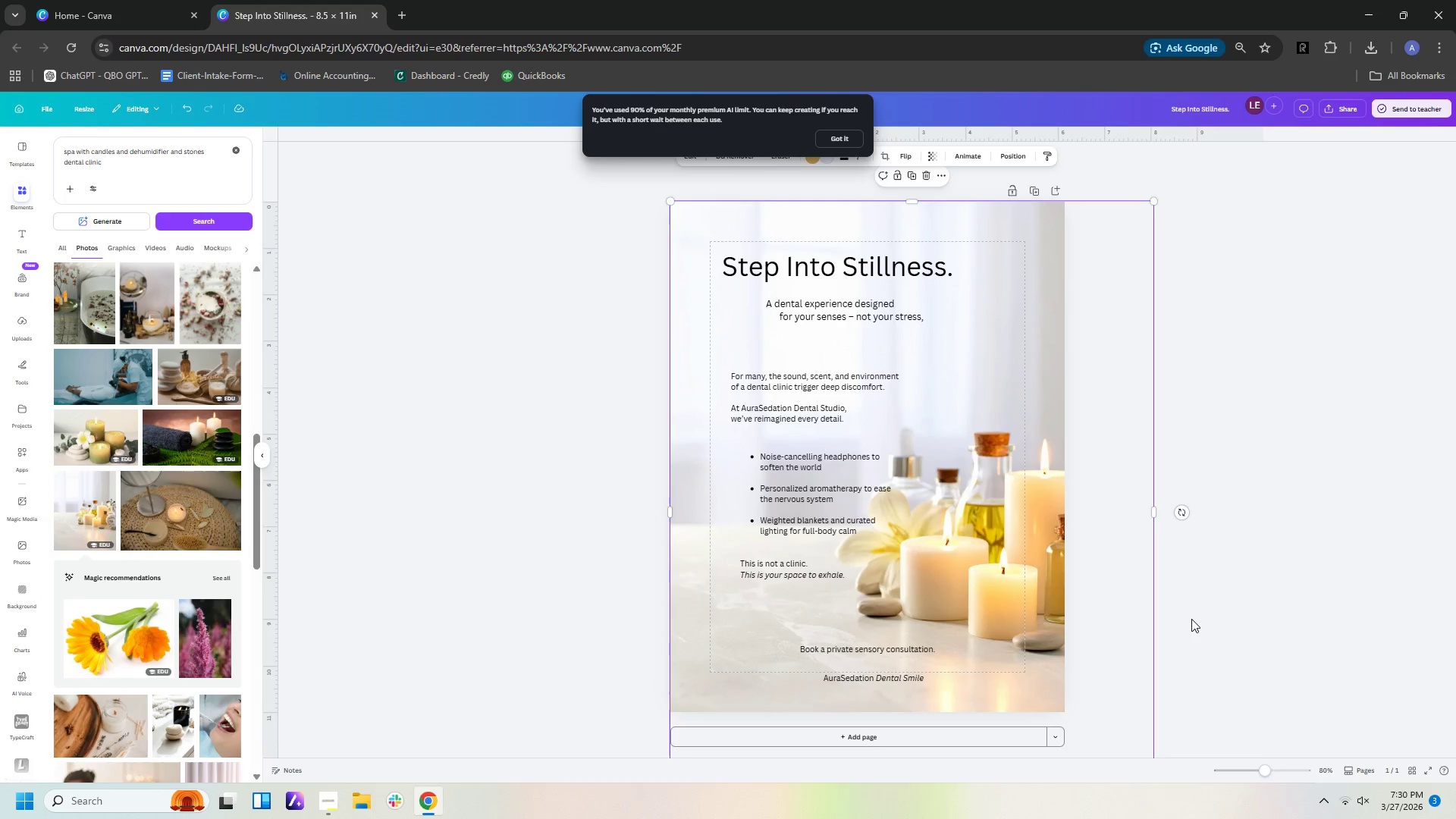 
left_click([1193, 617])
 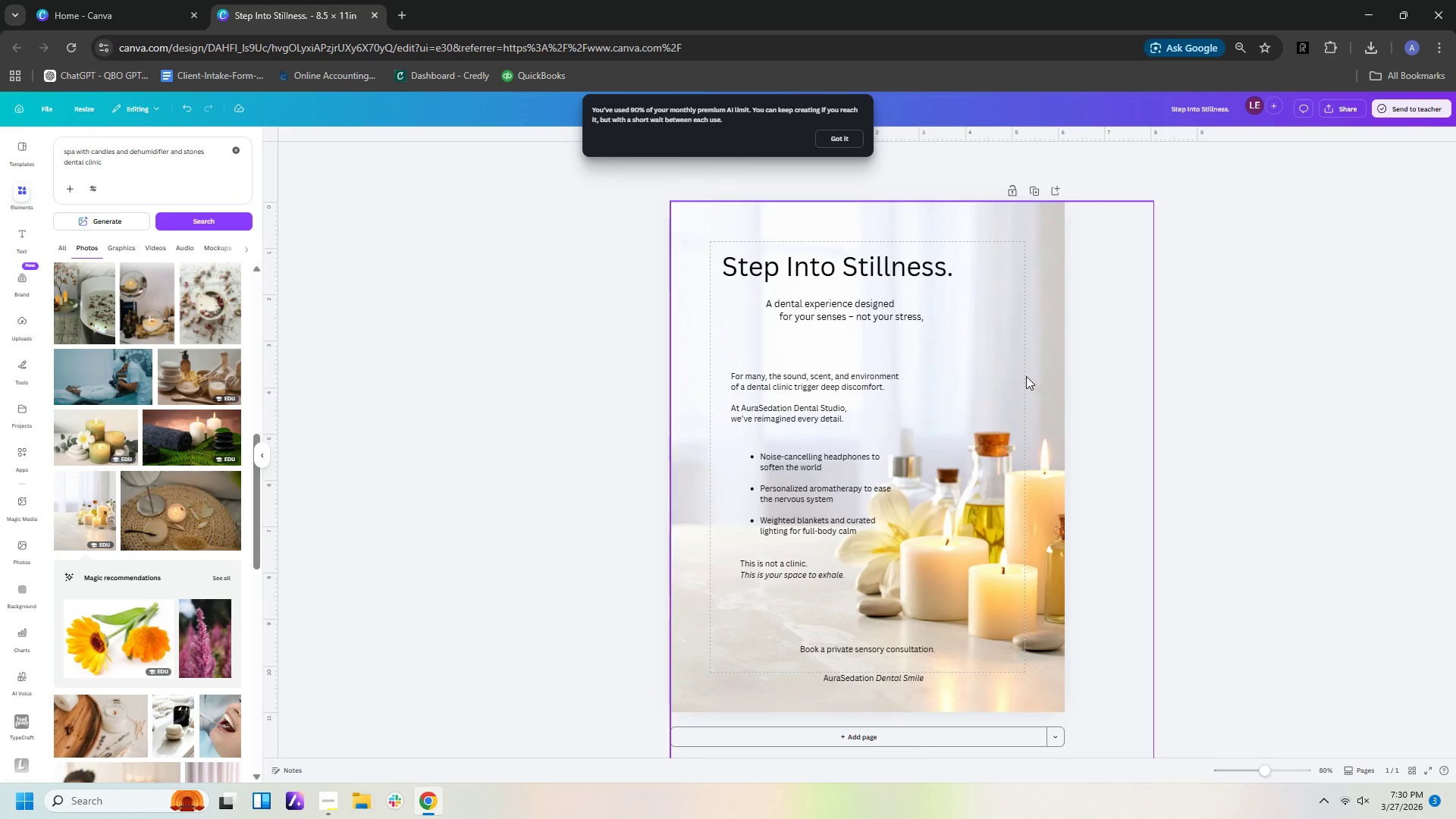 
wait(15.19)
 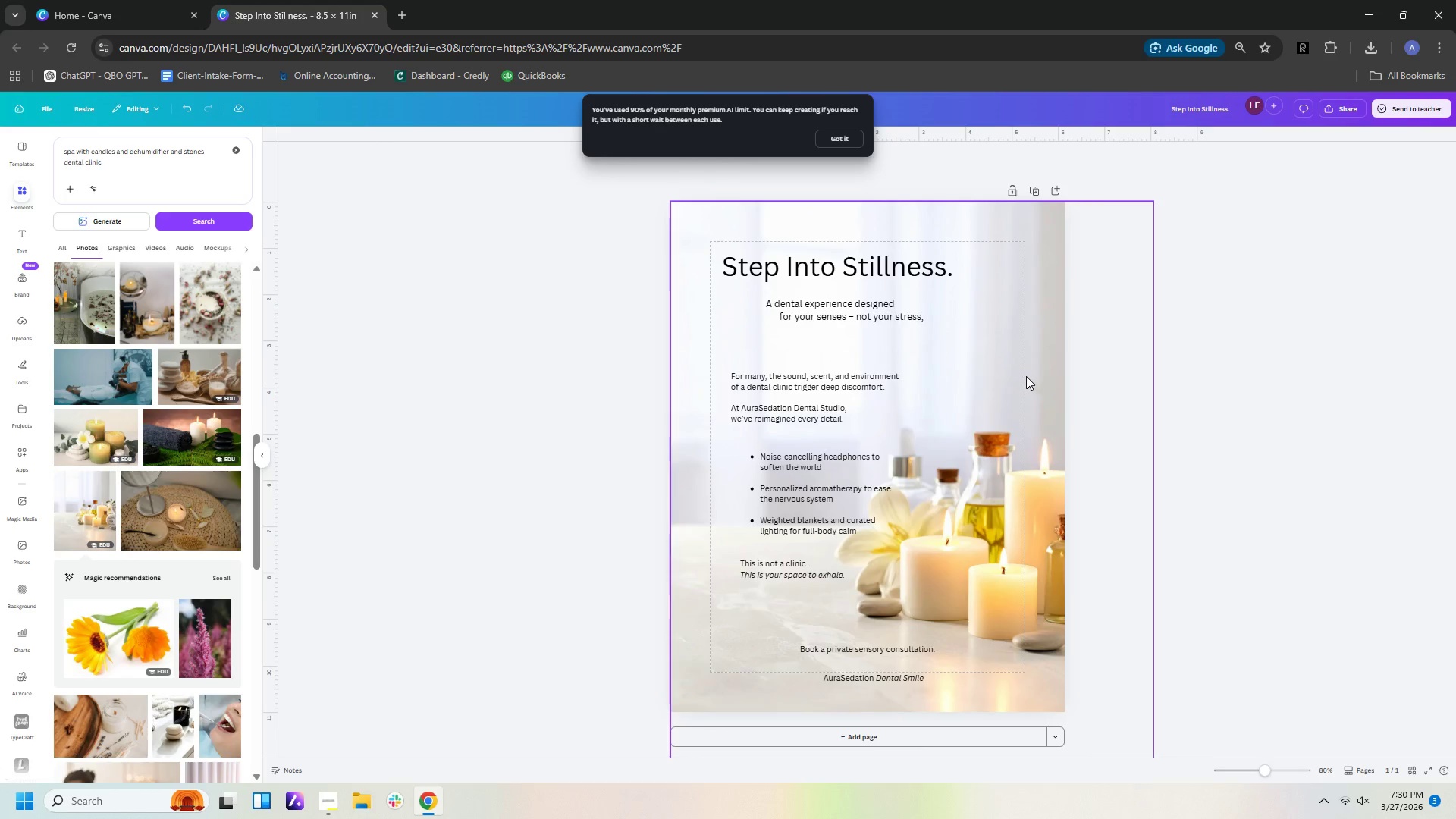 
scroll: coordinate [155, 371], scroll_direction: down, amount: 11.0
 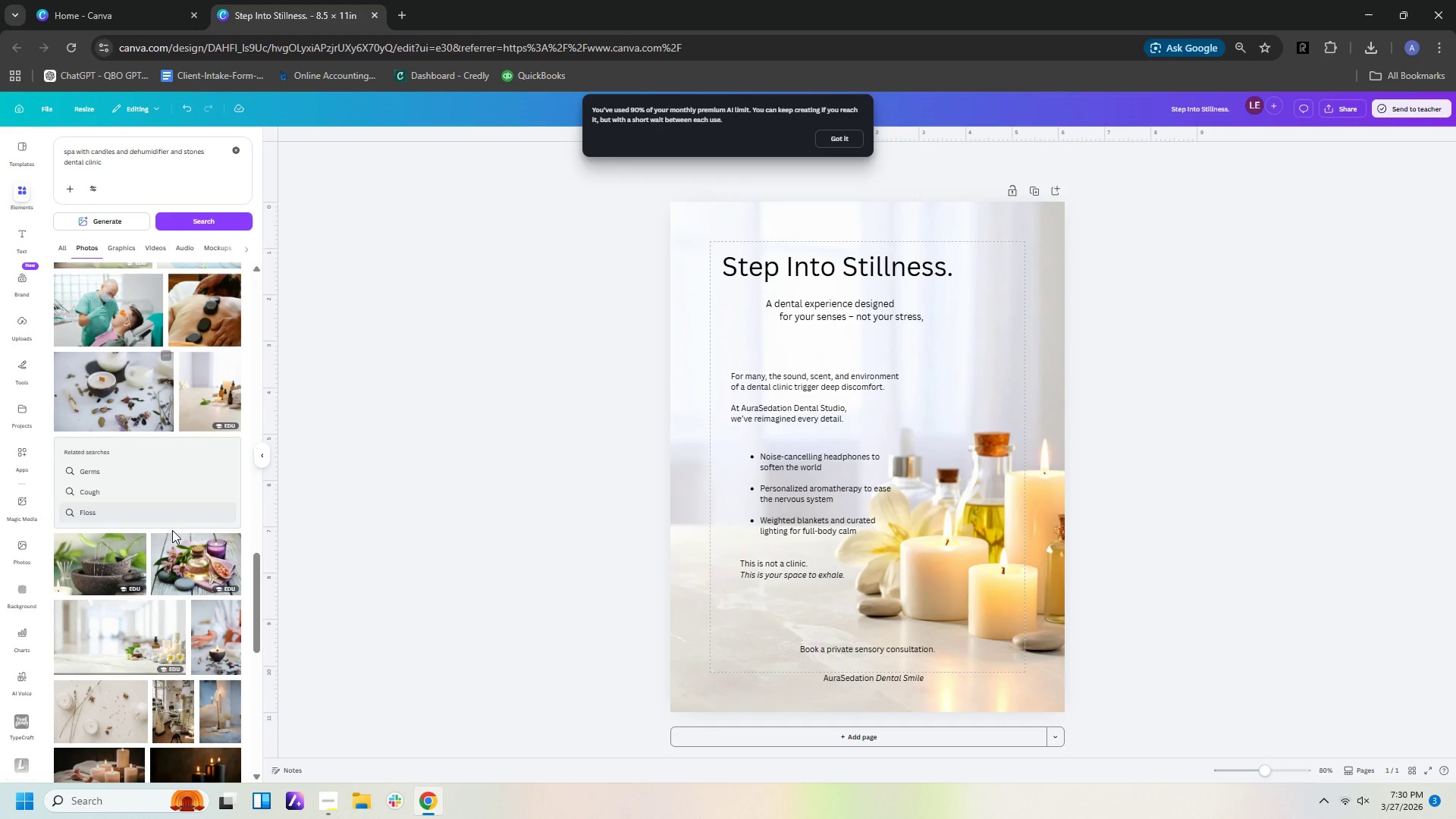 
left_click([146, 635])
 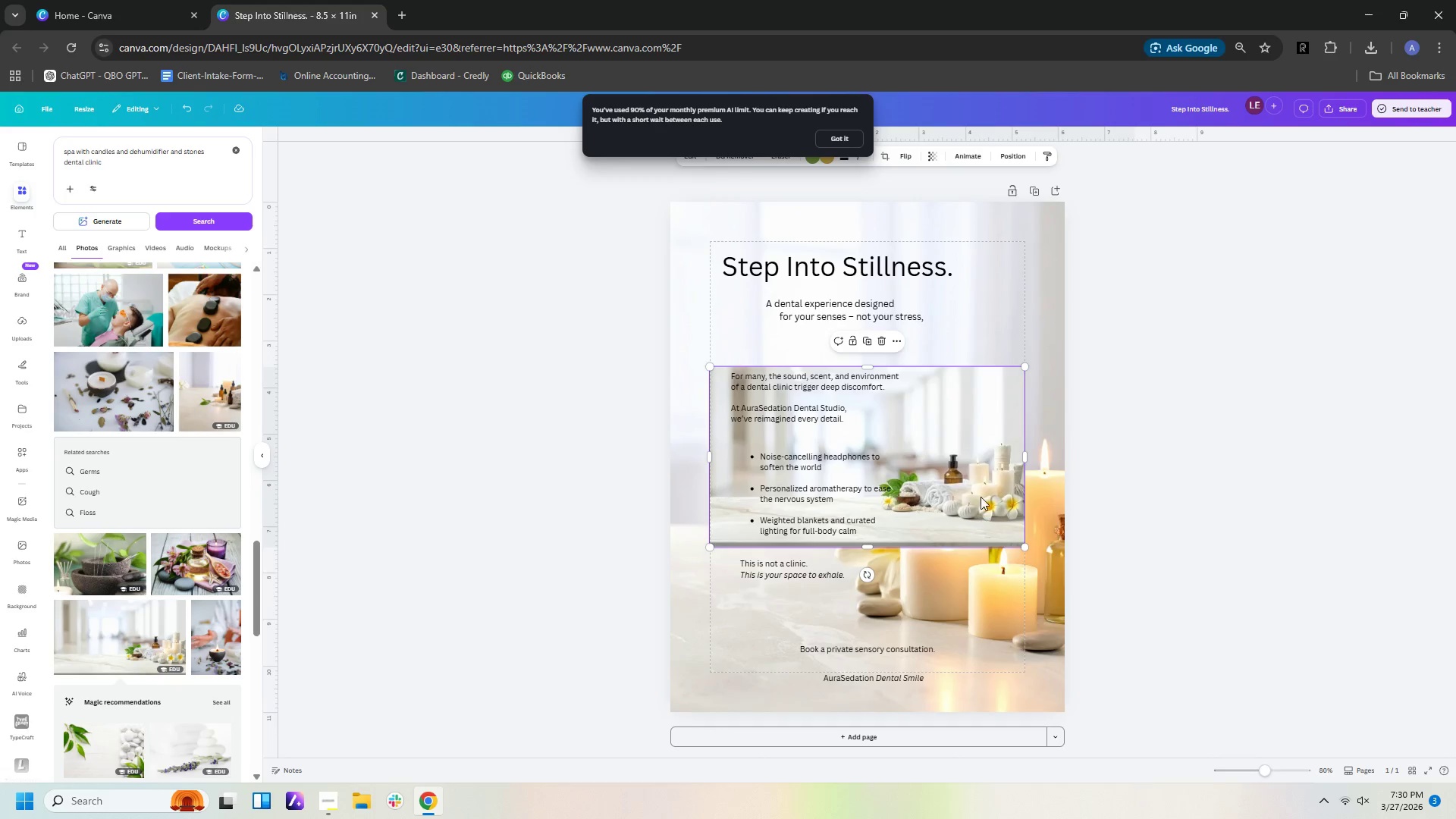 
left_click_drag(start_coordinate=[981, 490], to_coordinate=[1017, 673])
 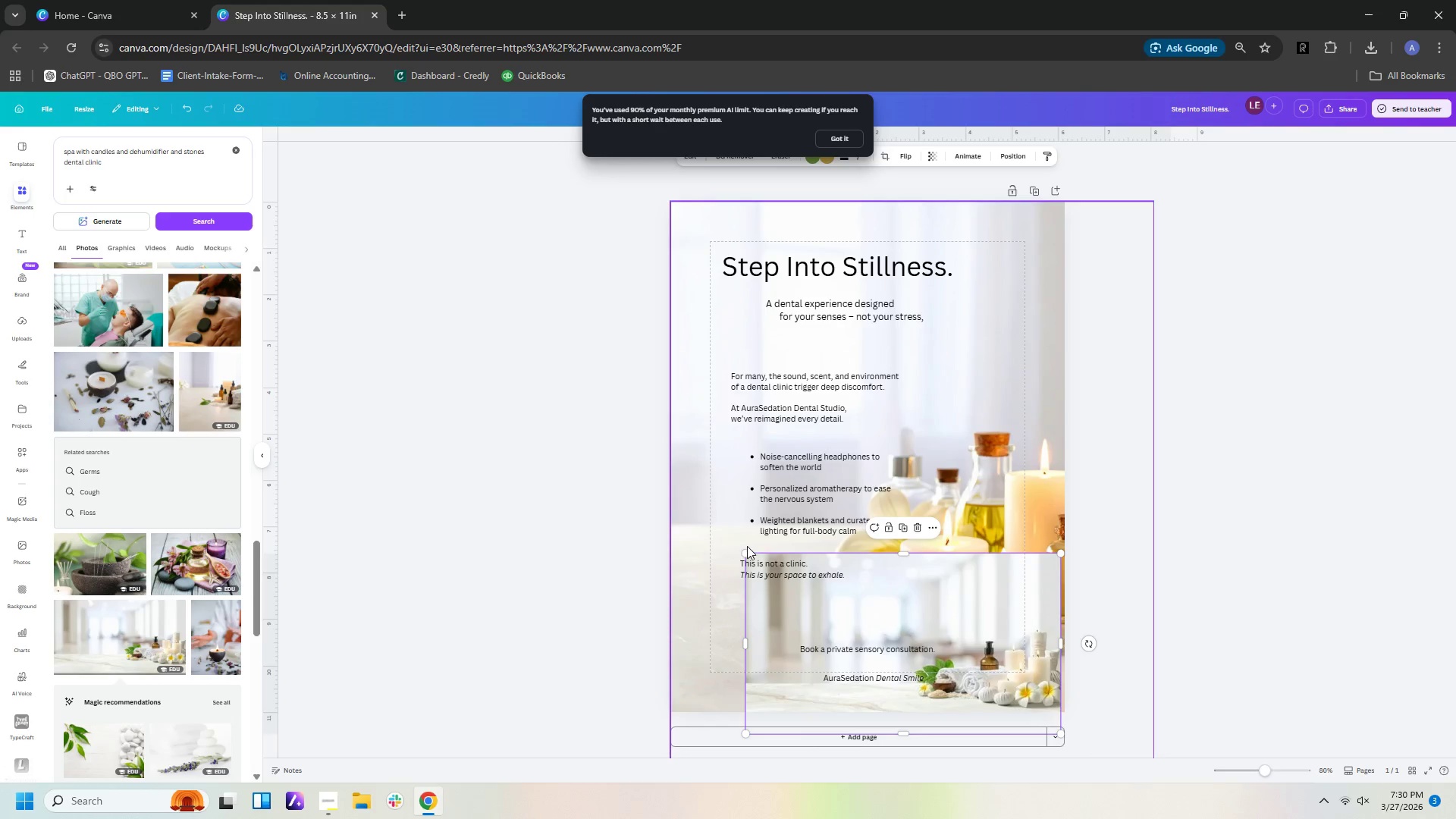 
left_click_drag(start_coordinate=[747, 551], to_coordinate=[498, 0])
 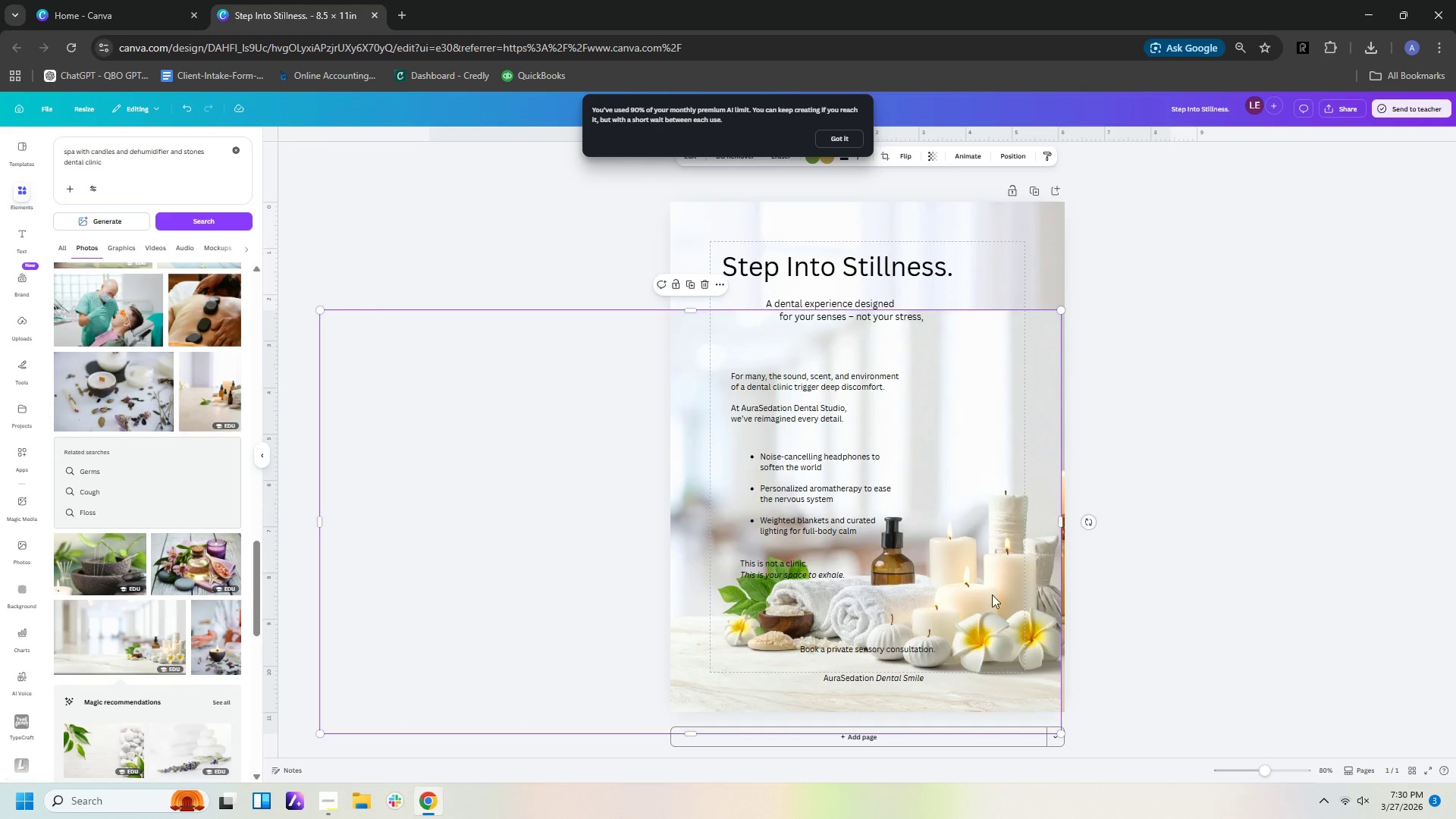 
left_click_drag(start_coordinate=[994, 591], to_coordinate=[991, 525])
 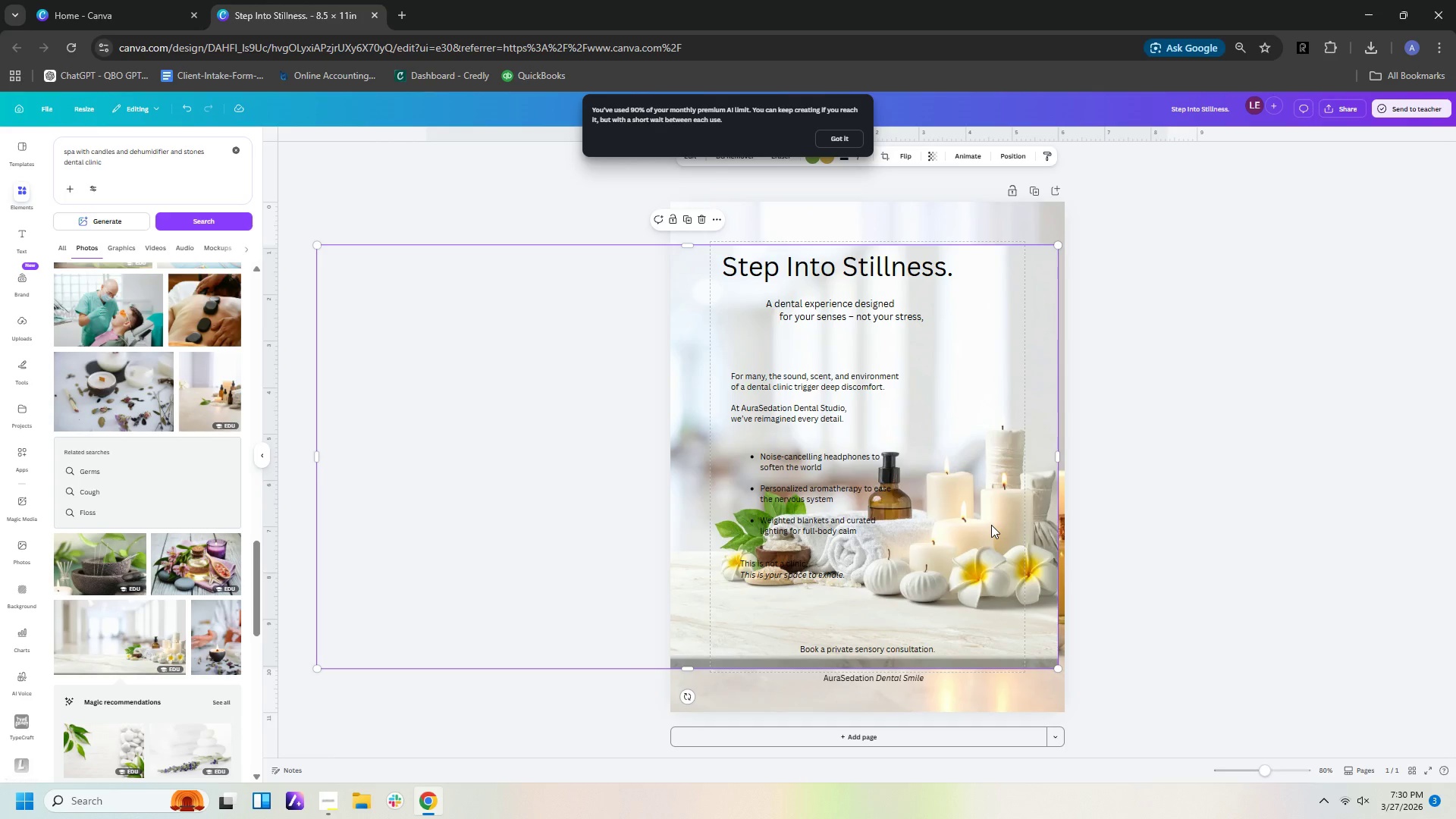 
key(Delete)
 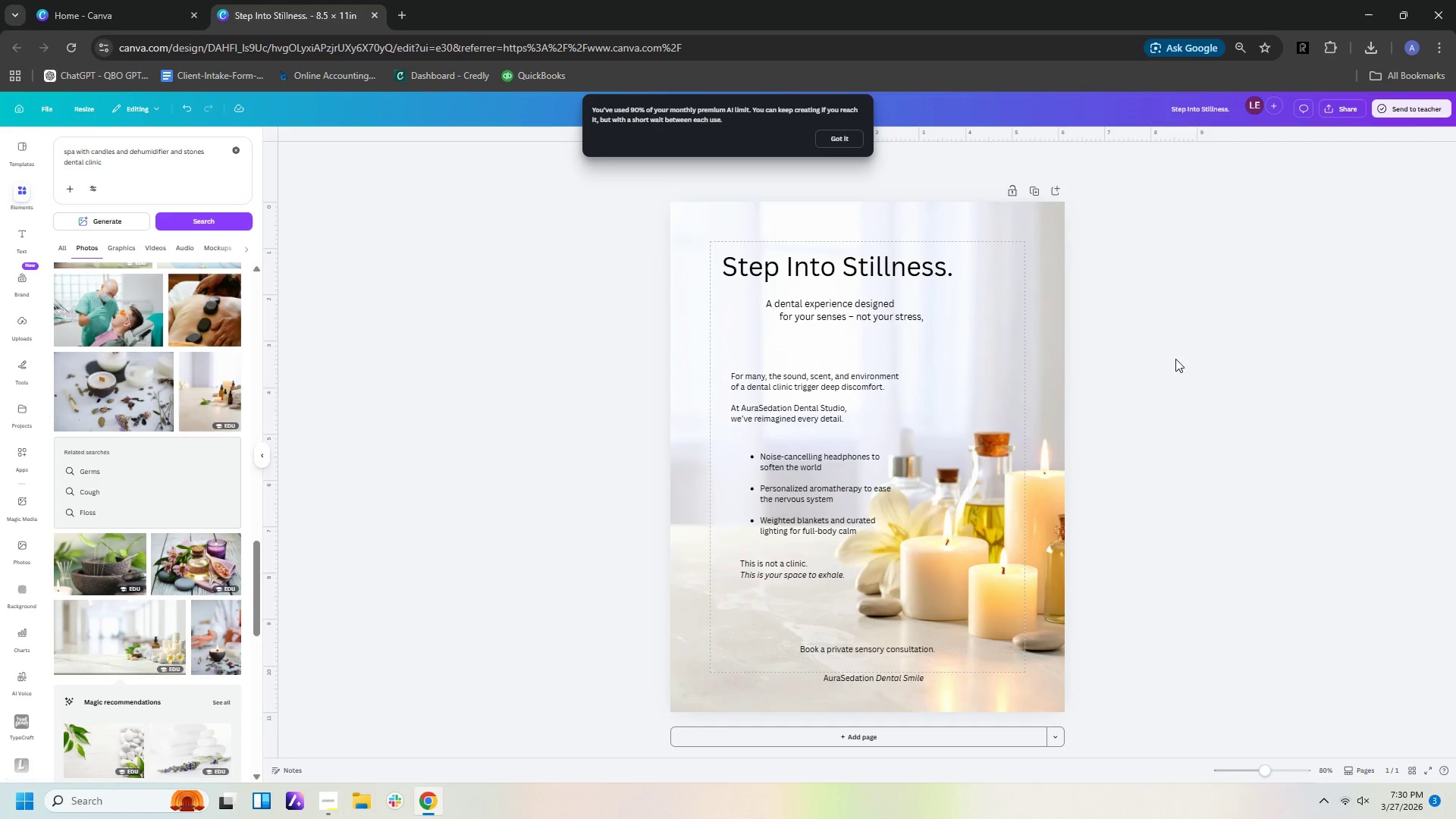 
left_click([1042, 420])
 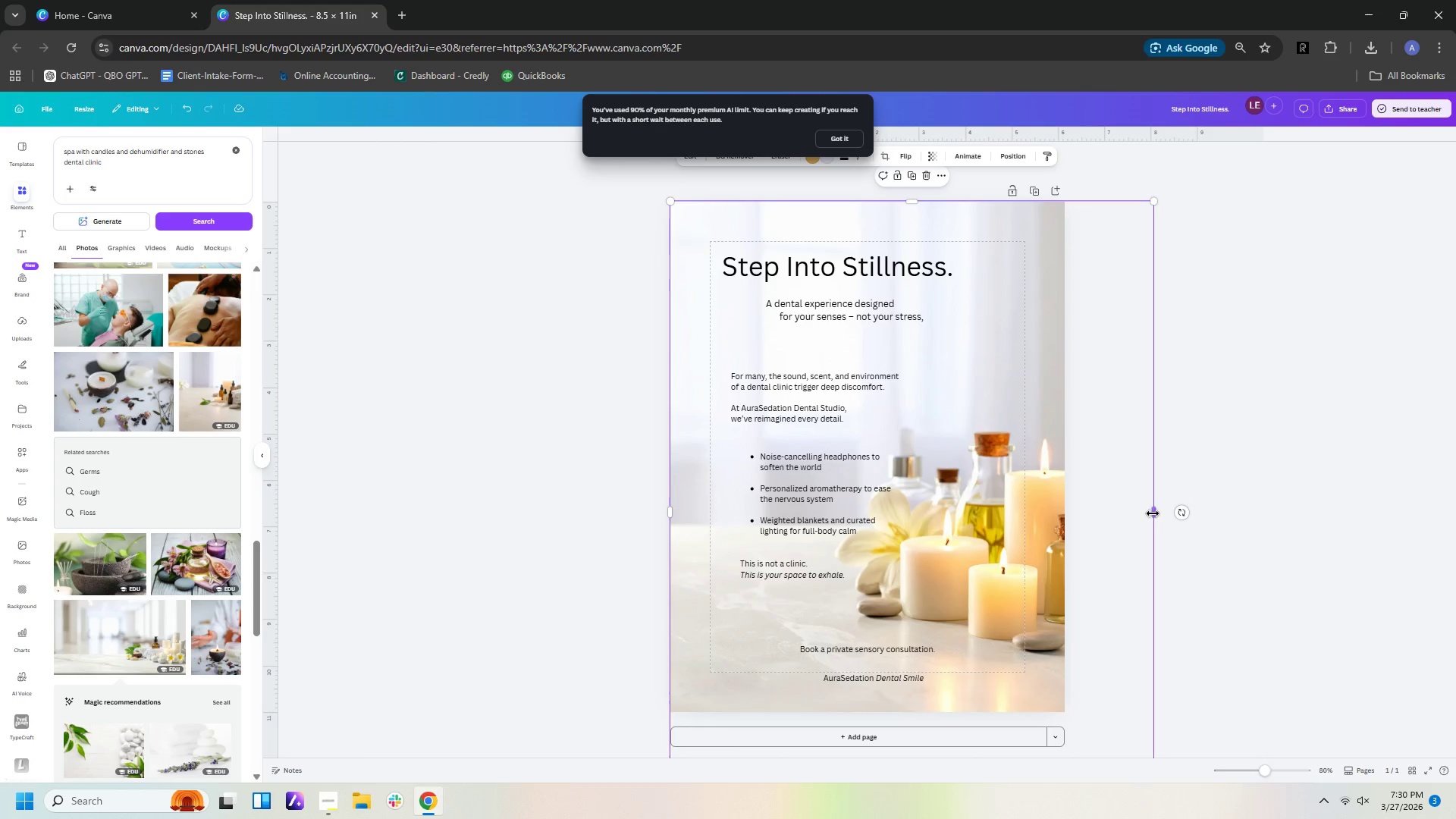 
left_click_drag(start_coordinate=[1153, 514], to_coordinate=[1067, 528])
 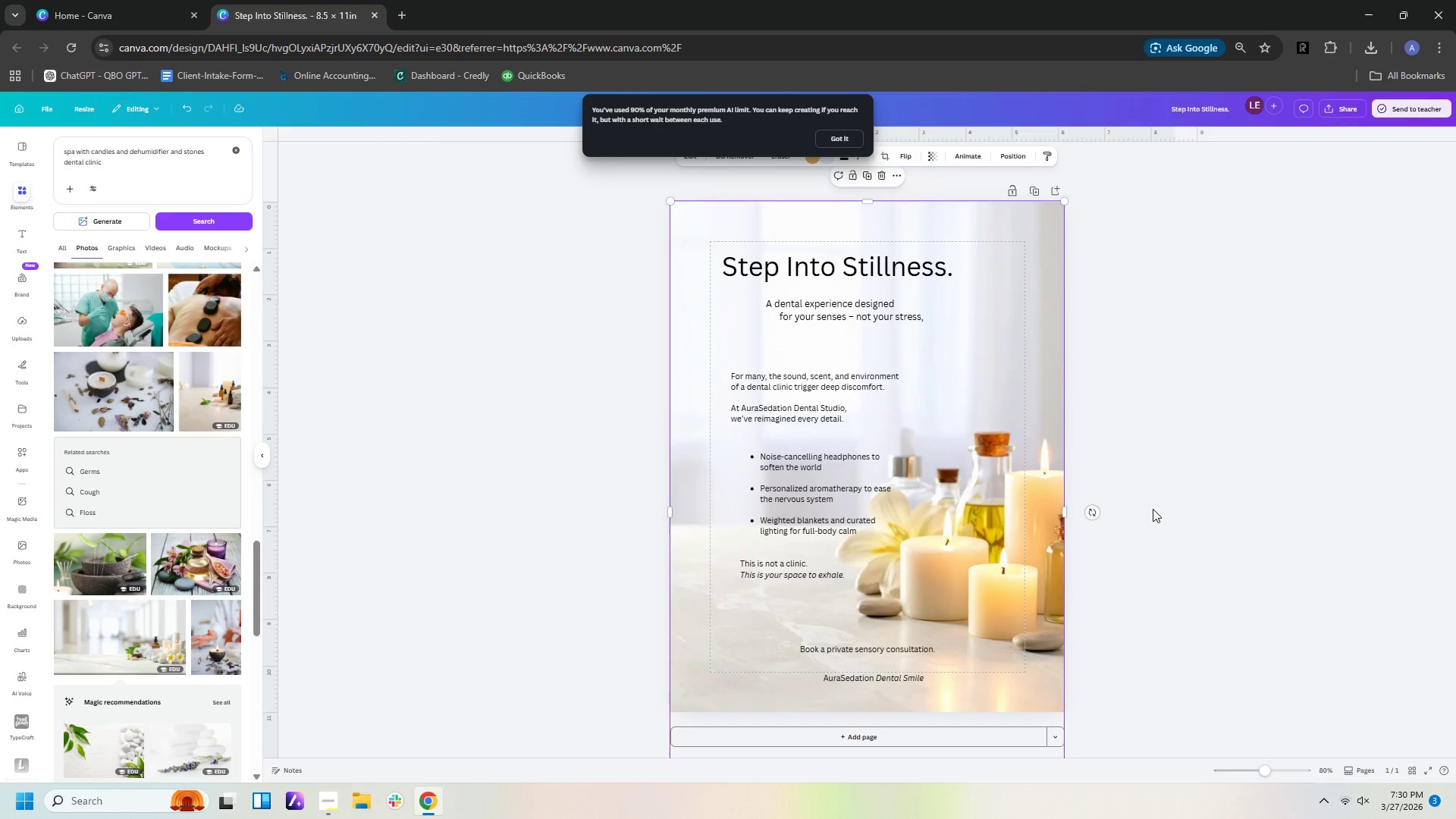 
left_click([1153, 509])
 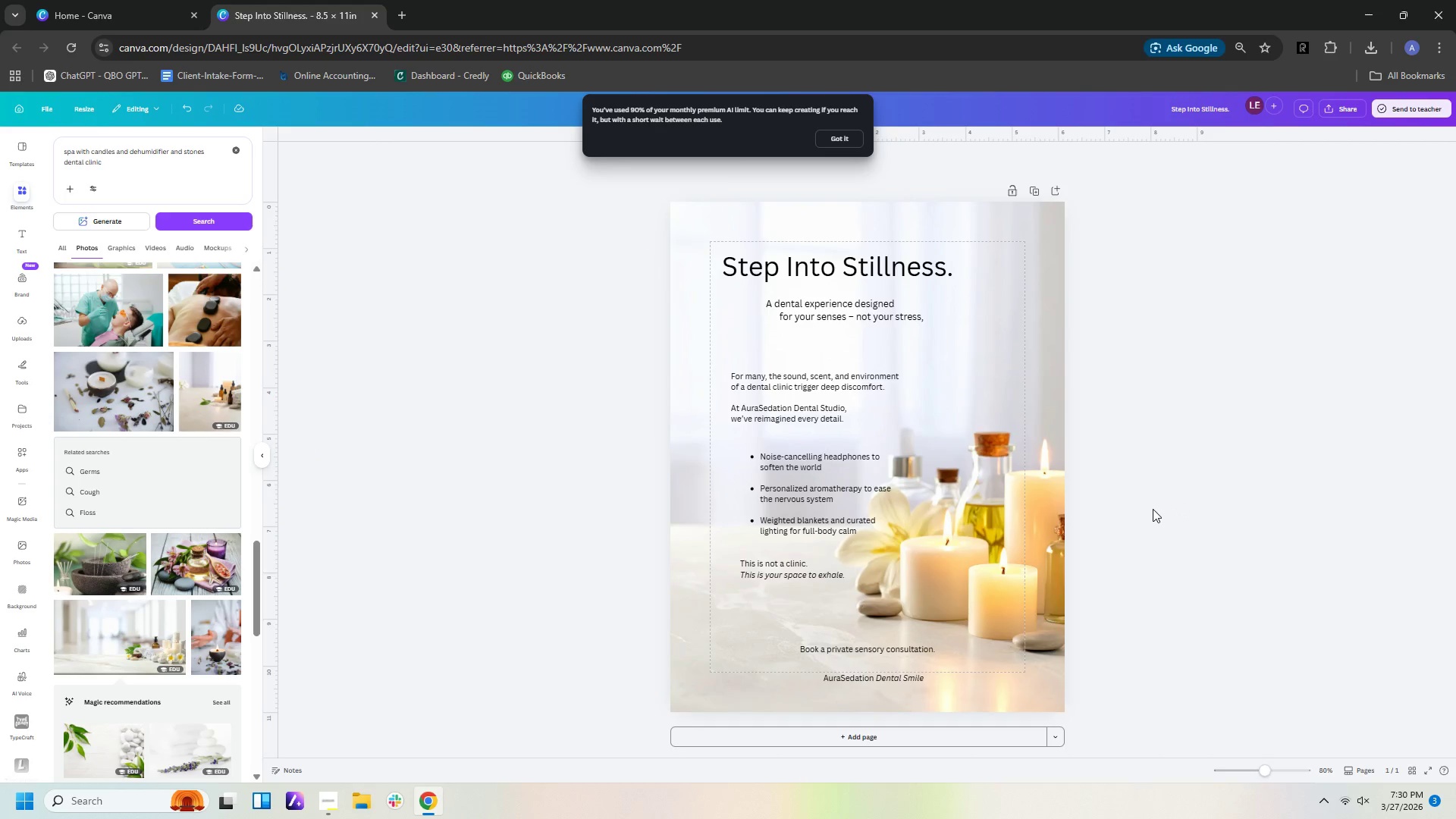 
left_click([1016, 408])
 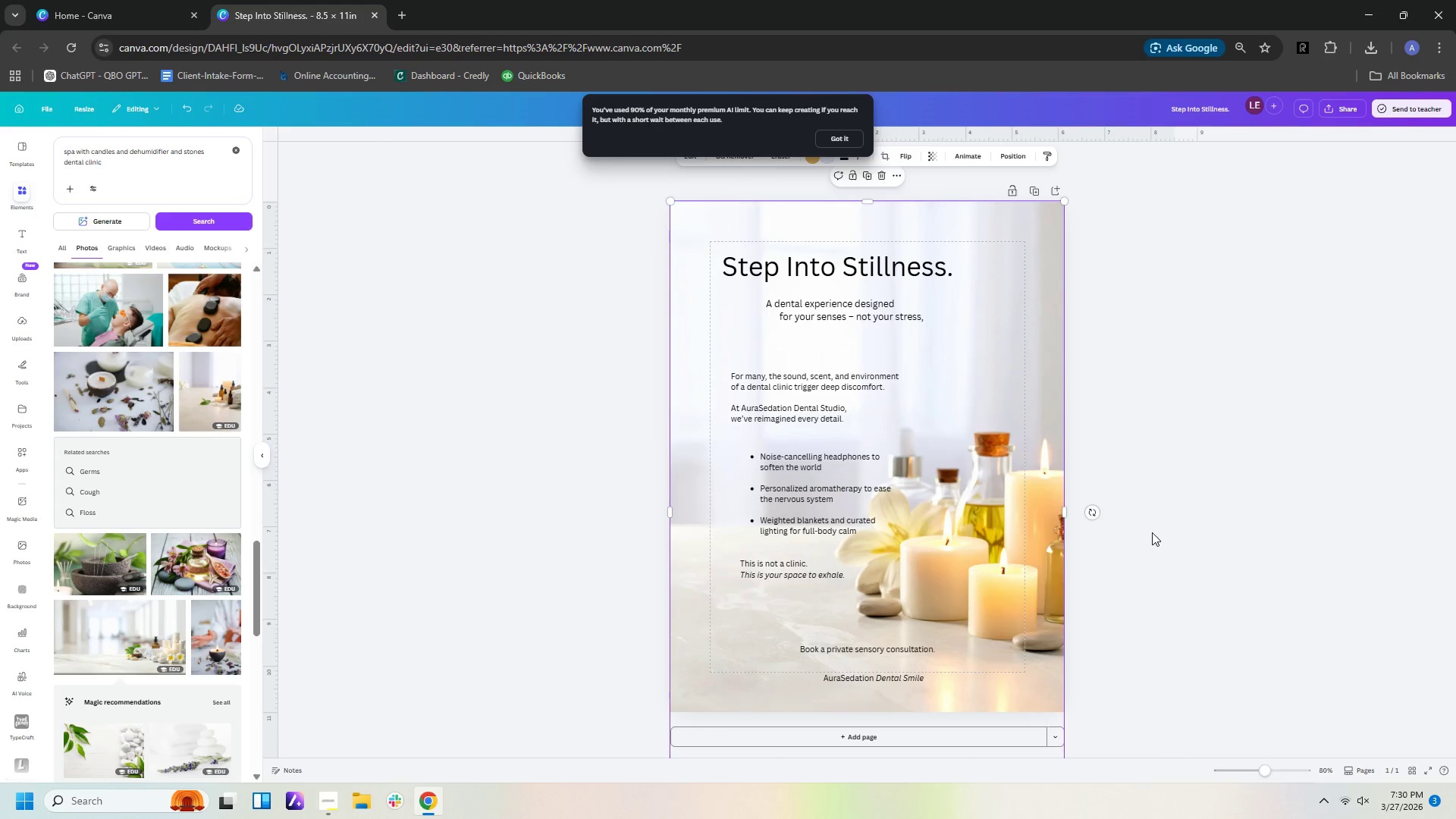 
scroll: coordinate [1159, 541], scroll_direction: down, amount: 8.0
 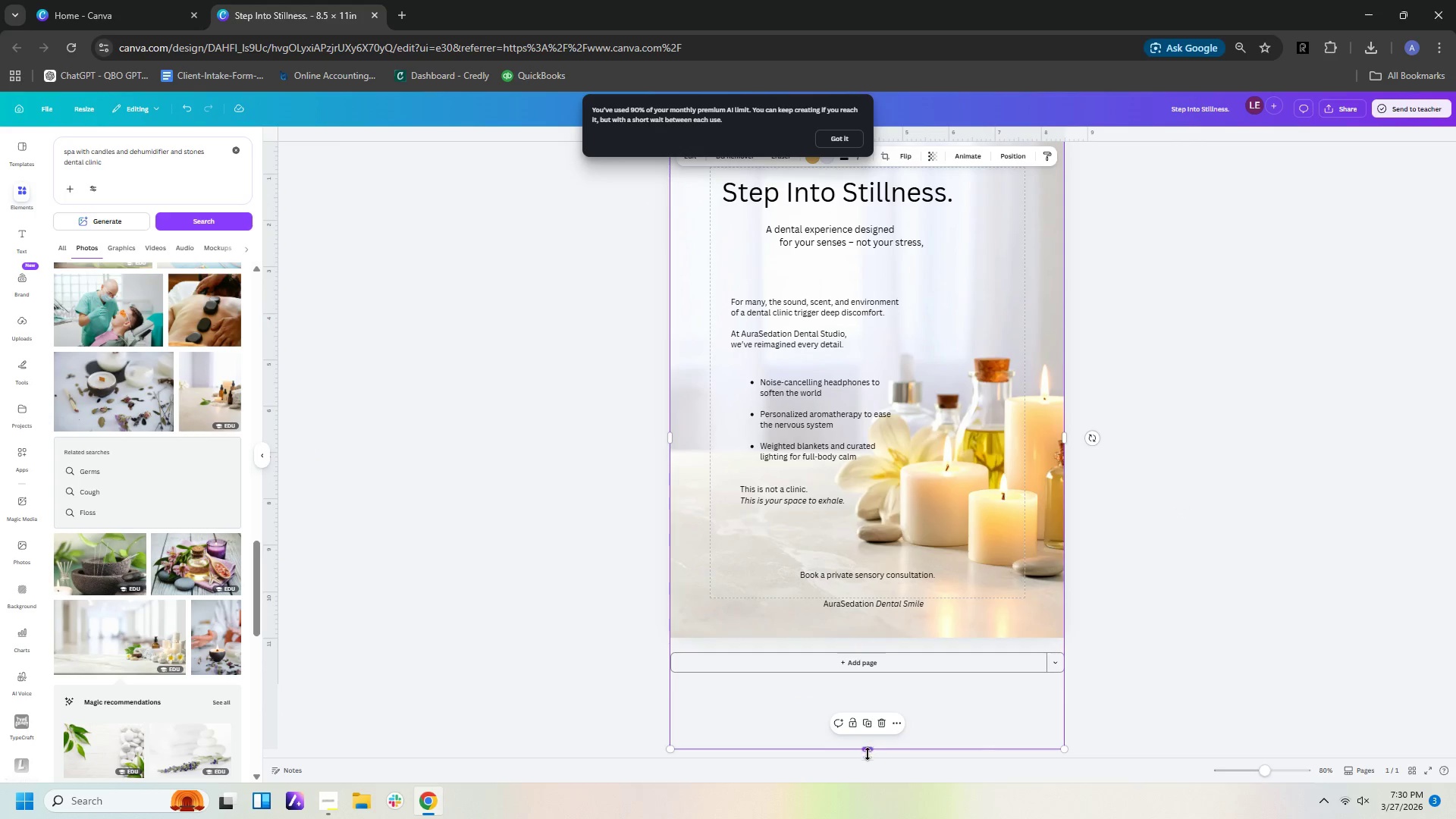 
left_click_drag(start_coordinate=[870, 745], to_coordinate=[874, 658])
 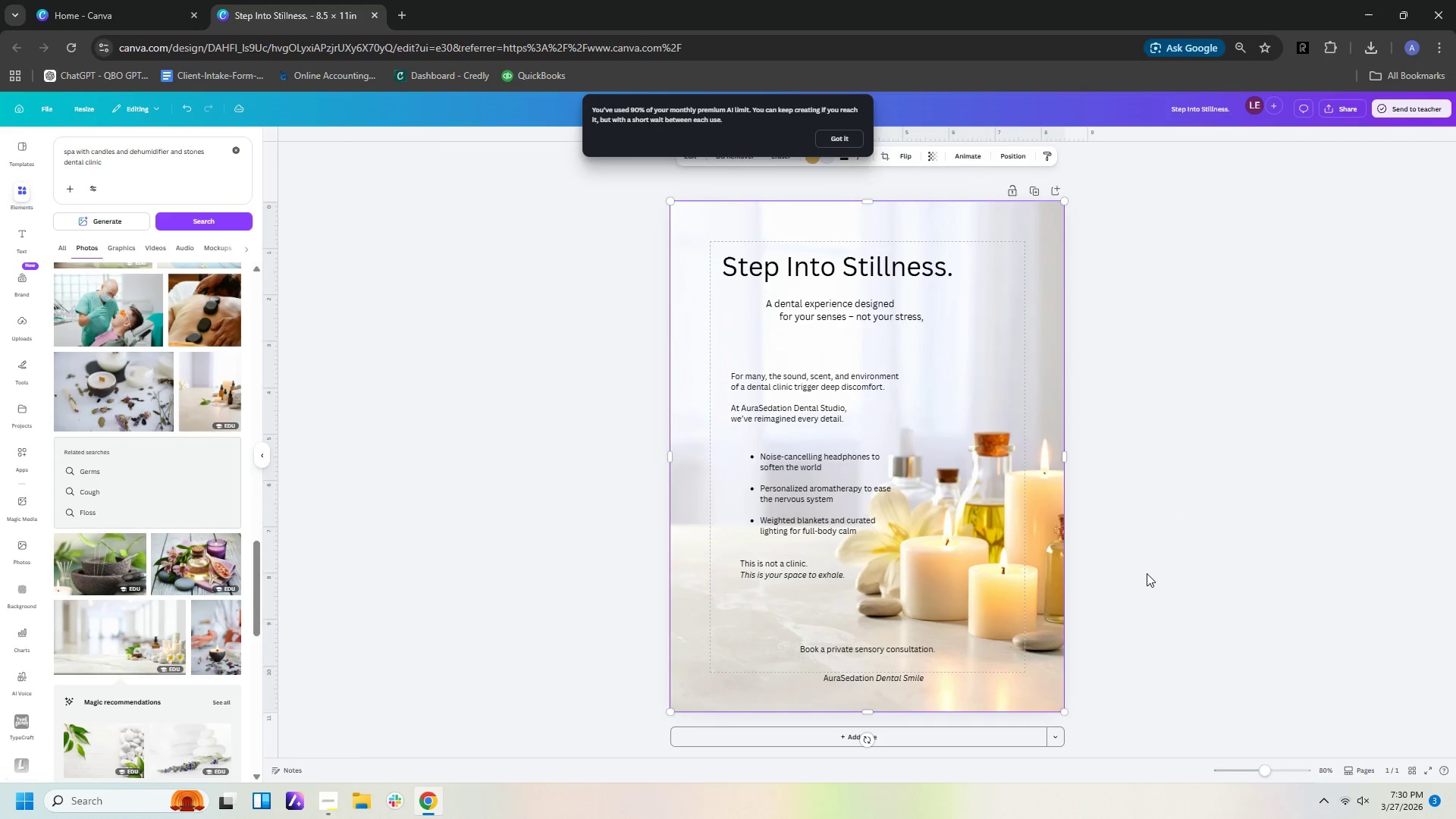 
left_click([1147, 573])
 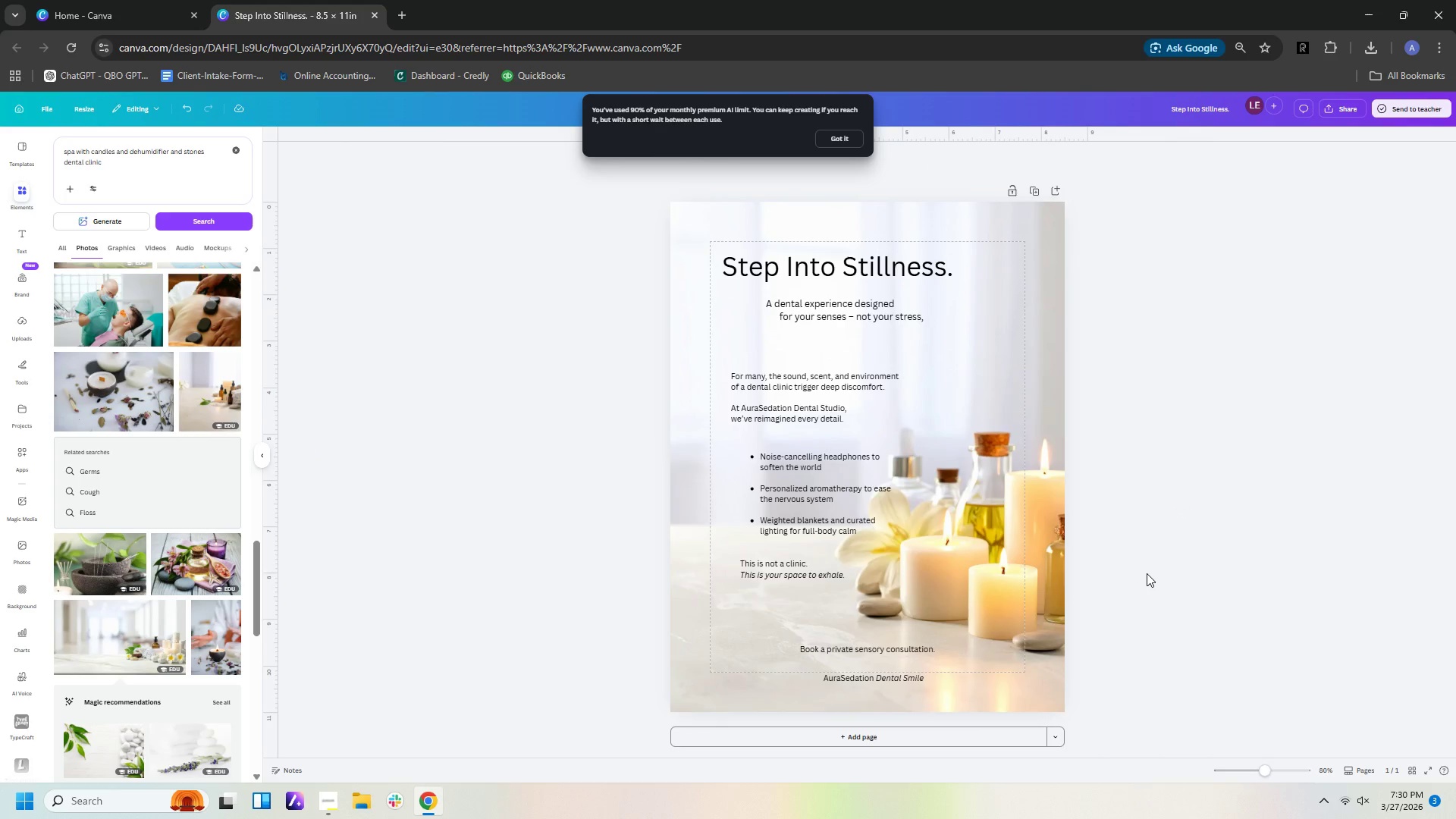 
scroll: coordinate [1147, 573], scroll_direction: up, amount: 1.0
 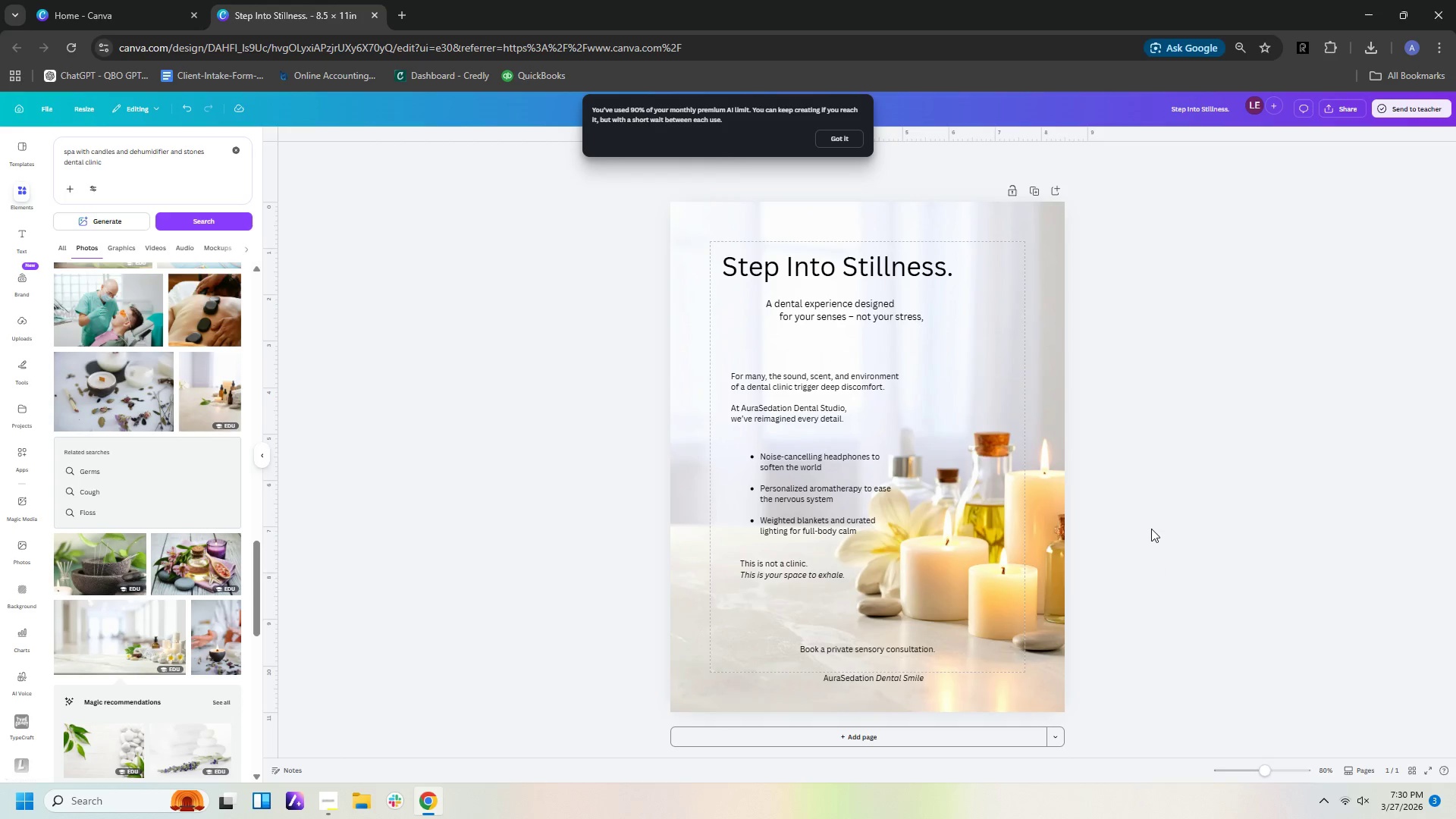 
left_click([1151, 529])
 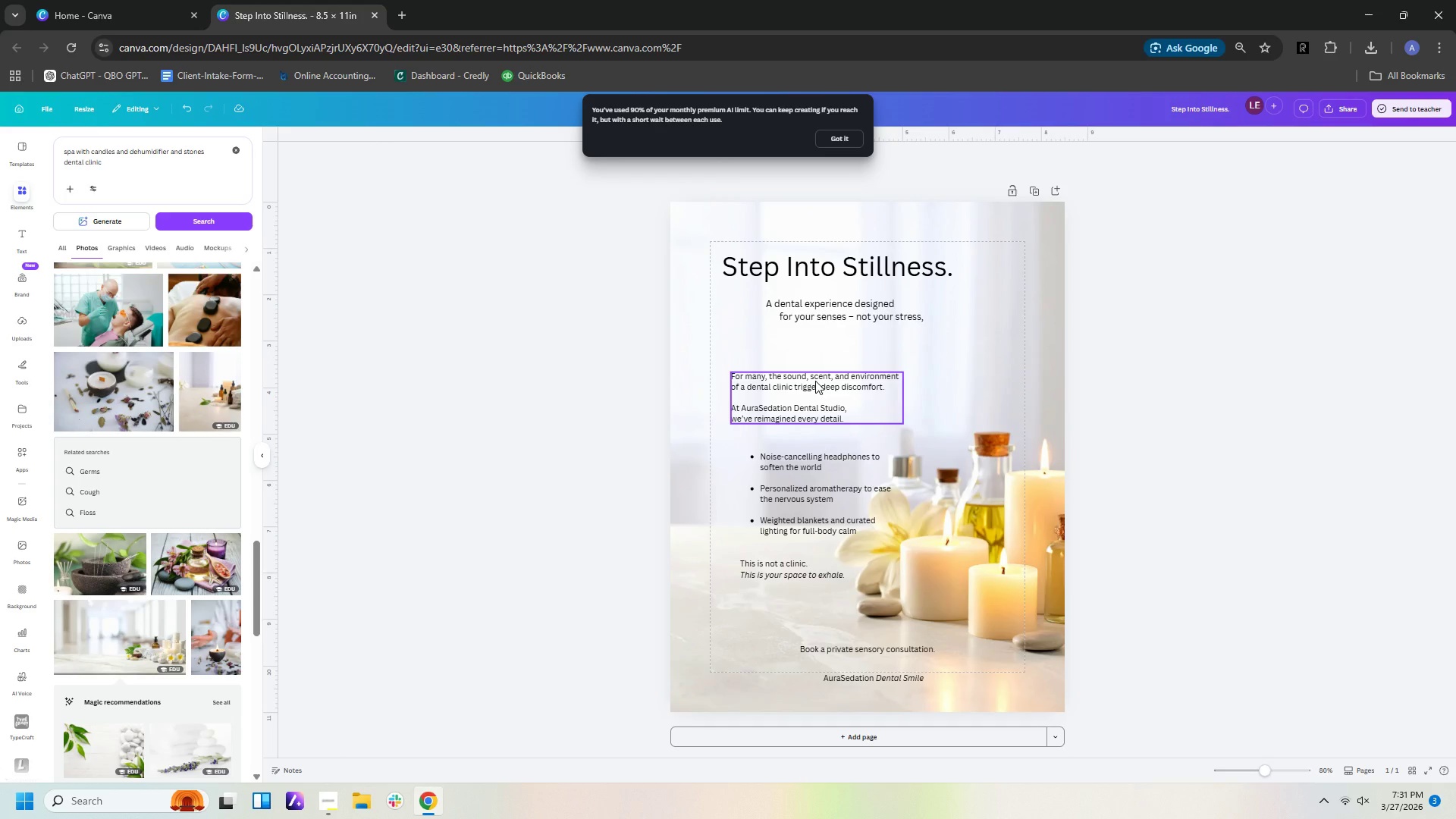 
wait(5.64)
 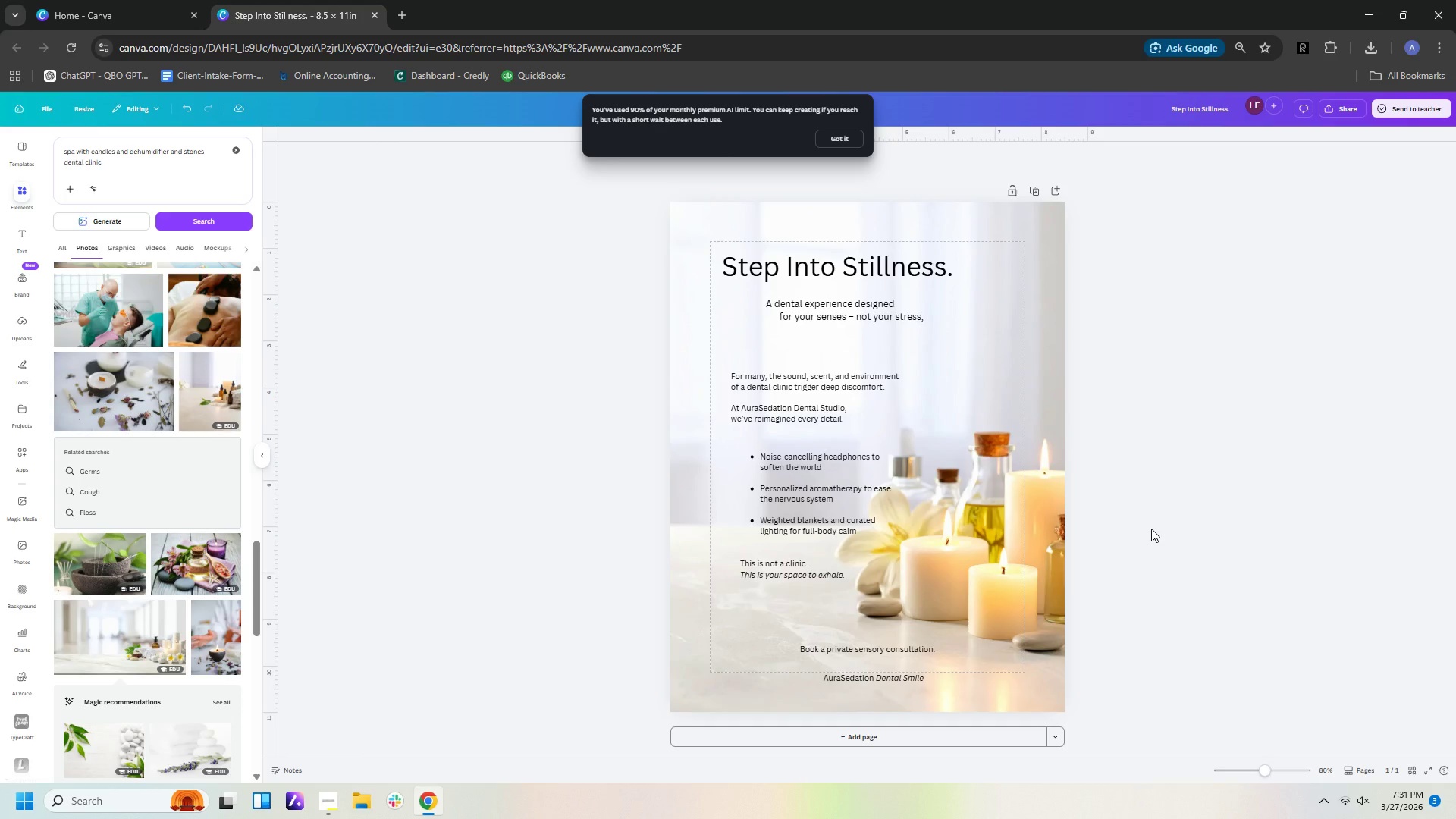 
left_click([815, 381])
 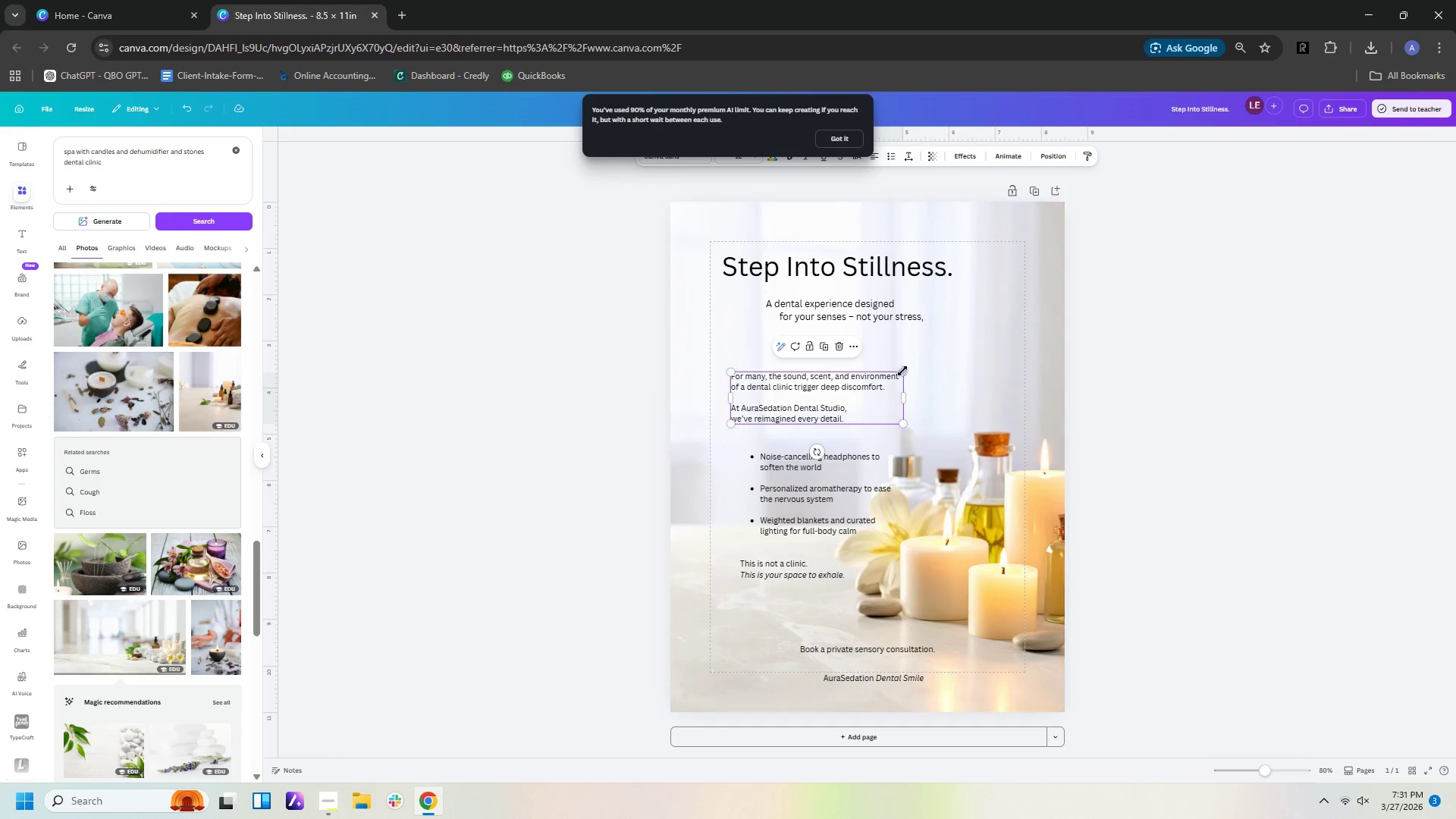 
left_click_drag(start_coordinate=[902, 372], to_coordinate=[971, 356])
 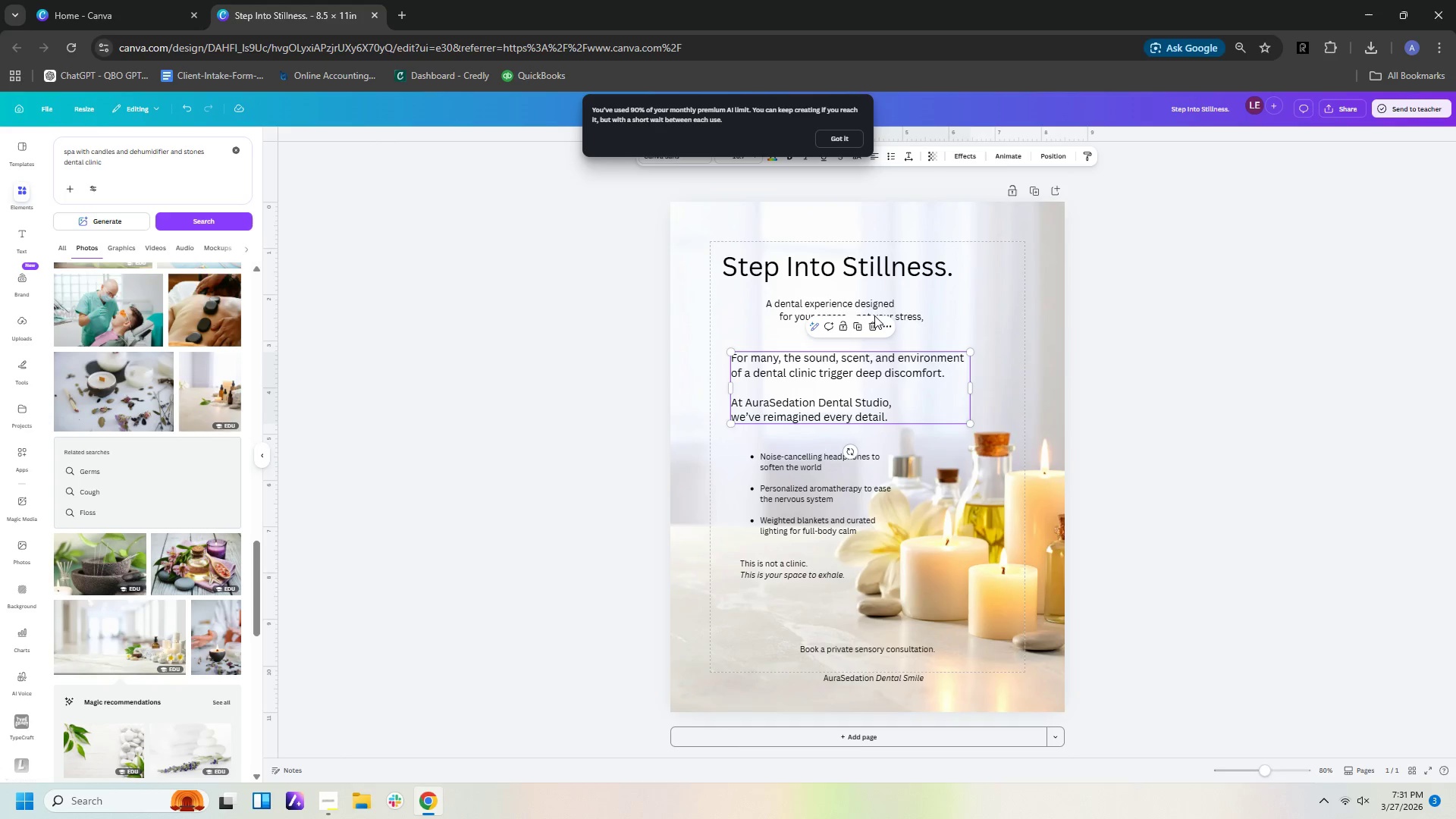 
left_click([874, 316])
 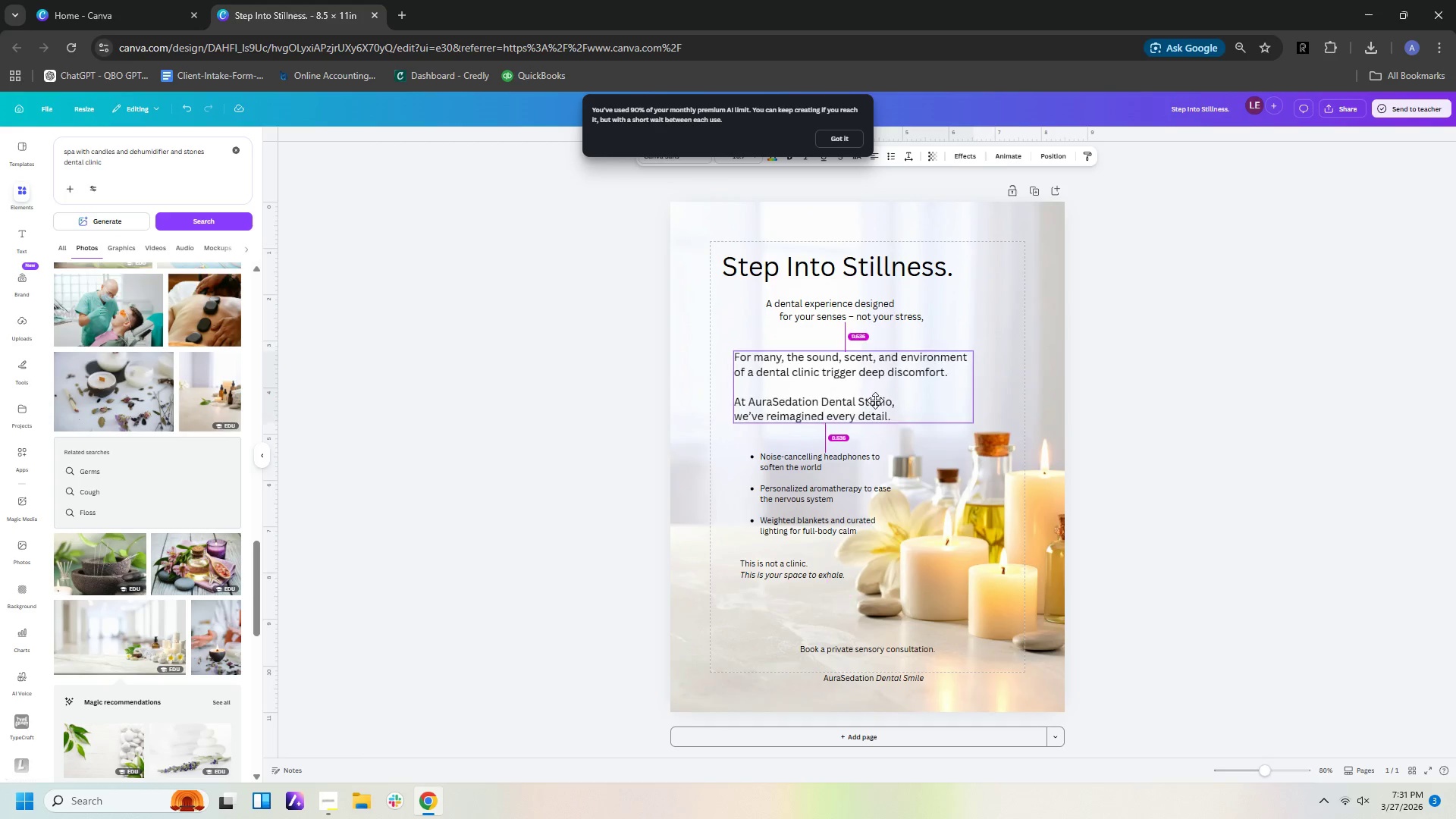 
left_click([832, 500])
 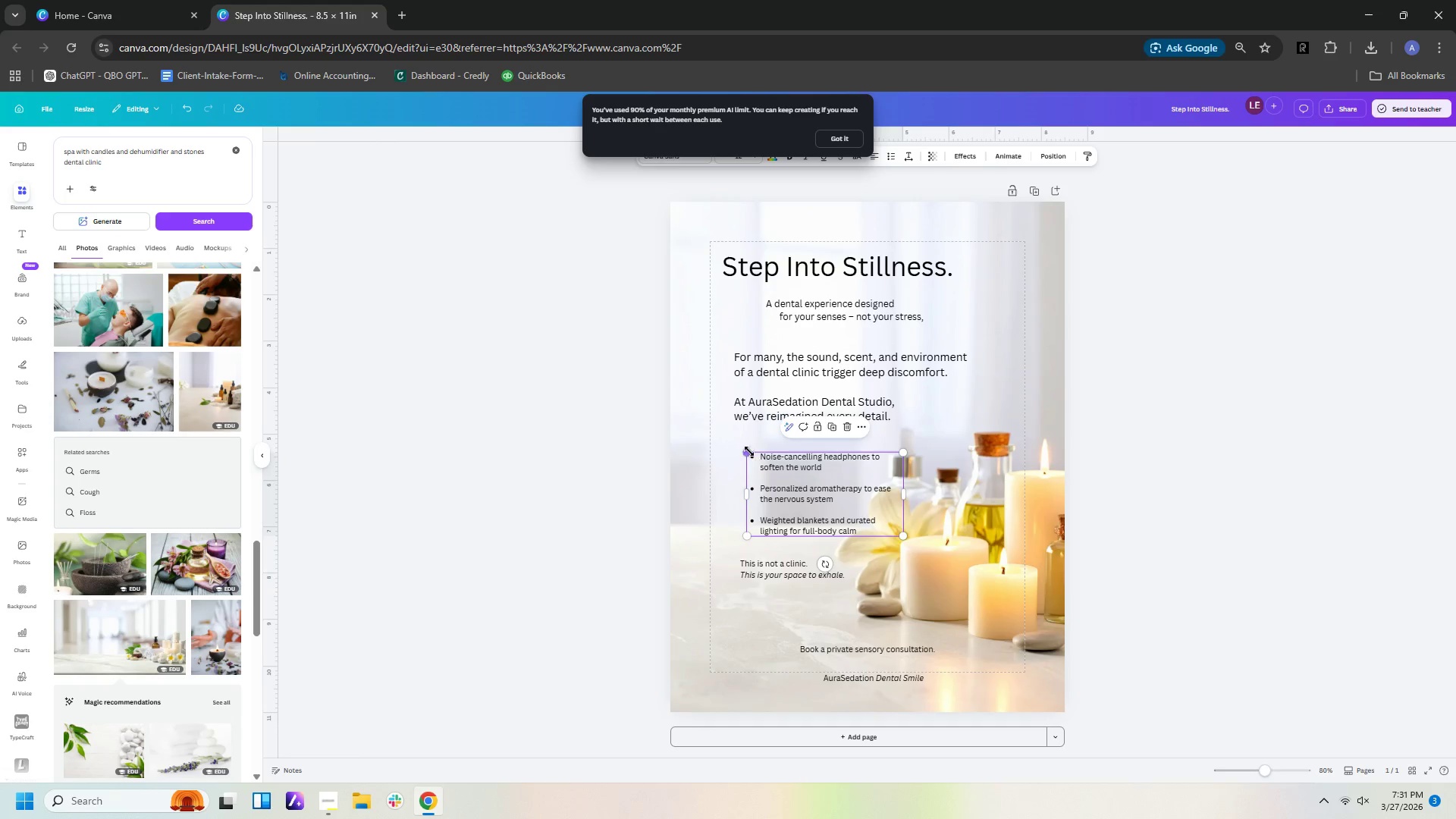 
left_click_drag(start_coordinate=[748, 451], to_coordinate=[726, 431])
 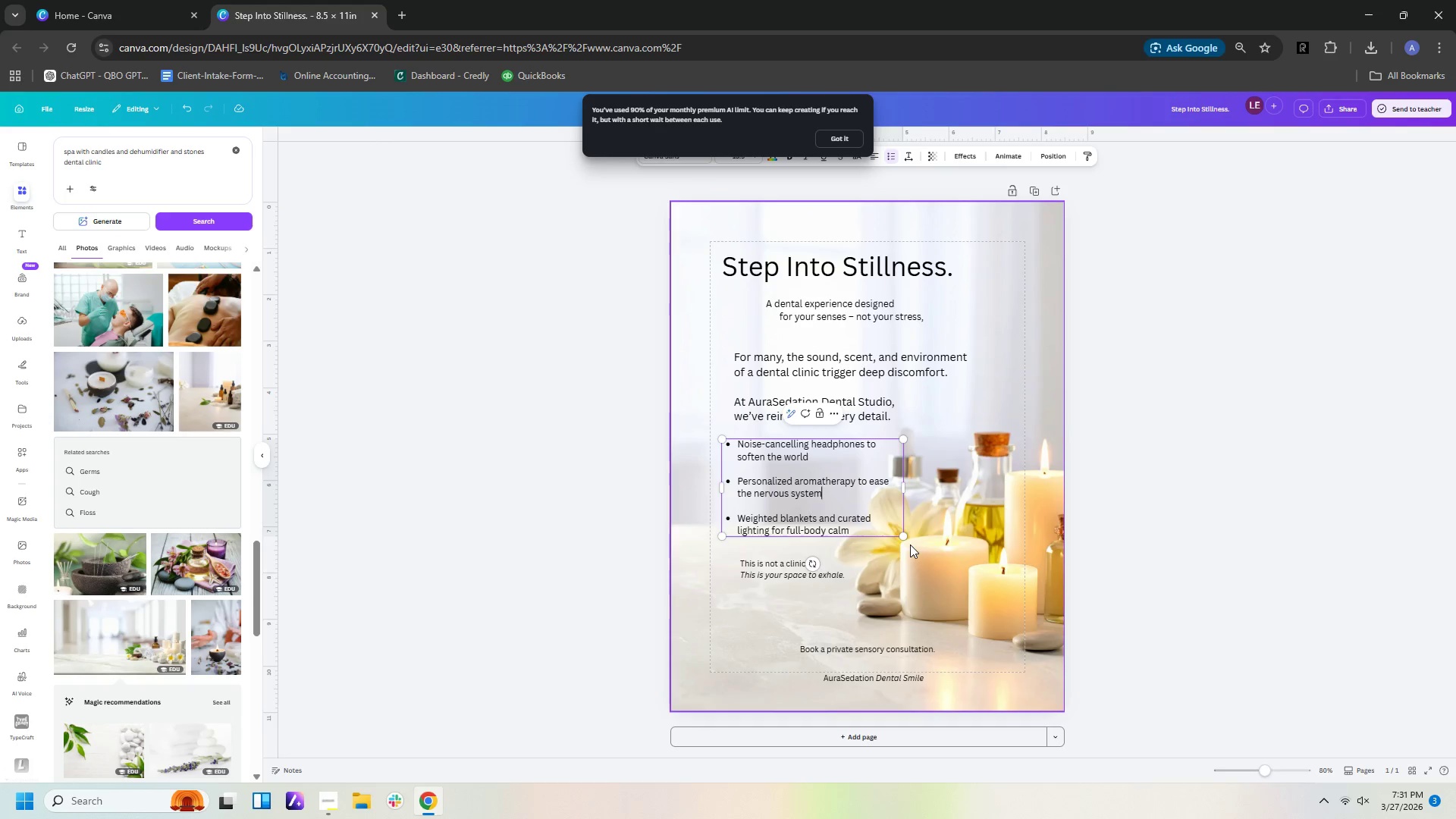 
left_click([913, 360])
 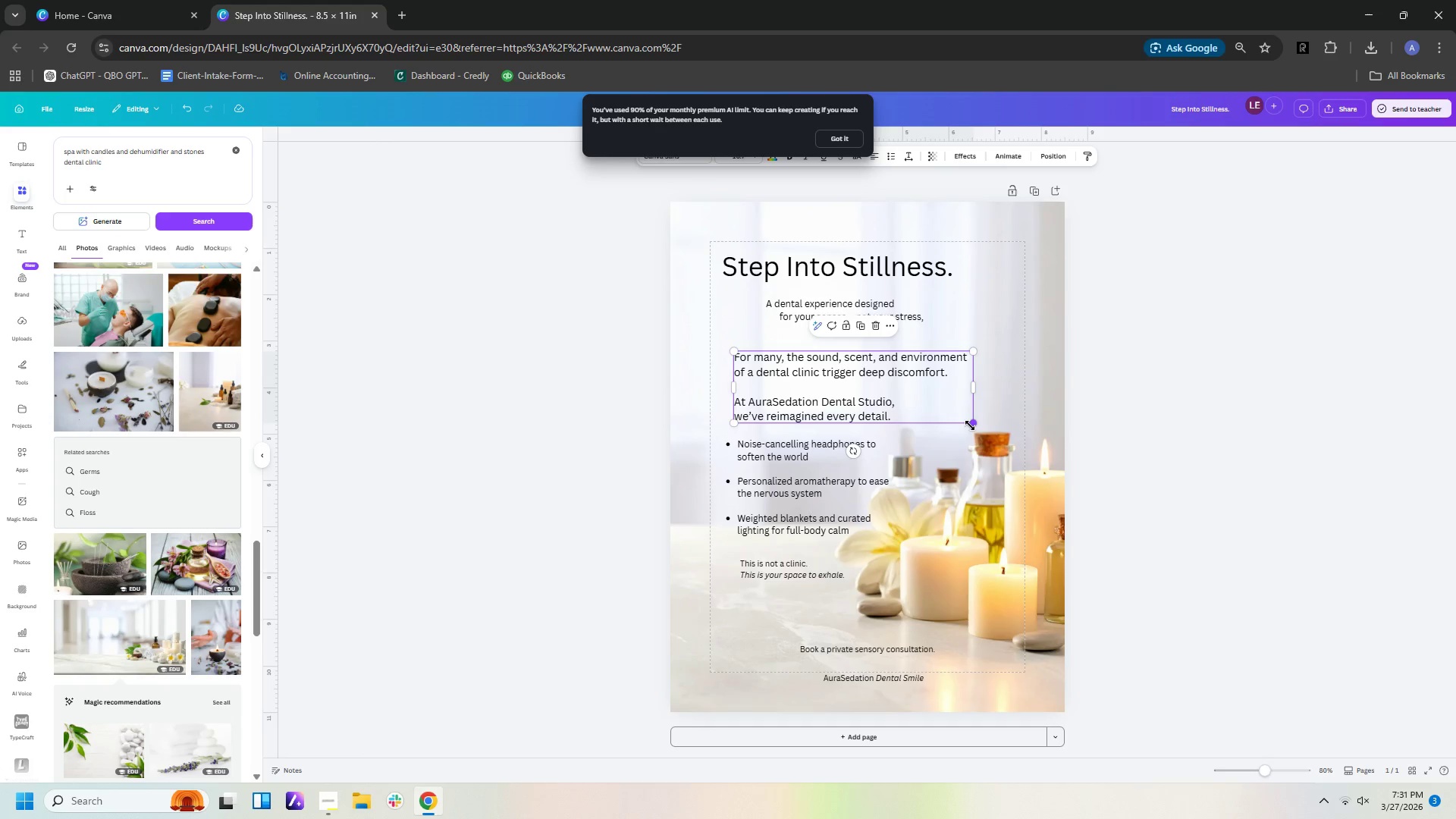 
left_click_drag(start_coordinate=[970, 422], to_coordinate=[912, 394])
 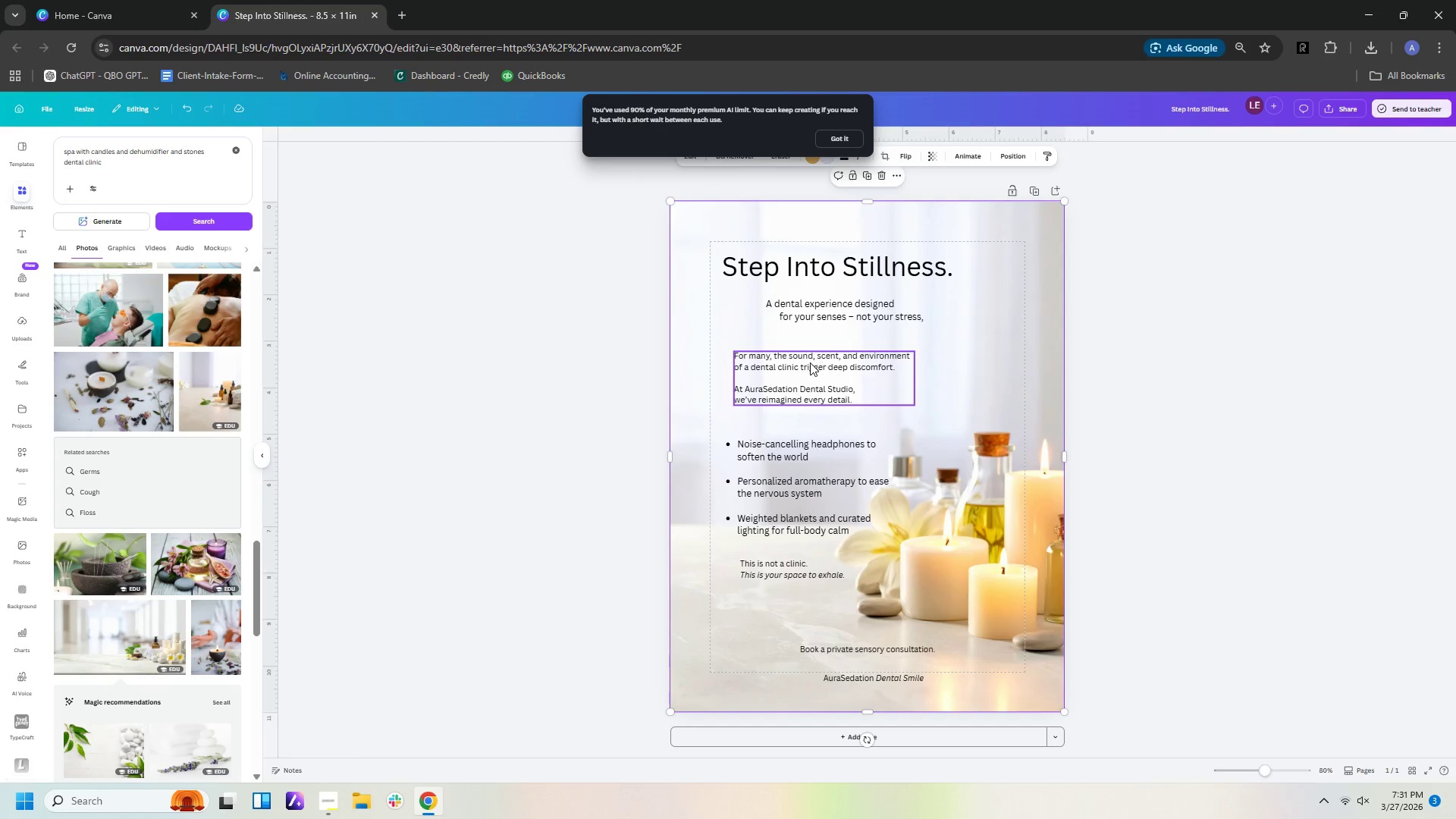 
left_click([810, 362])
 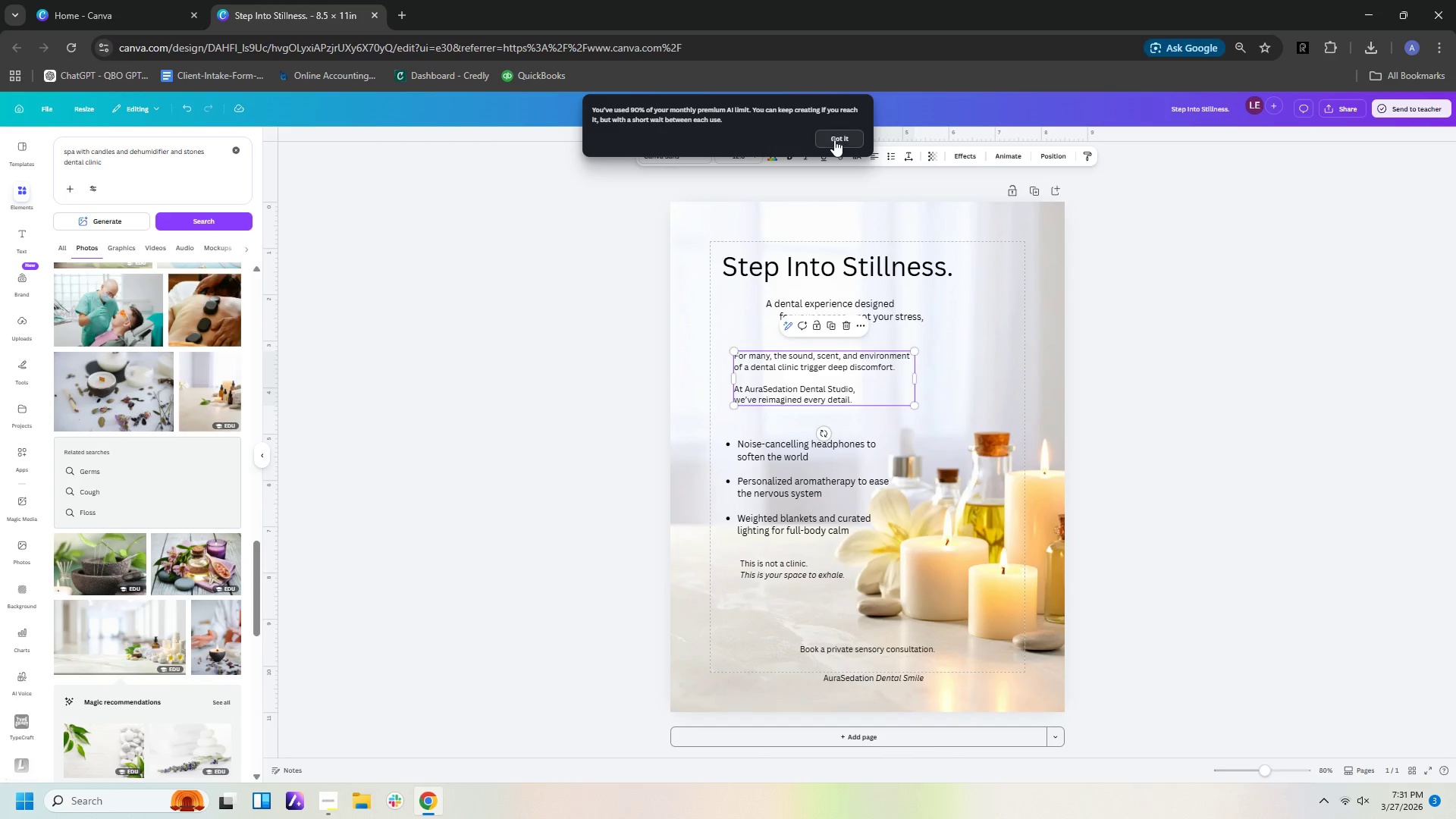 
left_click([834, 139])
 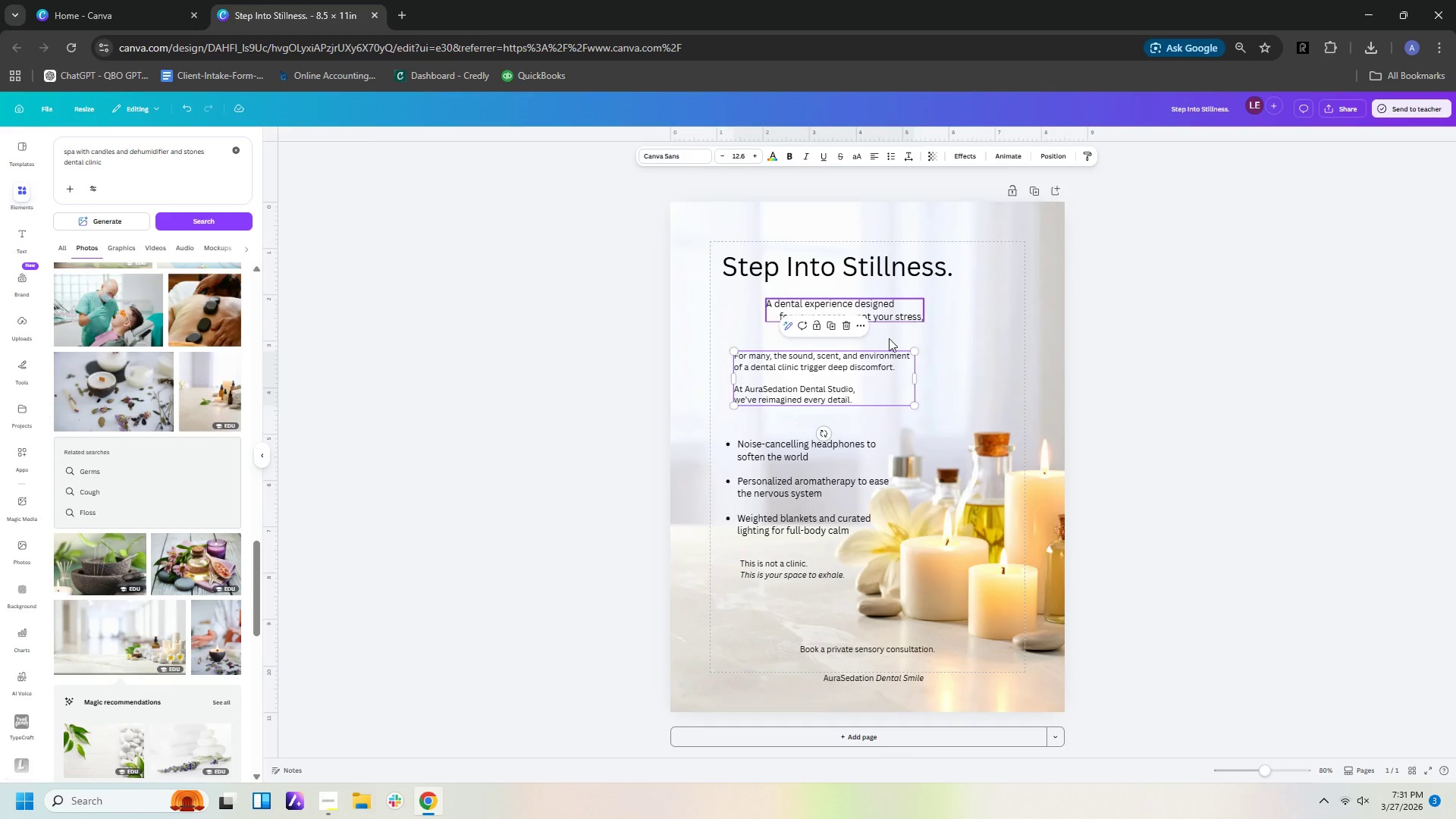 
left_click([905, 322])
 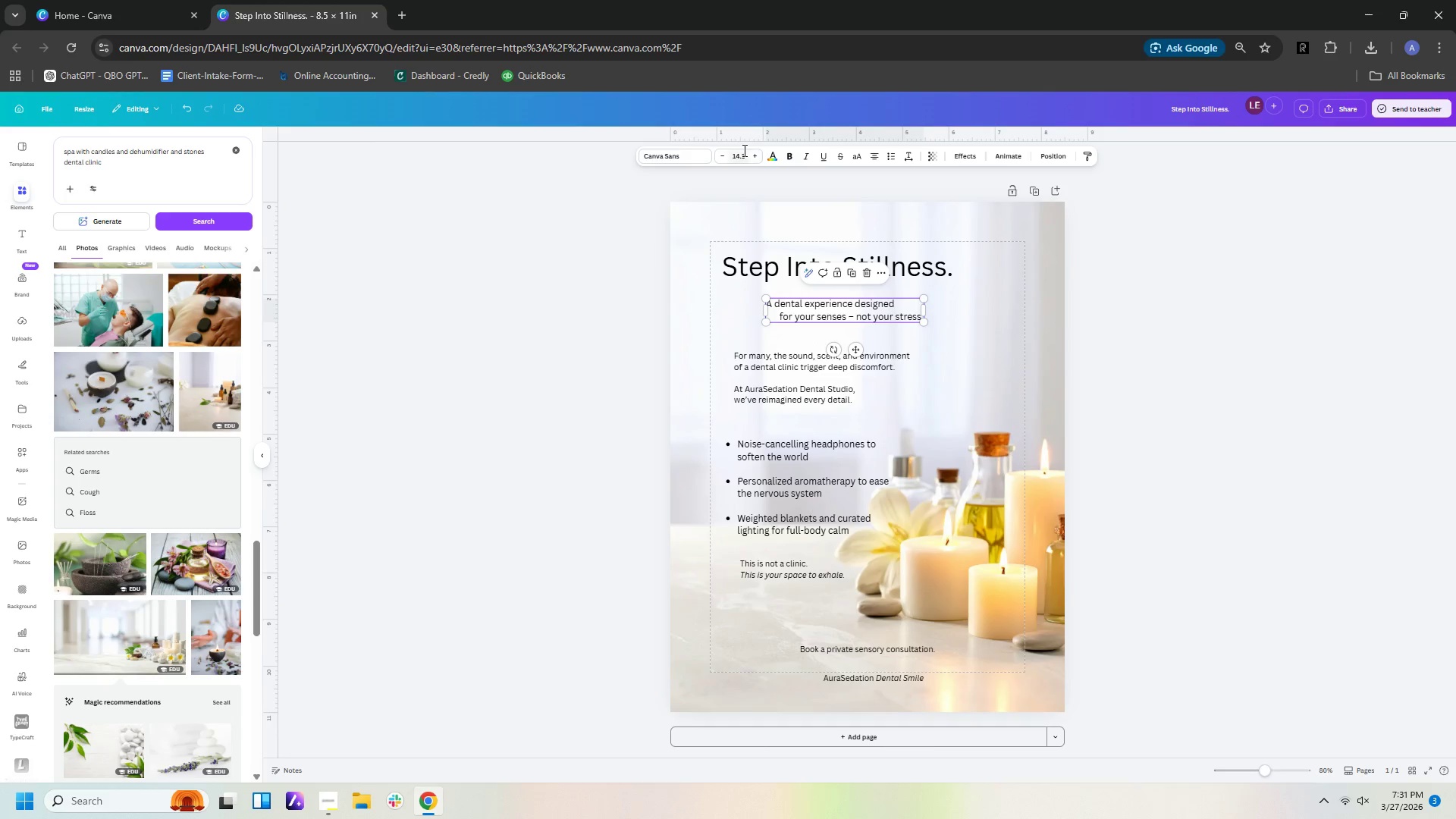 
left_click([744, 155])
 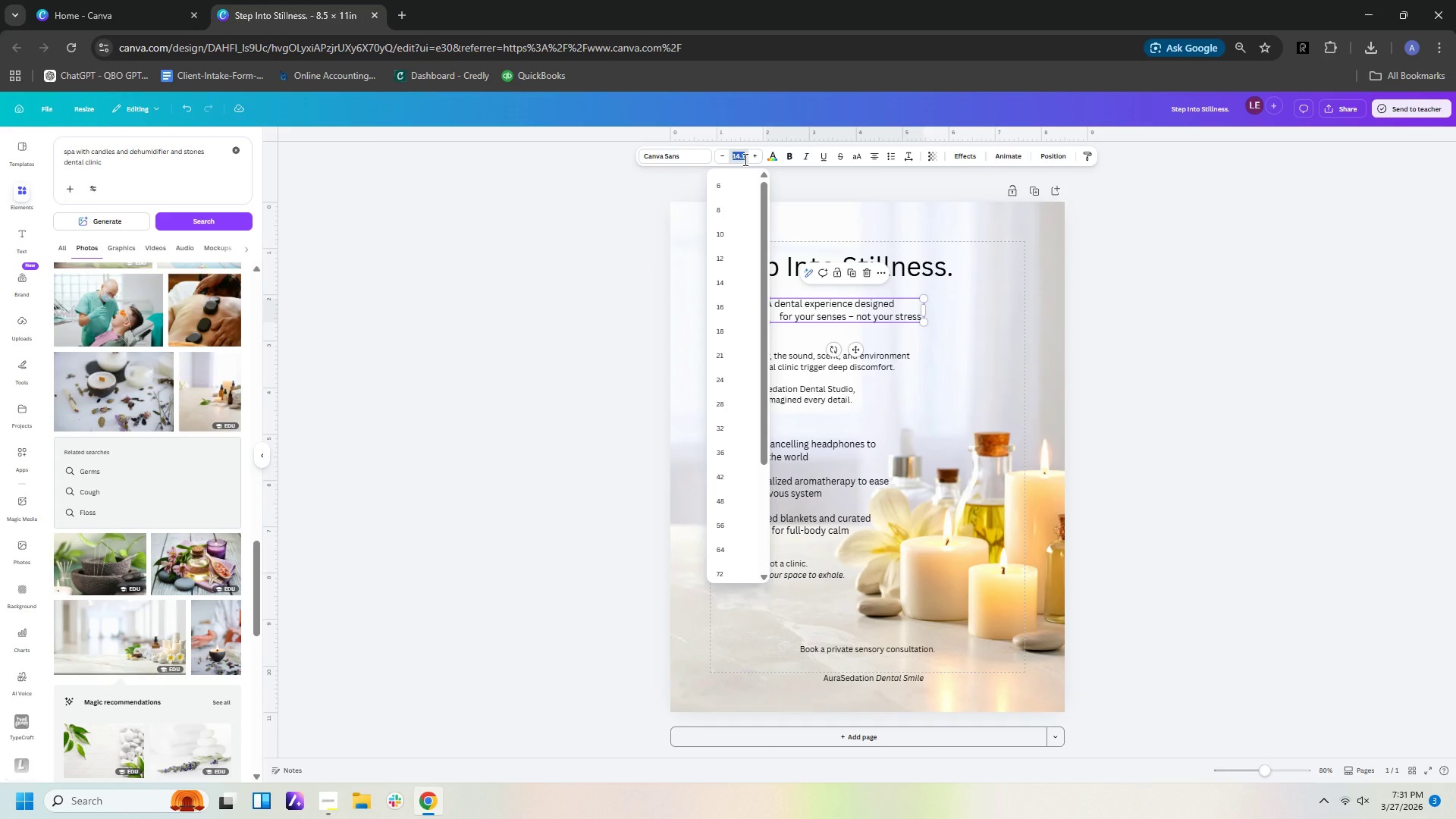 
type(16)
 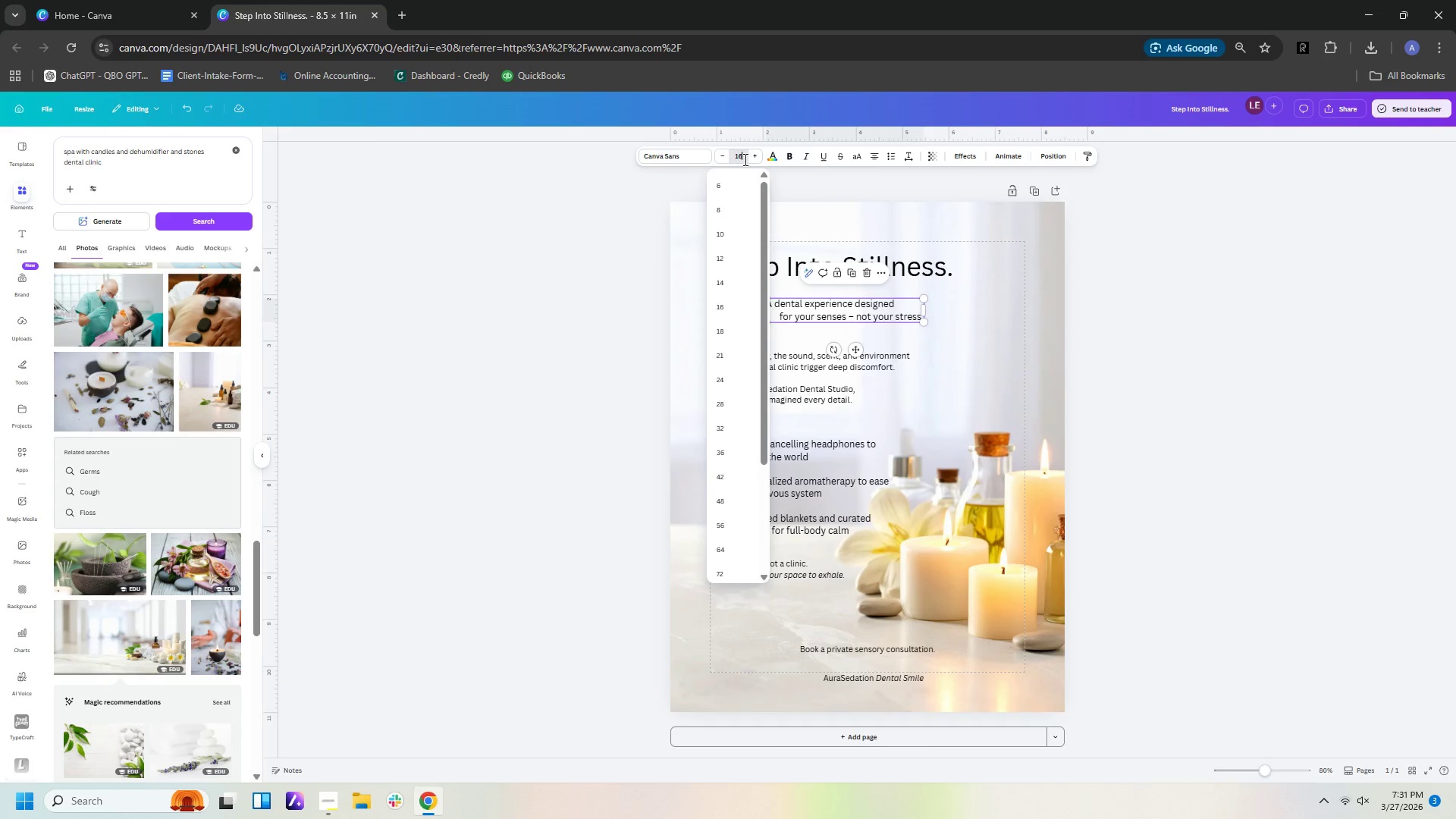 
key(Enter)
 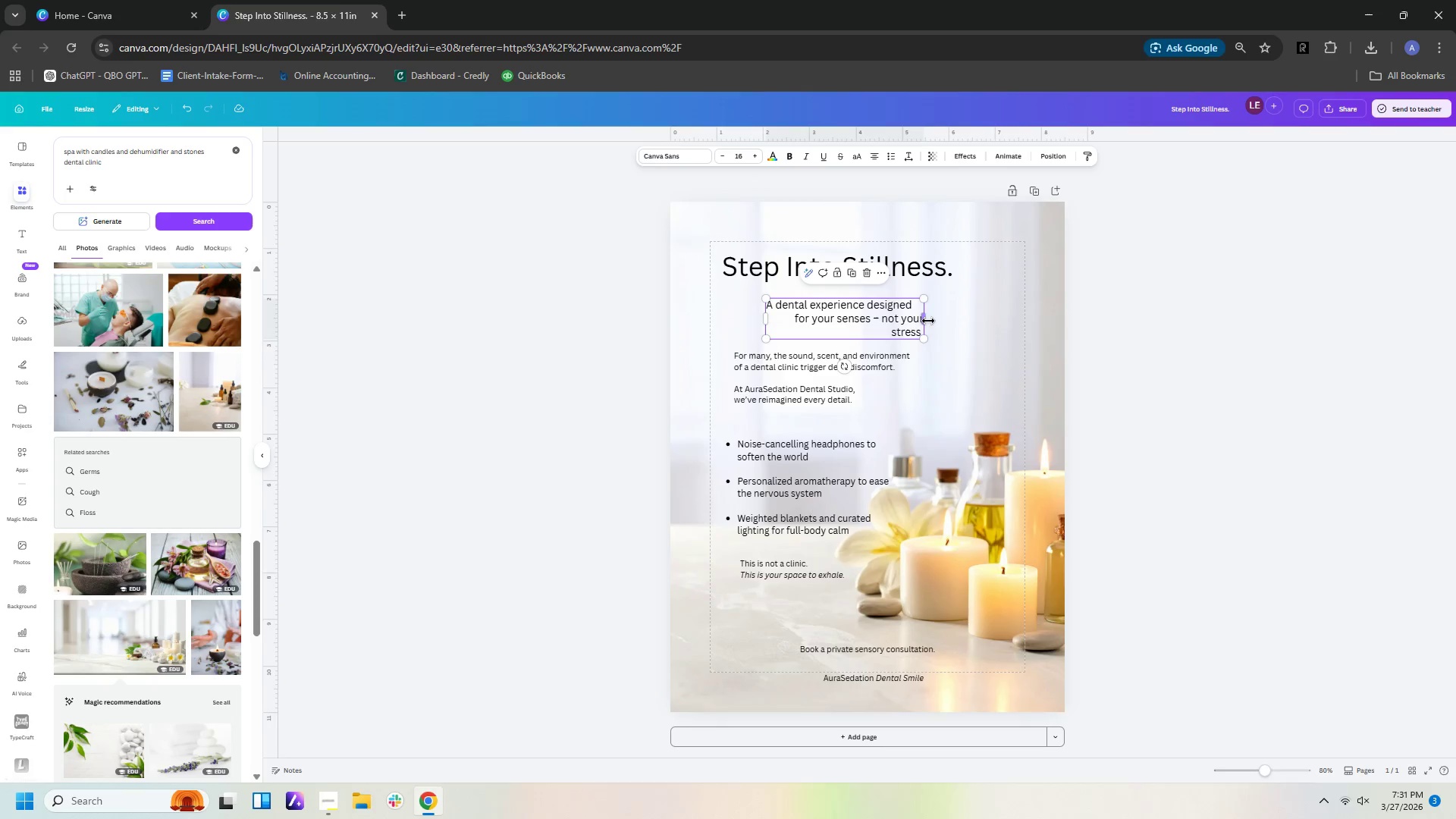 
left_click_drag(start_coordinate=[927, 319], to_coordinate=[948, 305])
 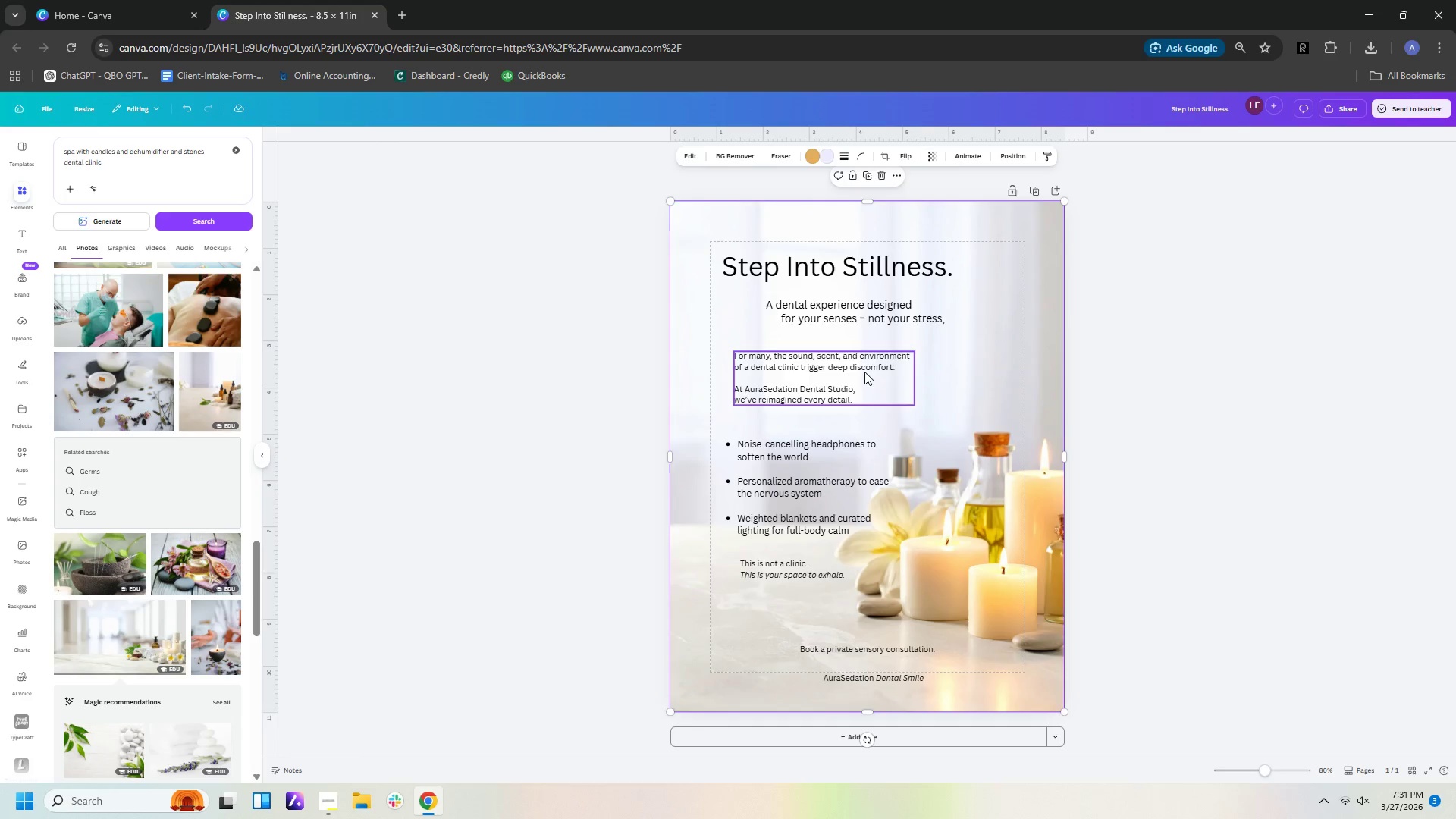 
double_click([859, 373])
 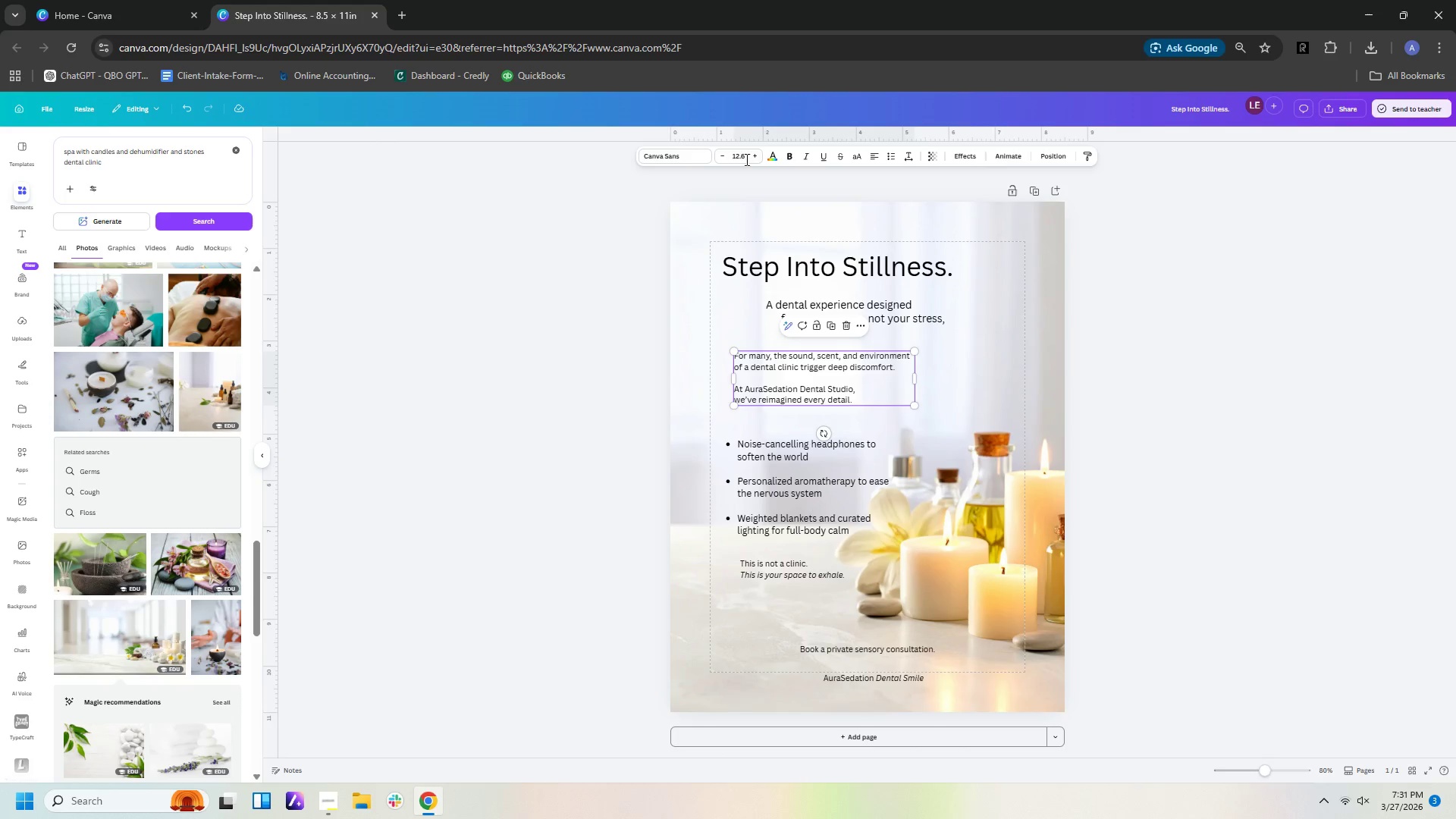 
left_click([742, 152])
 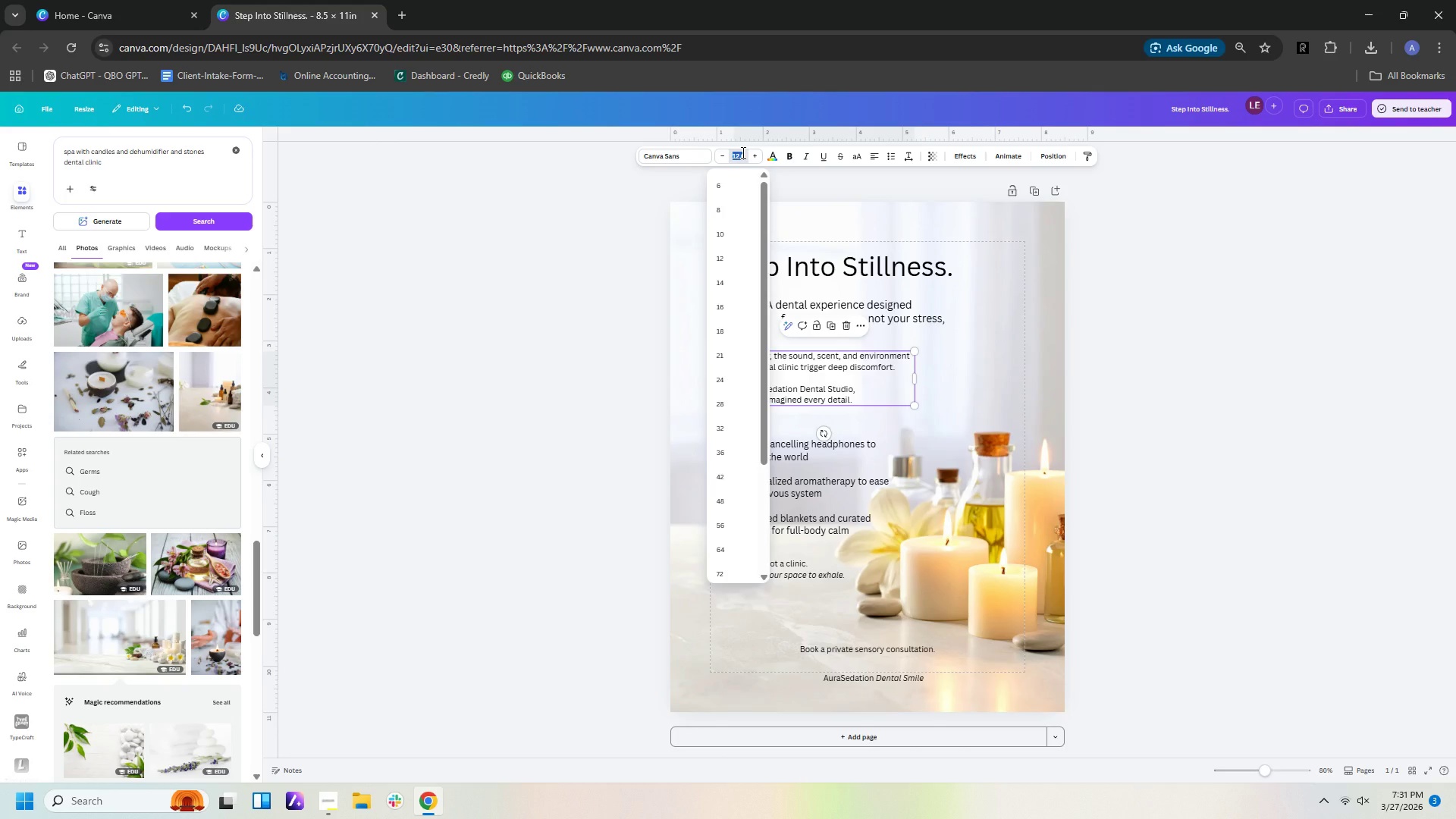 
type(16)
 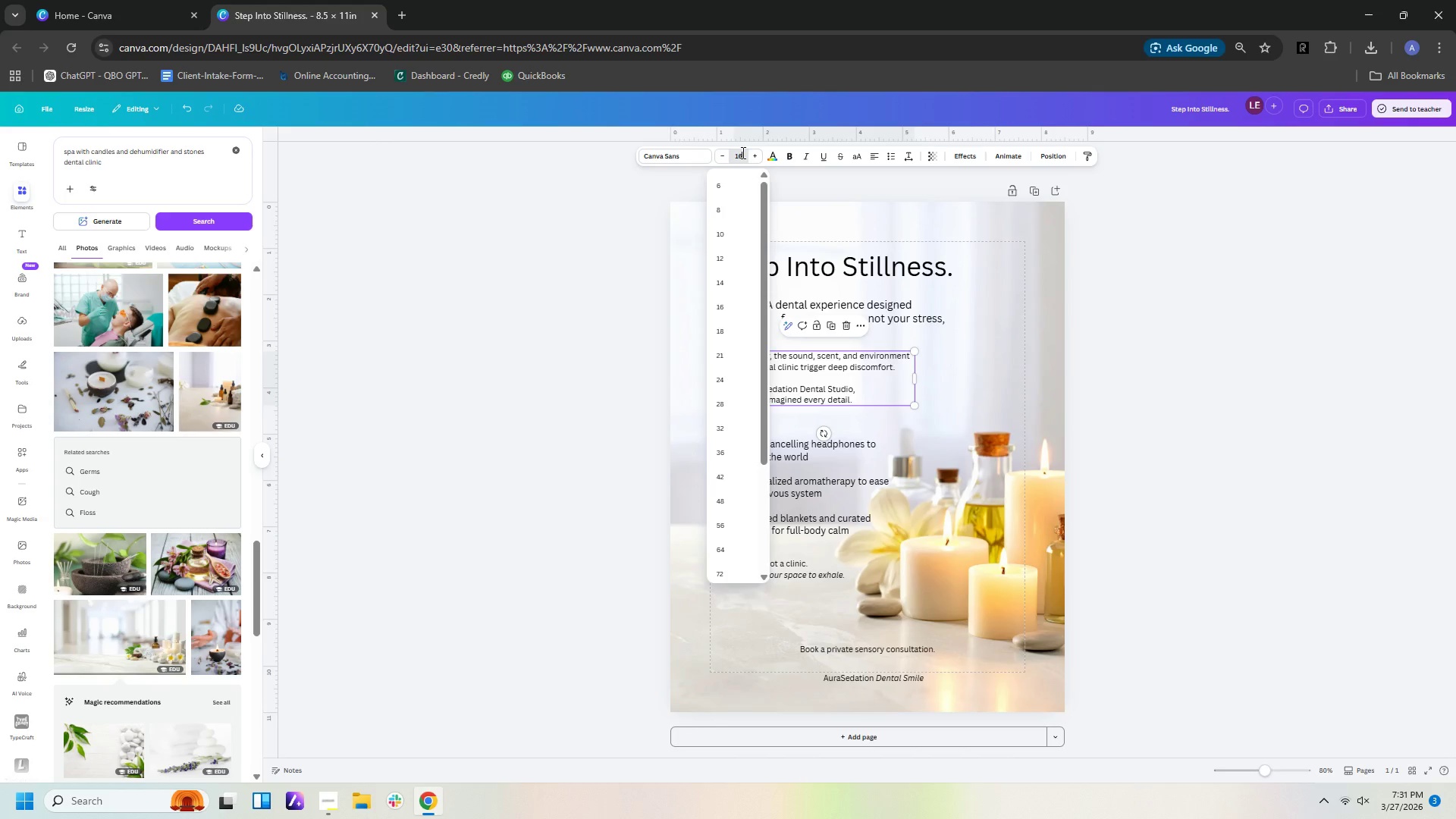 
key(Enter)
 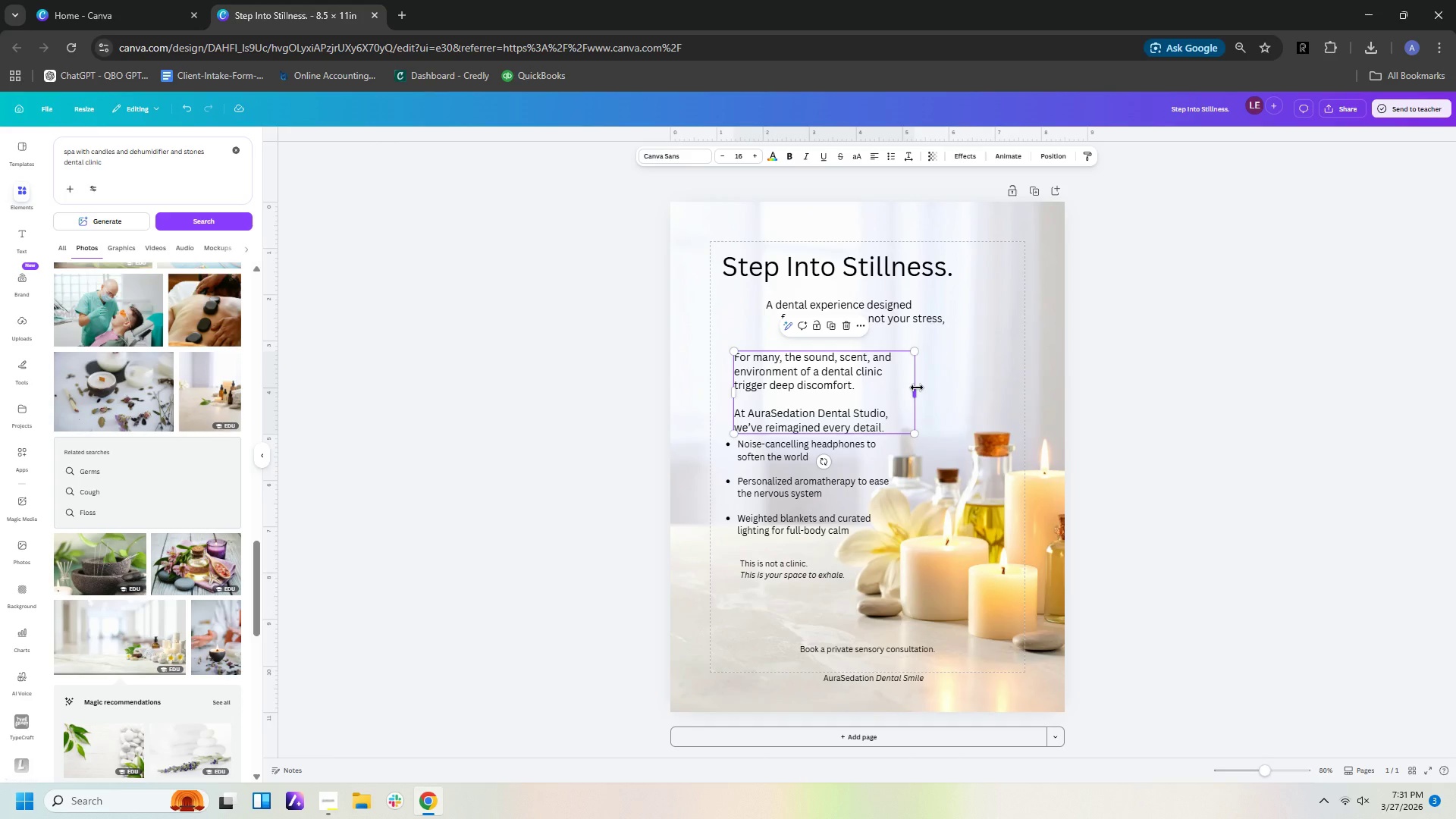 
left_click_drag(start_coordinate=[917, 388], to_coordinate=[962, 381])
 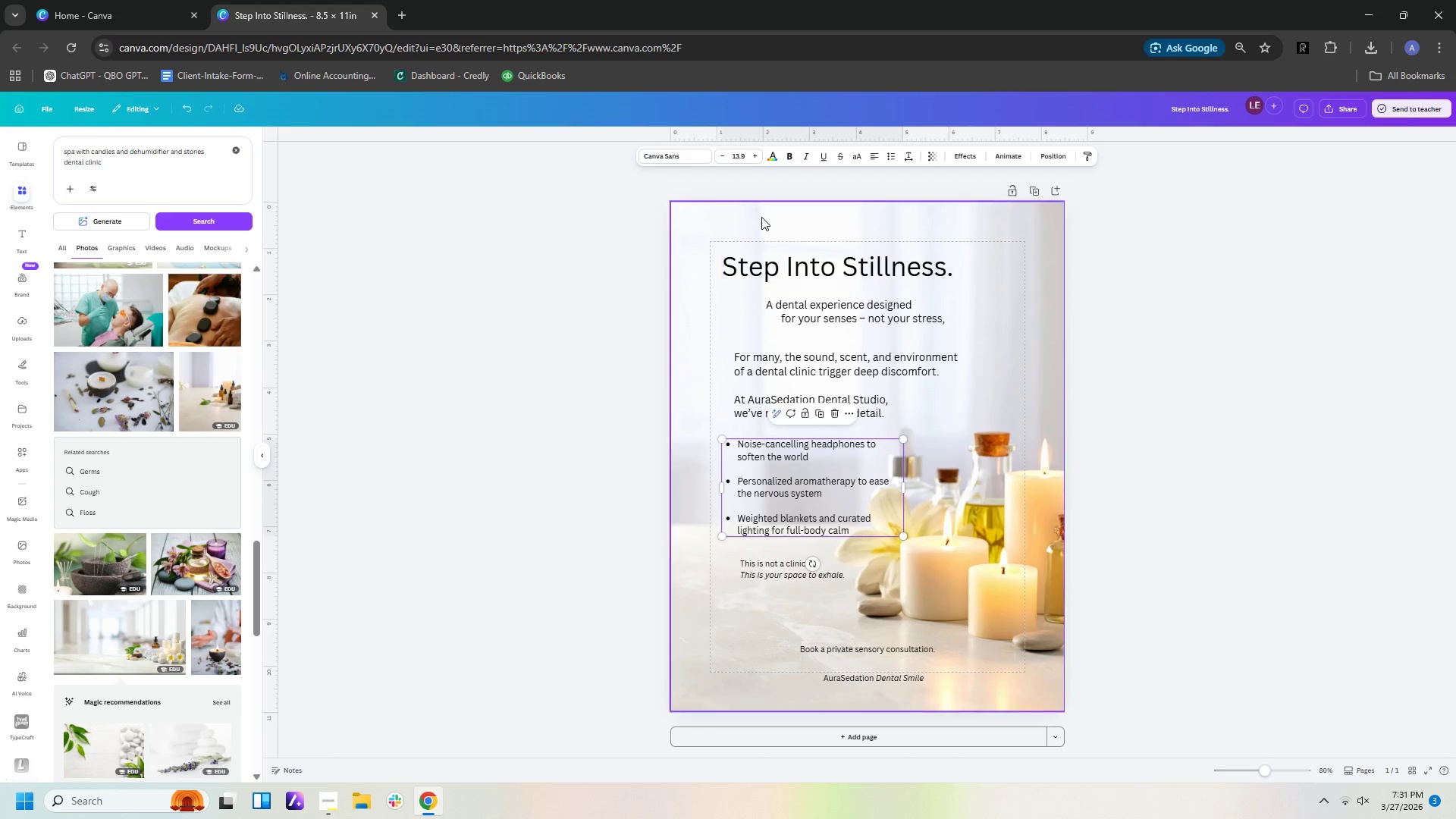 
left_click([748, 153])
 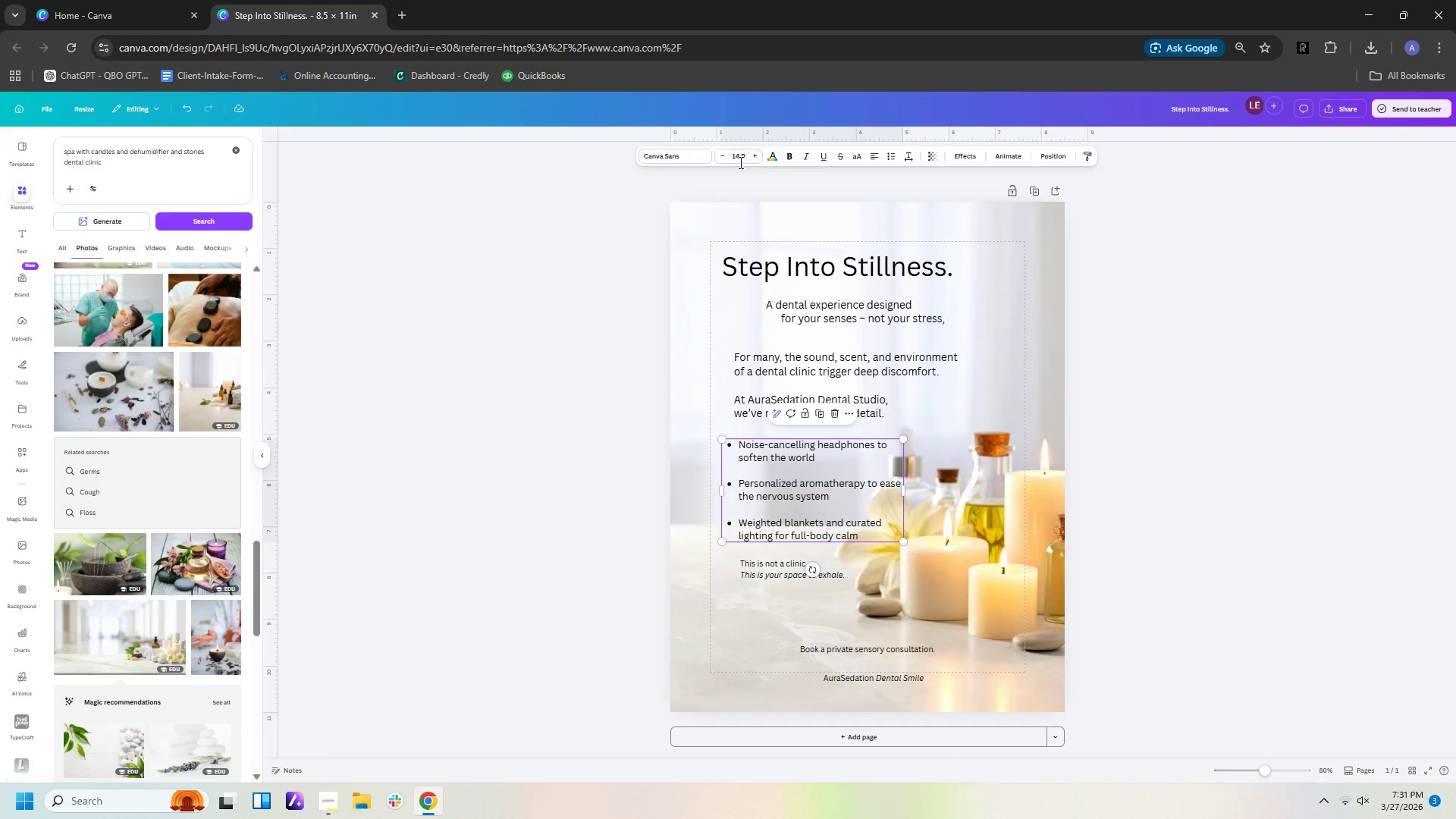 
left_click([739, 162])
 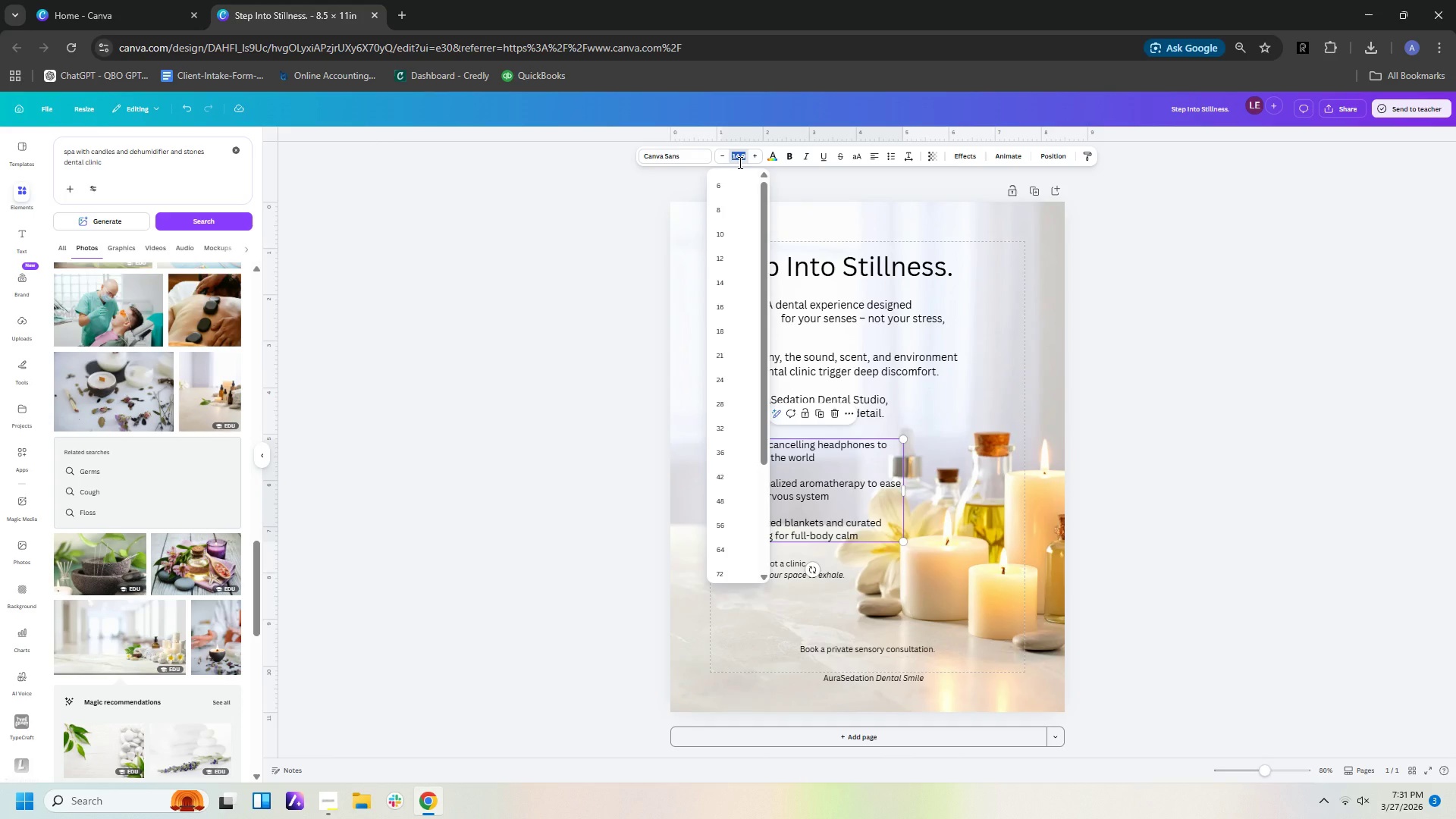 
type(16)
 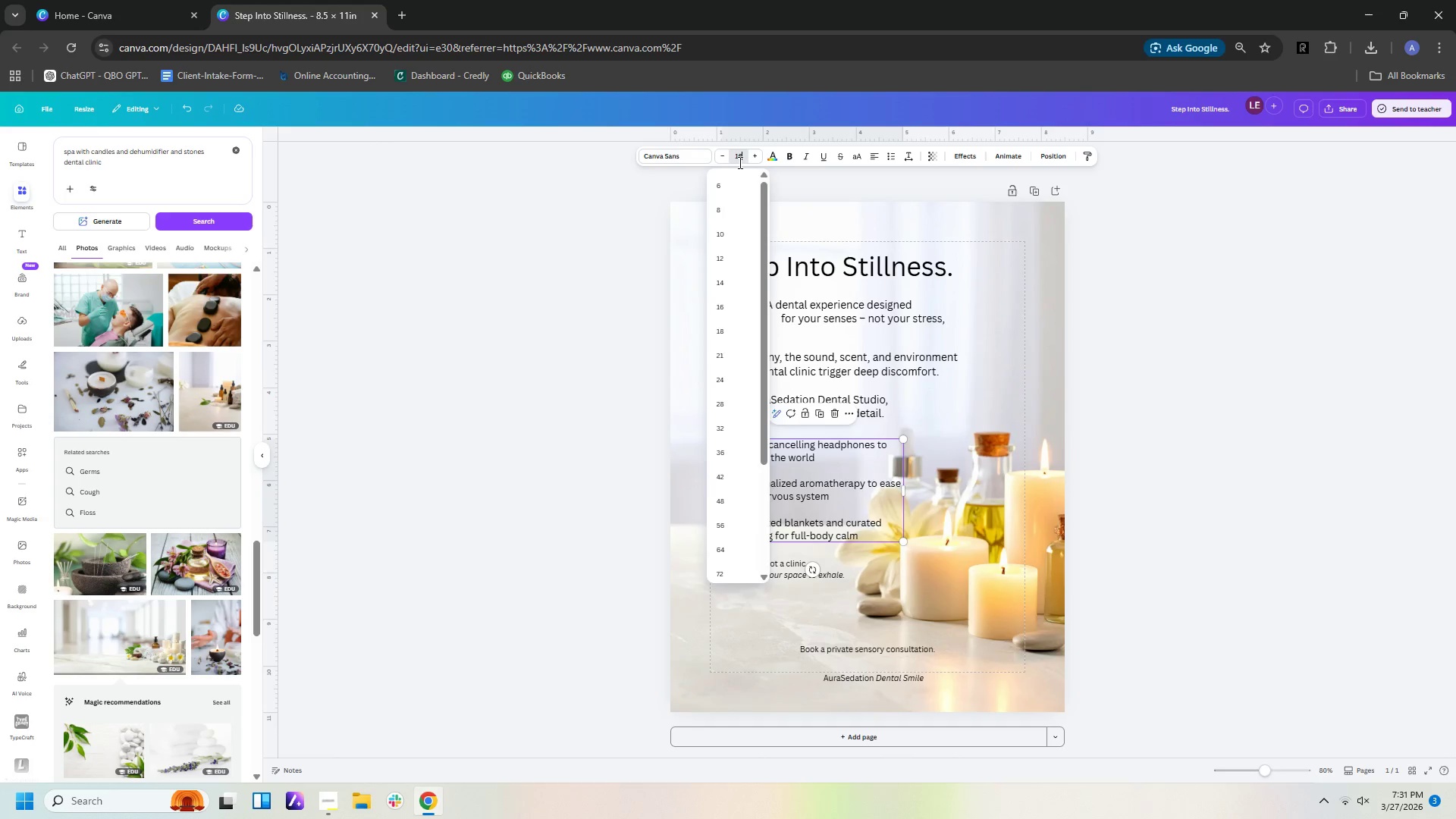 
key(Enter)
 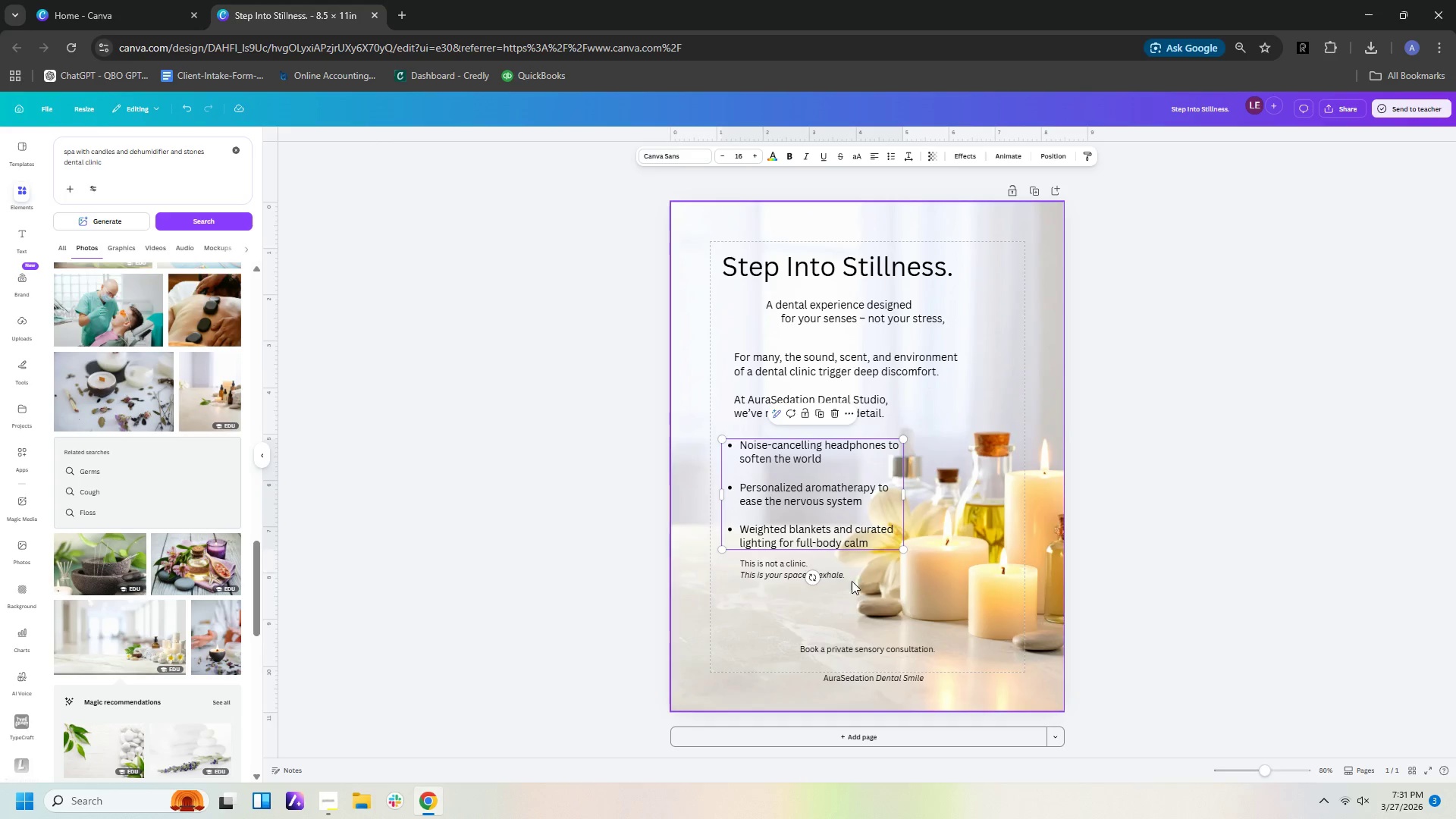 
left_click([780, 565])
 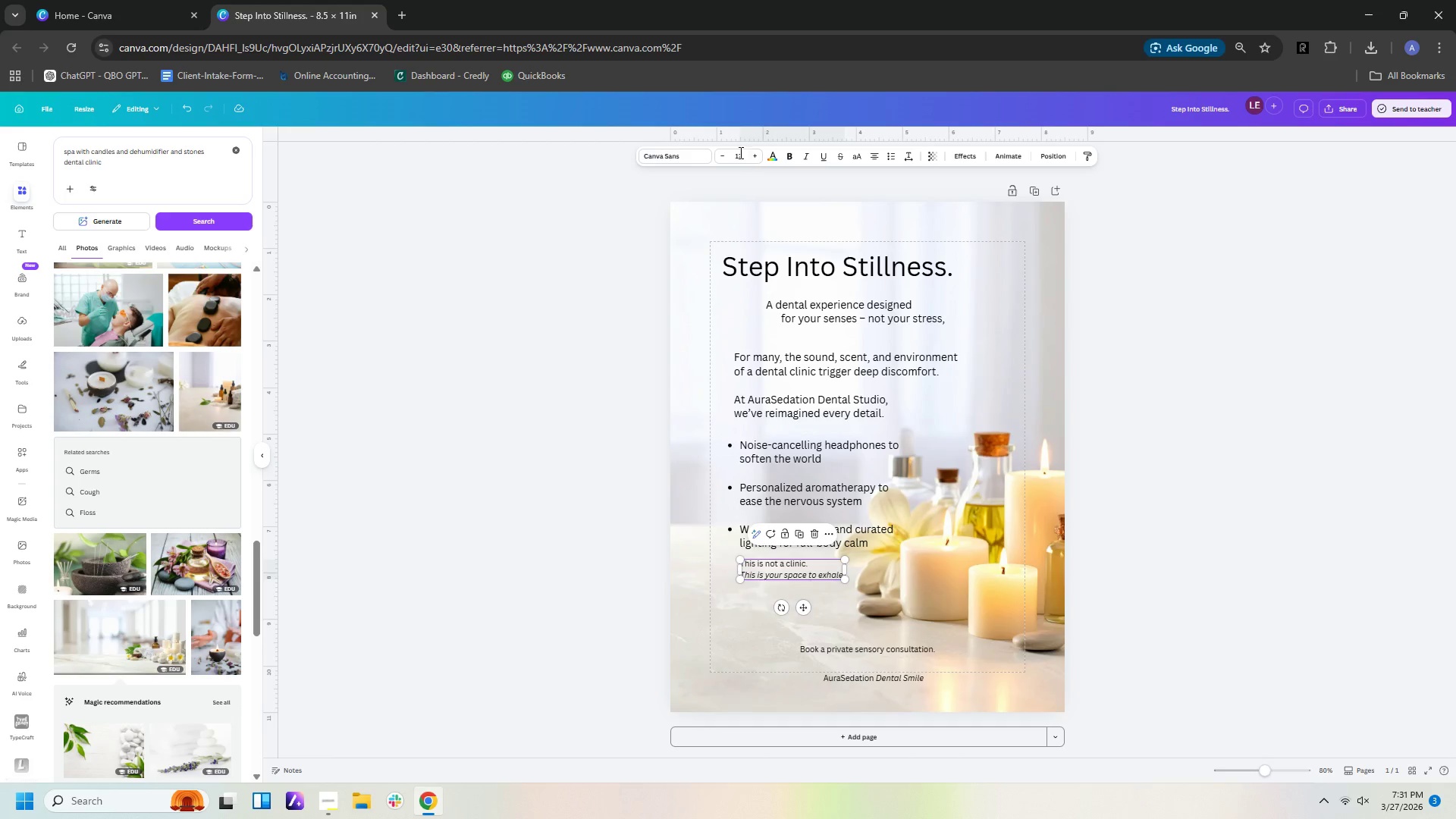 
left_click([738, 150])
 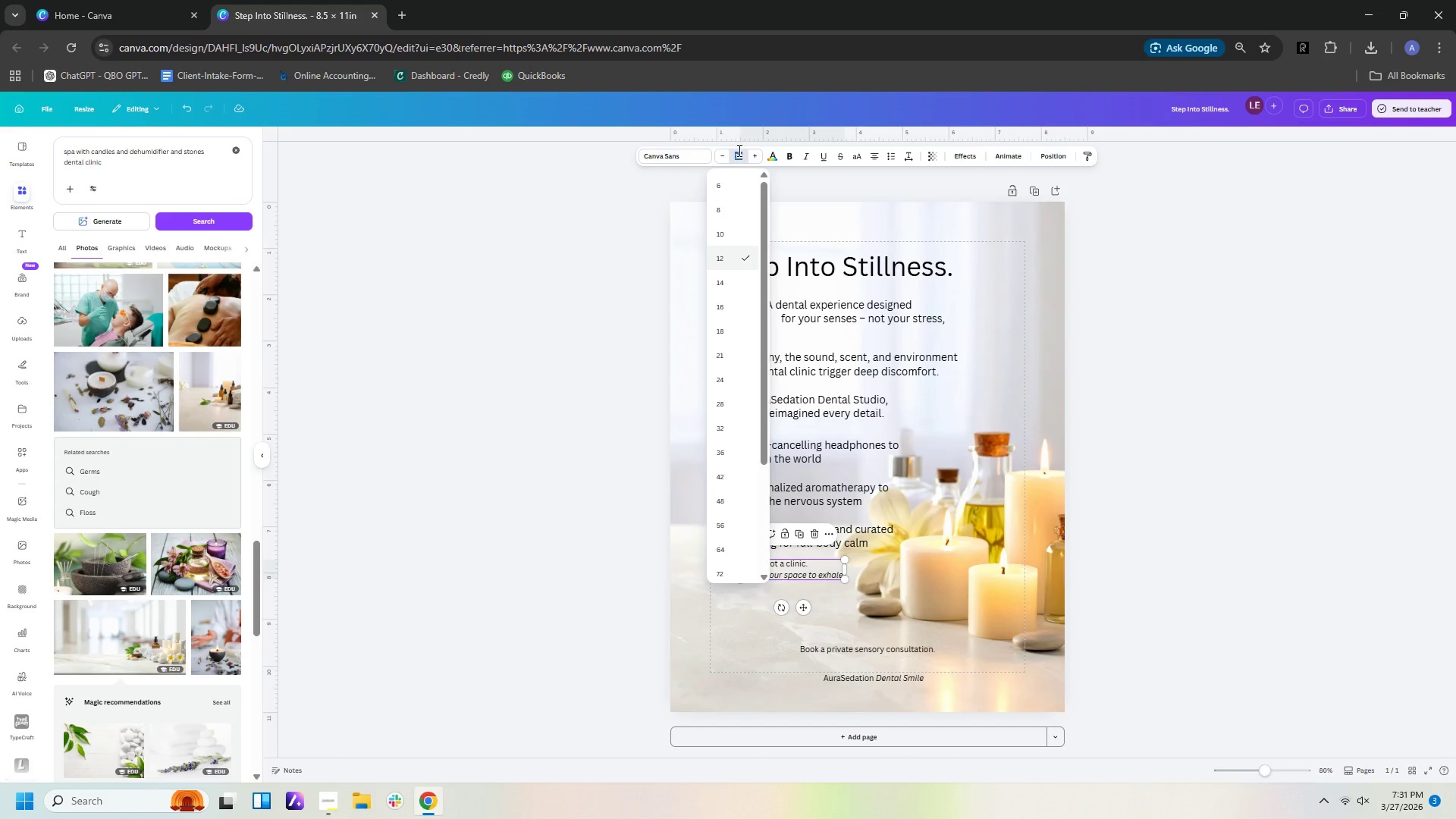 
type(16)
 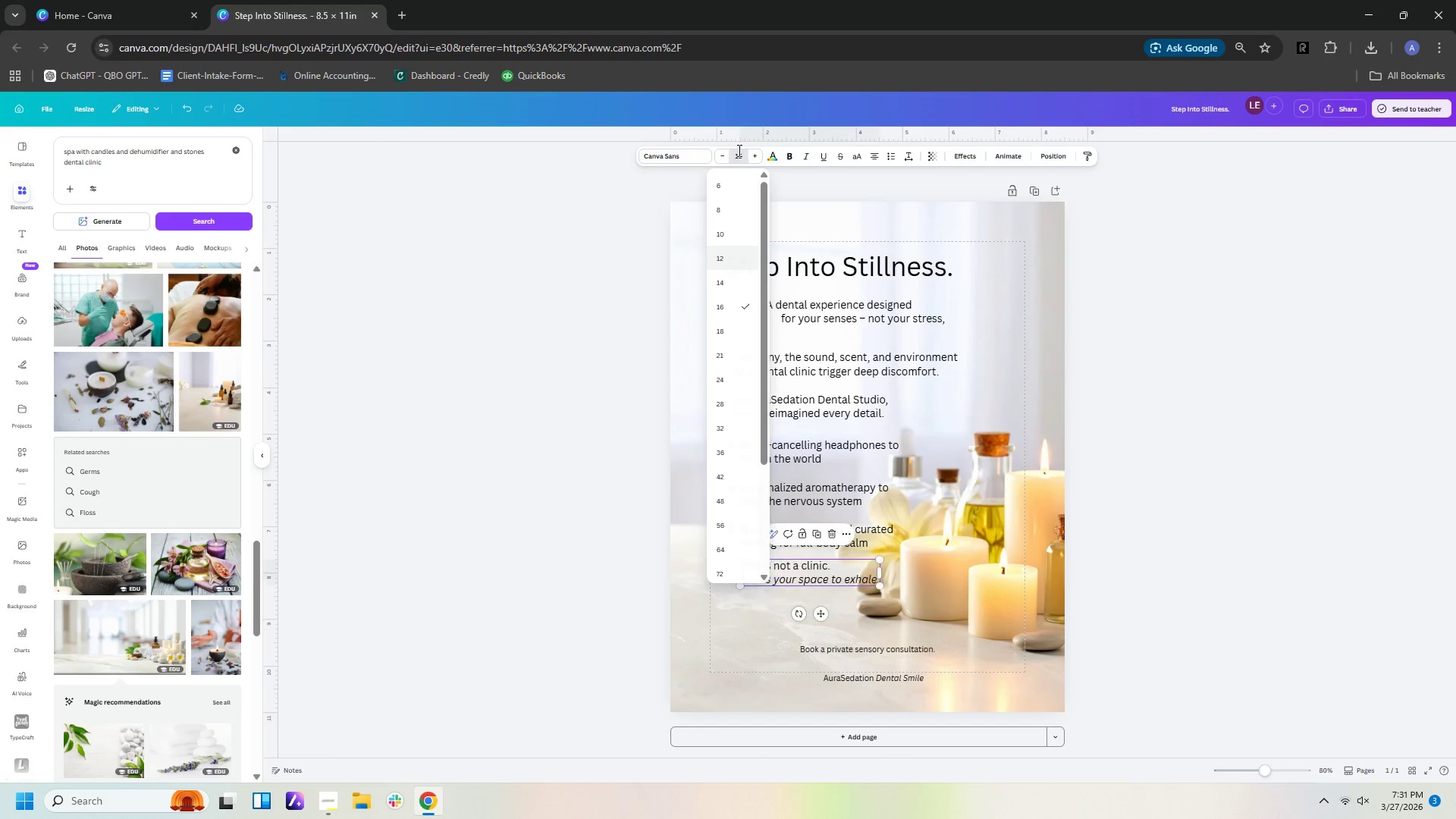 
key(Enter)
 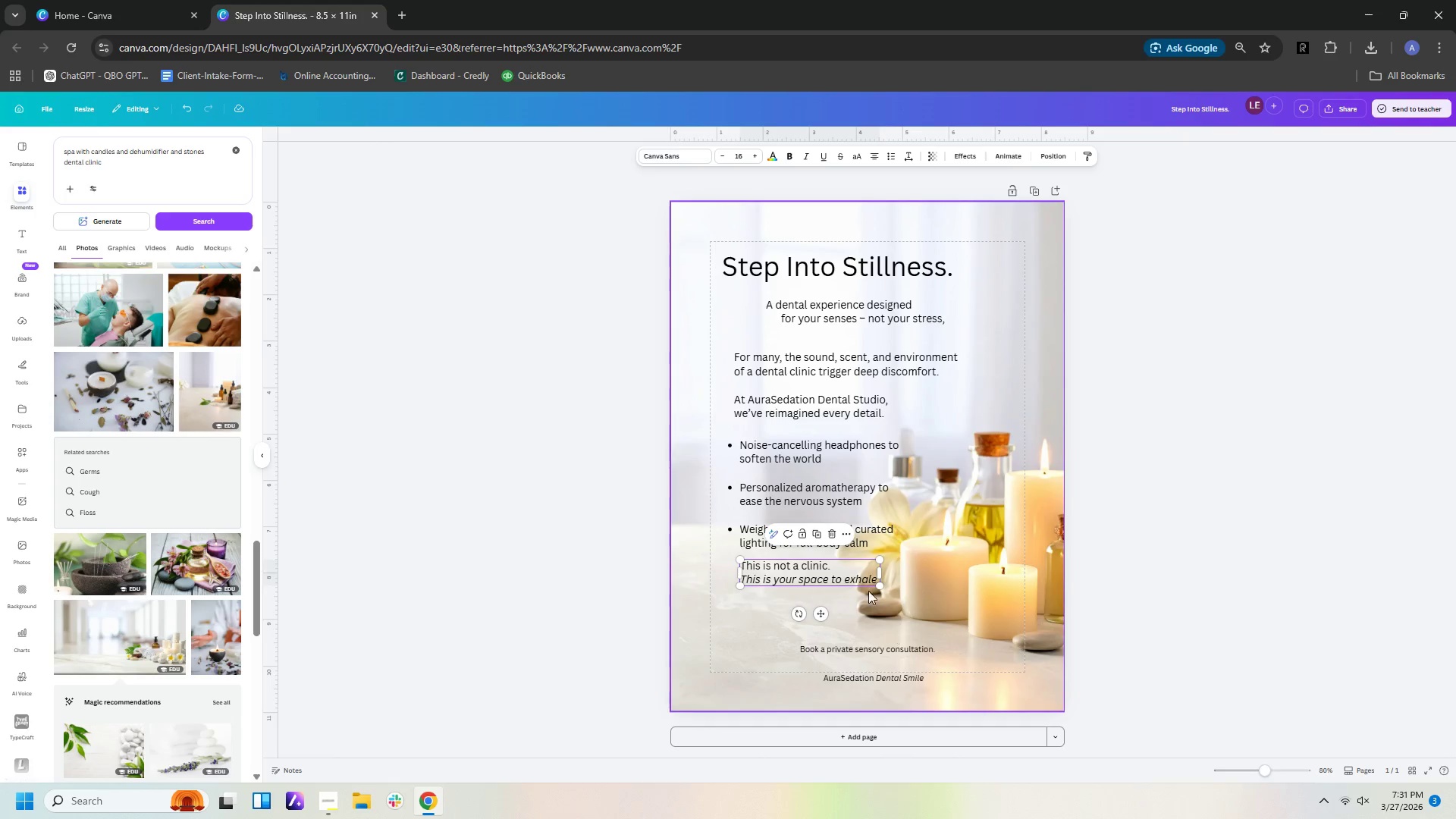 
left_click_drag(start_coordinate=[848, 576], to_coordinate=[830, 607])
 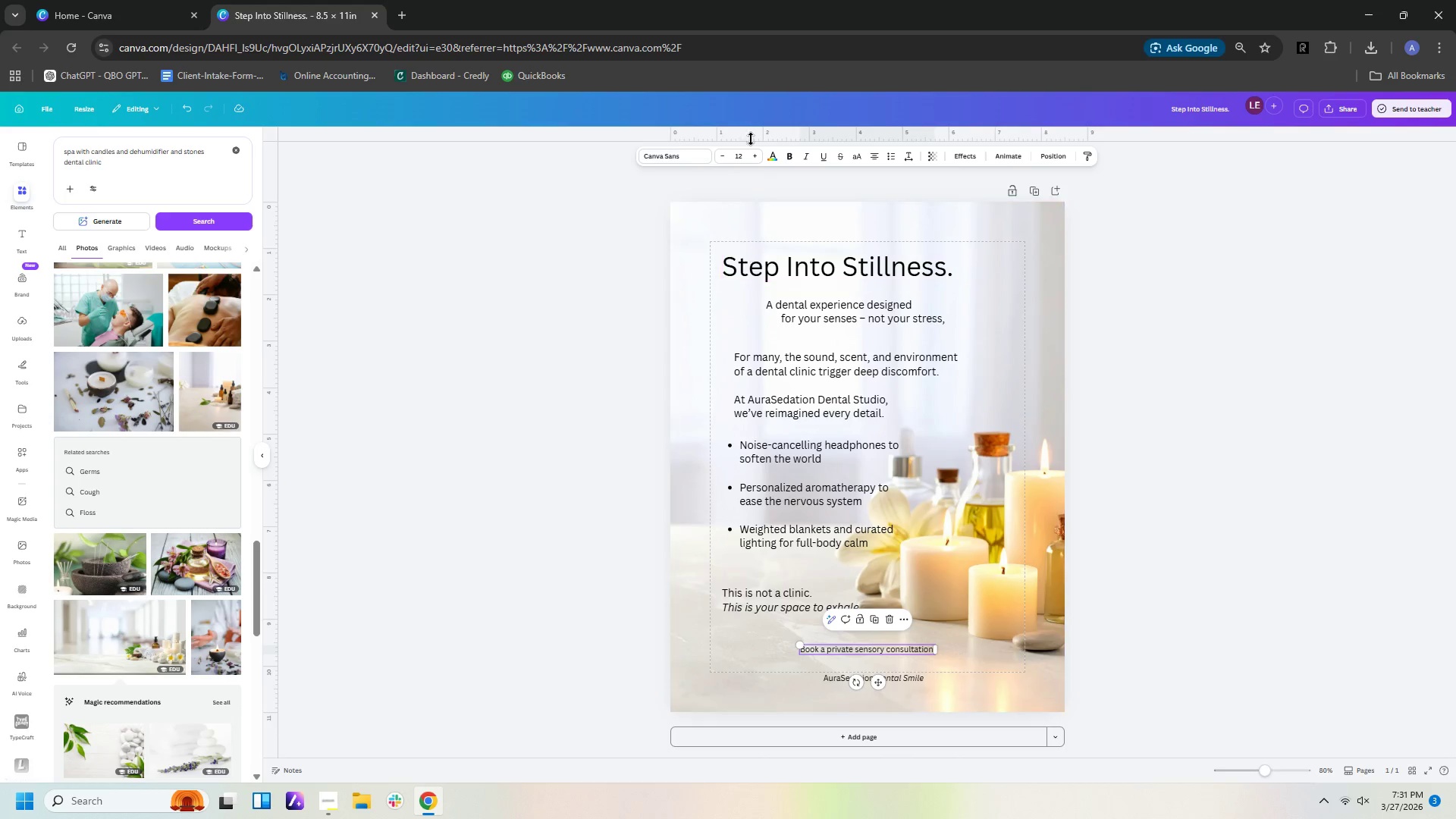 
left_click([748, 158])
 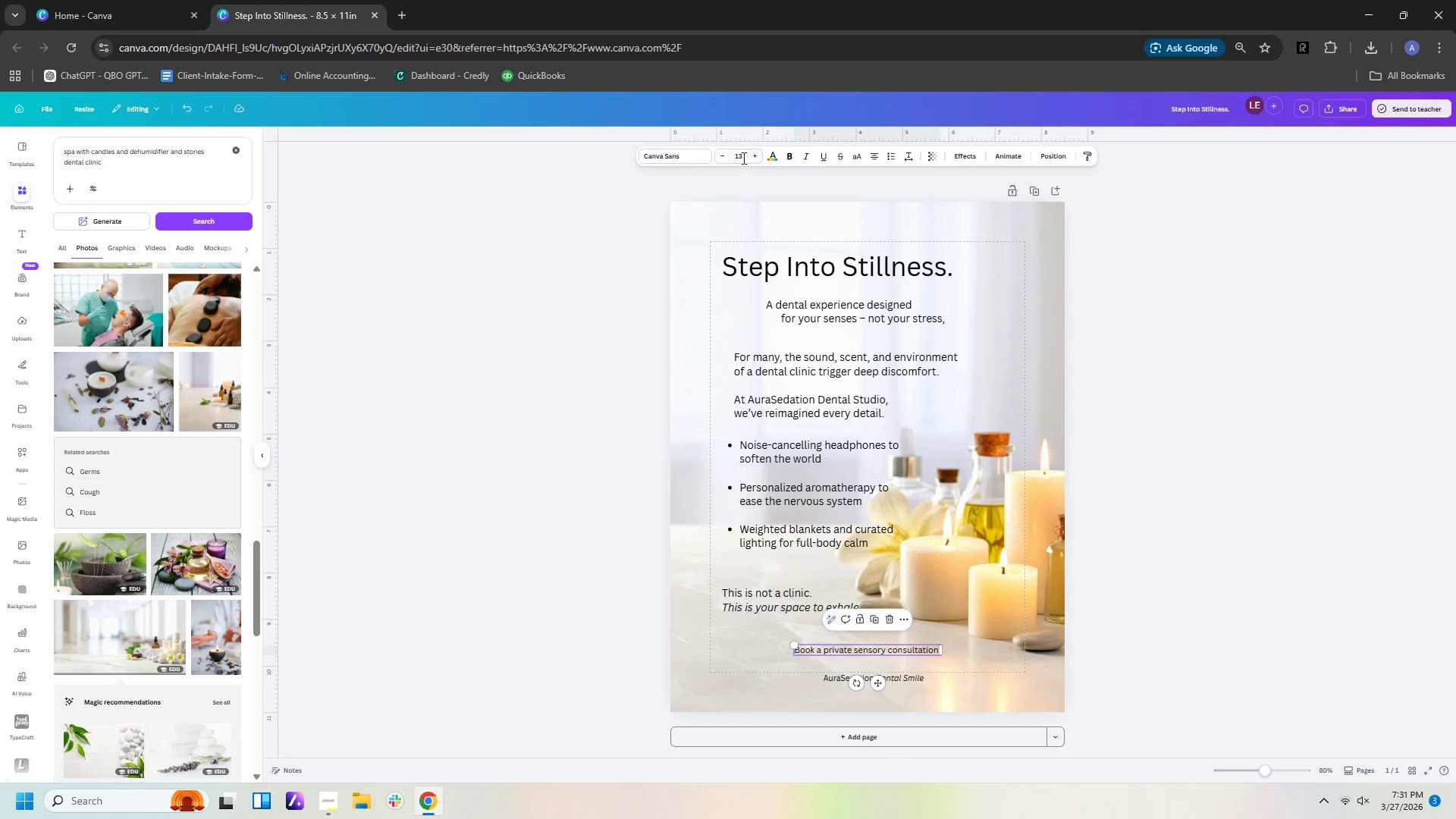 
left_click([742, 158])
 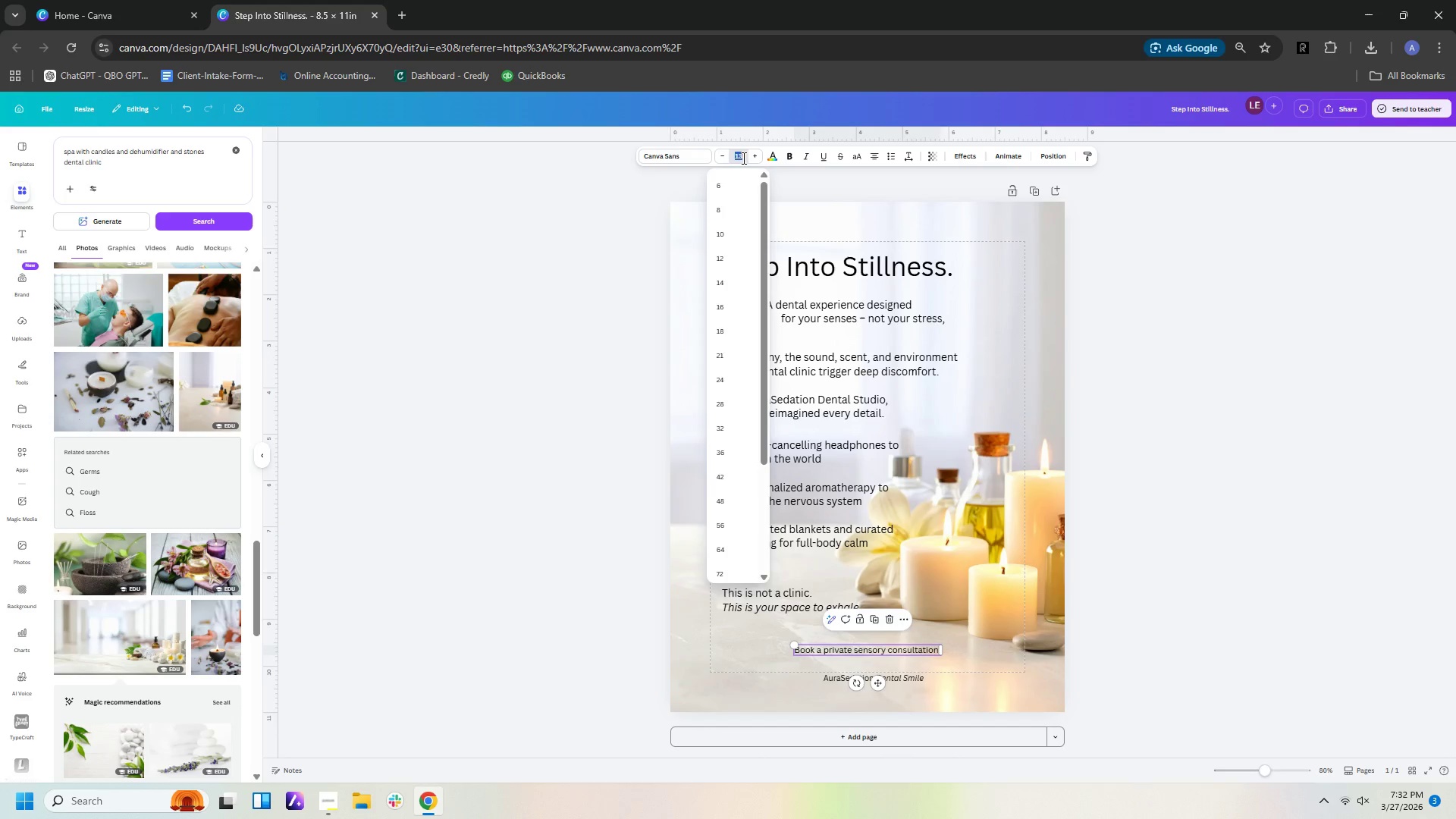 
type(14)
 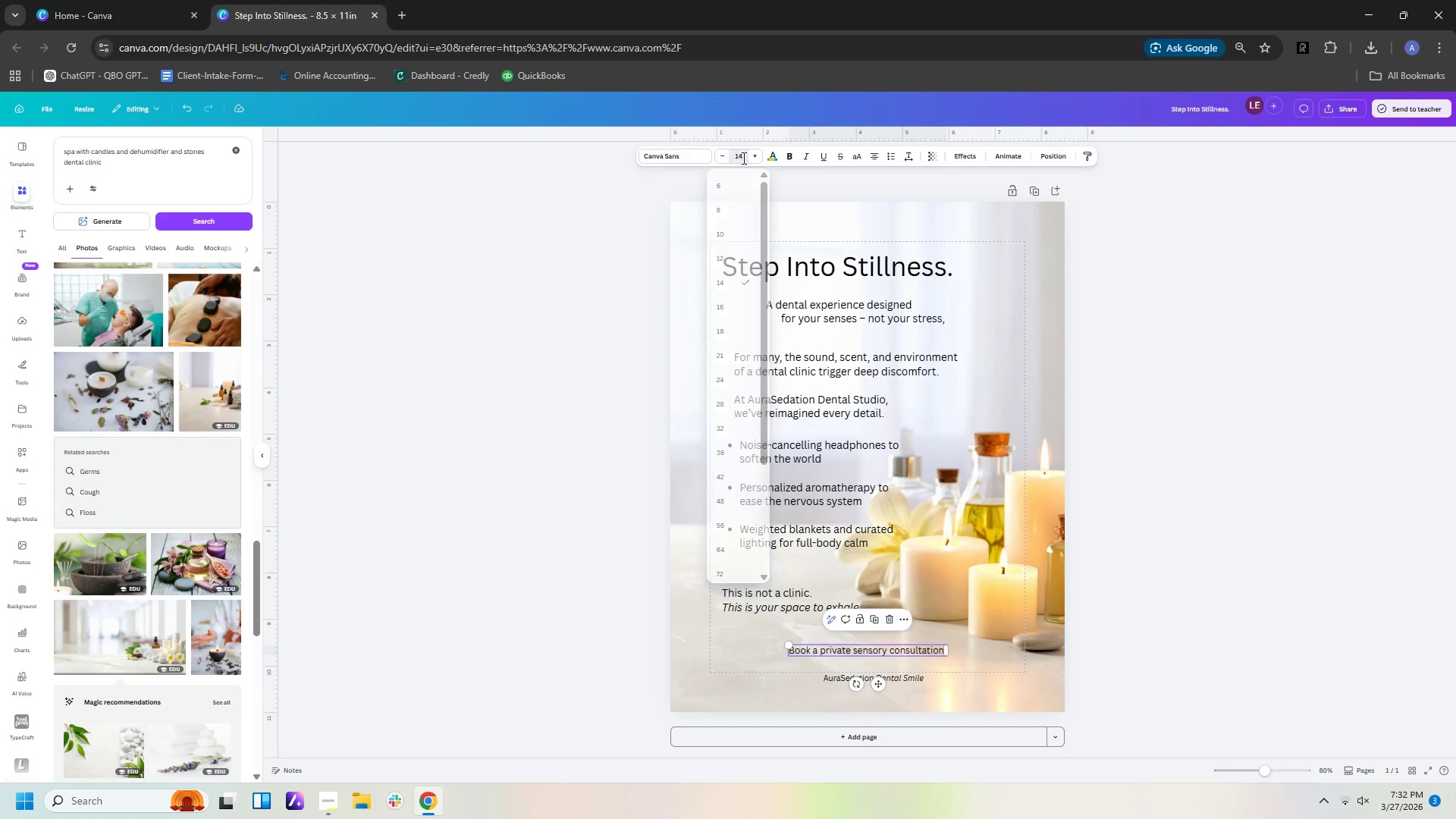 
key(Enter)
 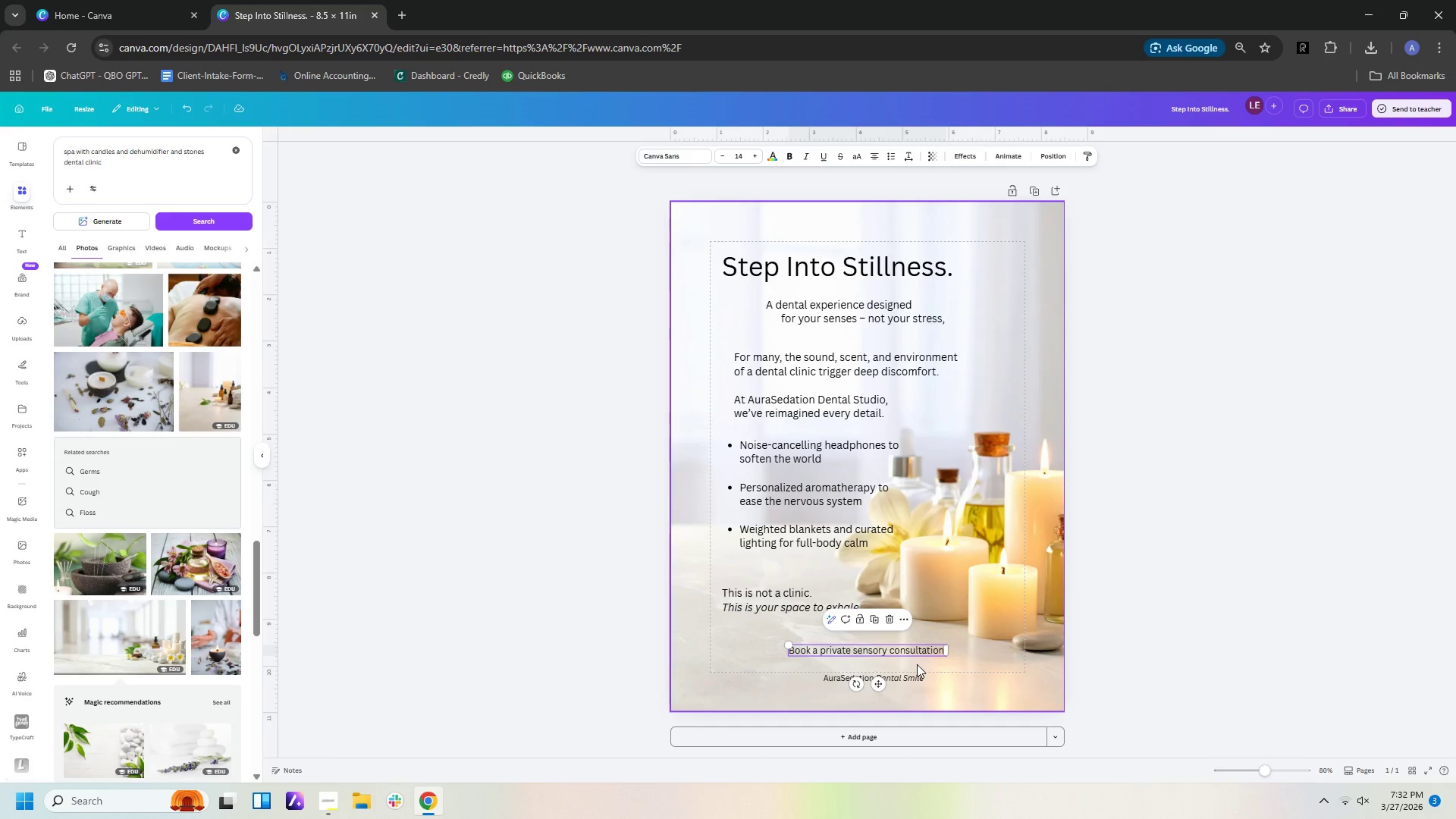 
left_click([917, 676])
 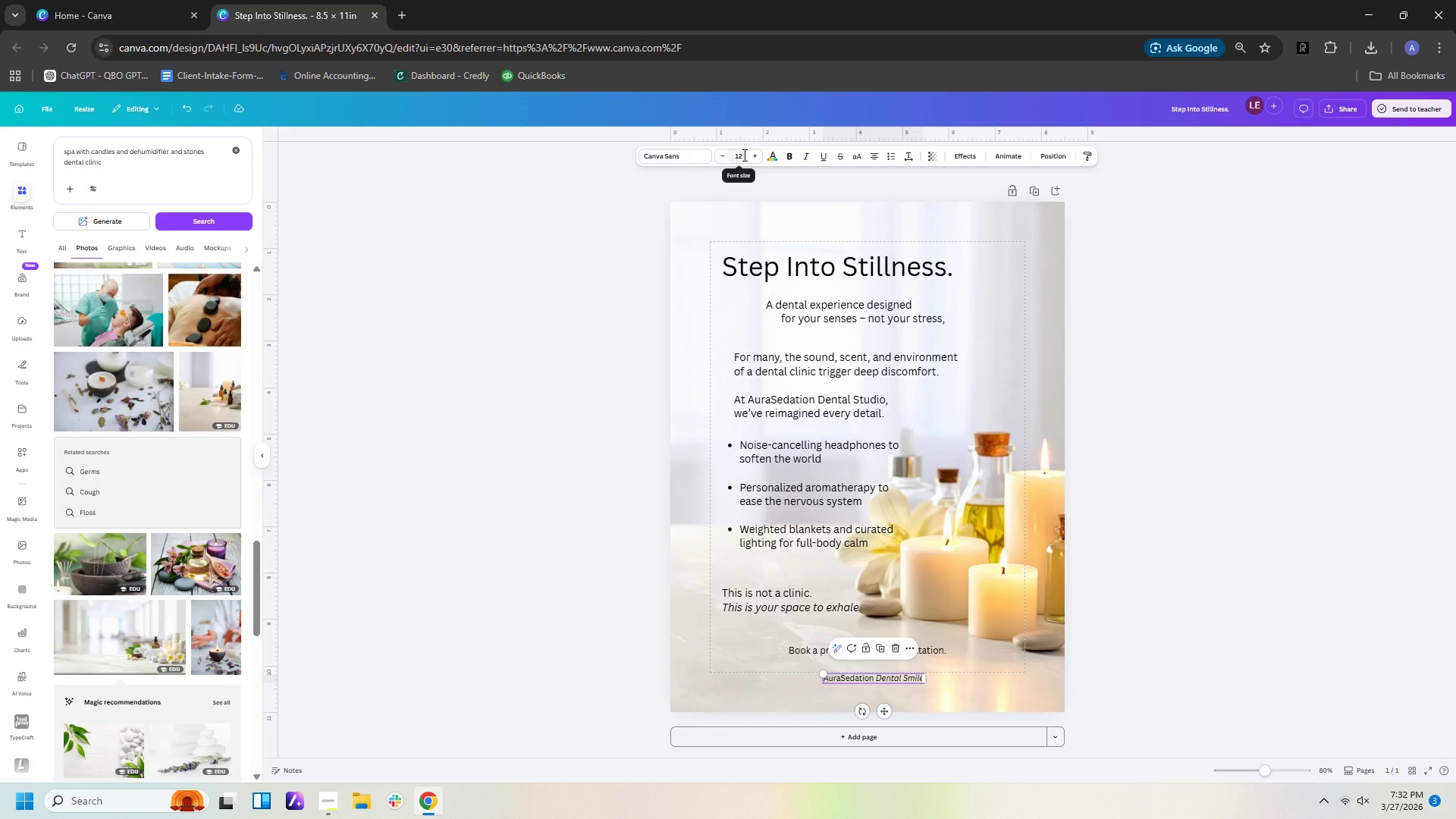 
left_click([743, 155])
 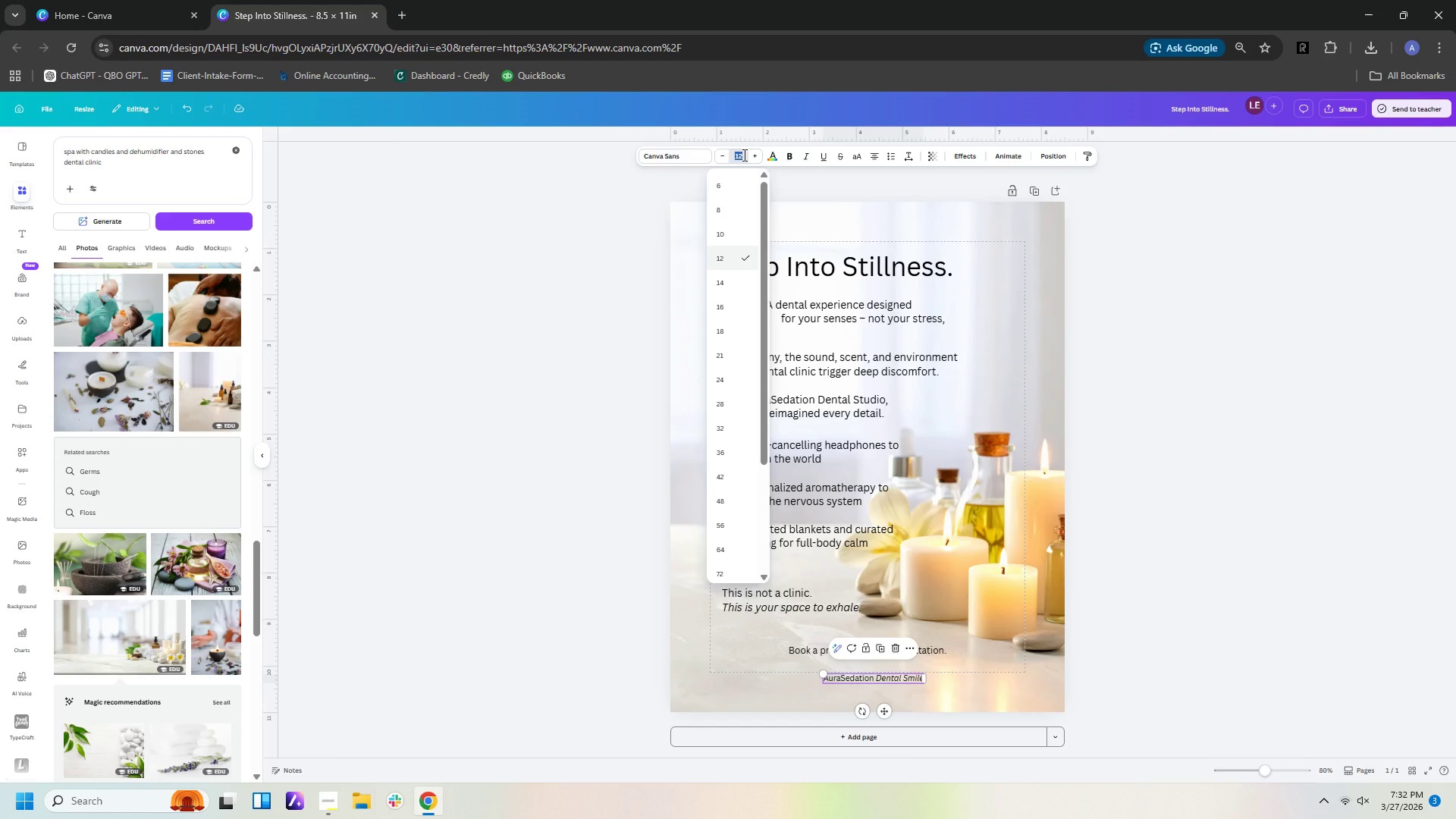 
type(14)
 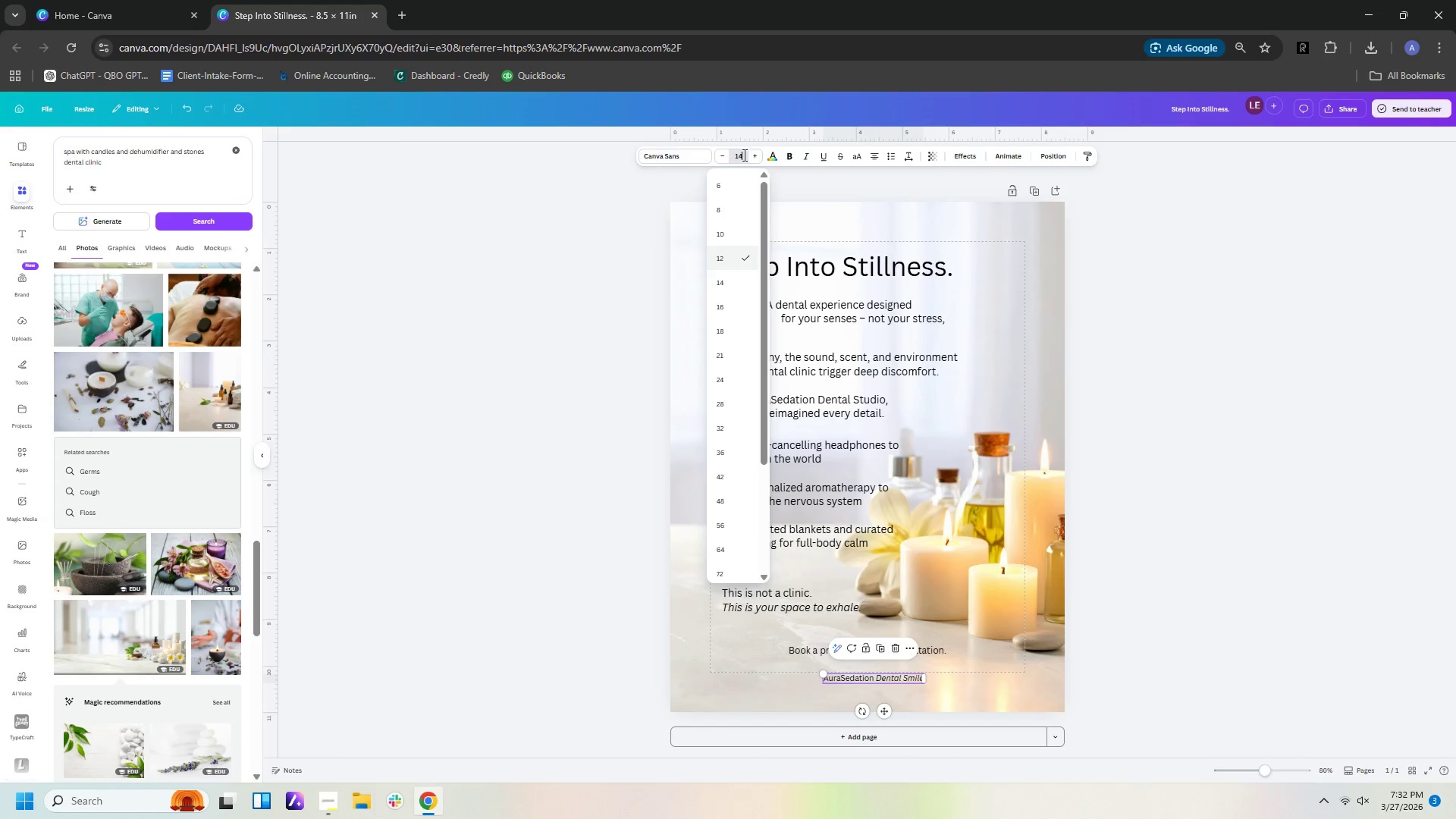 
key(Enter)
 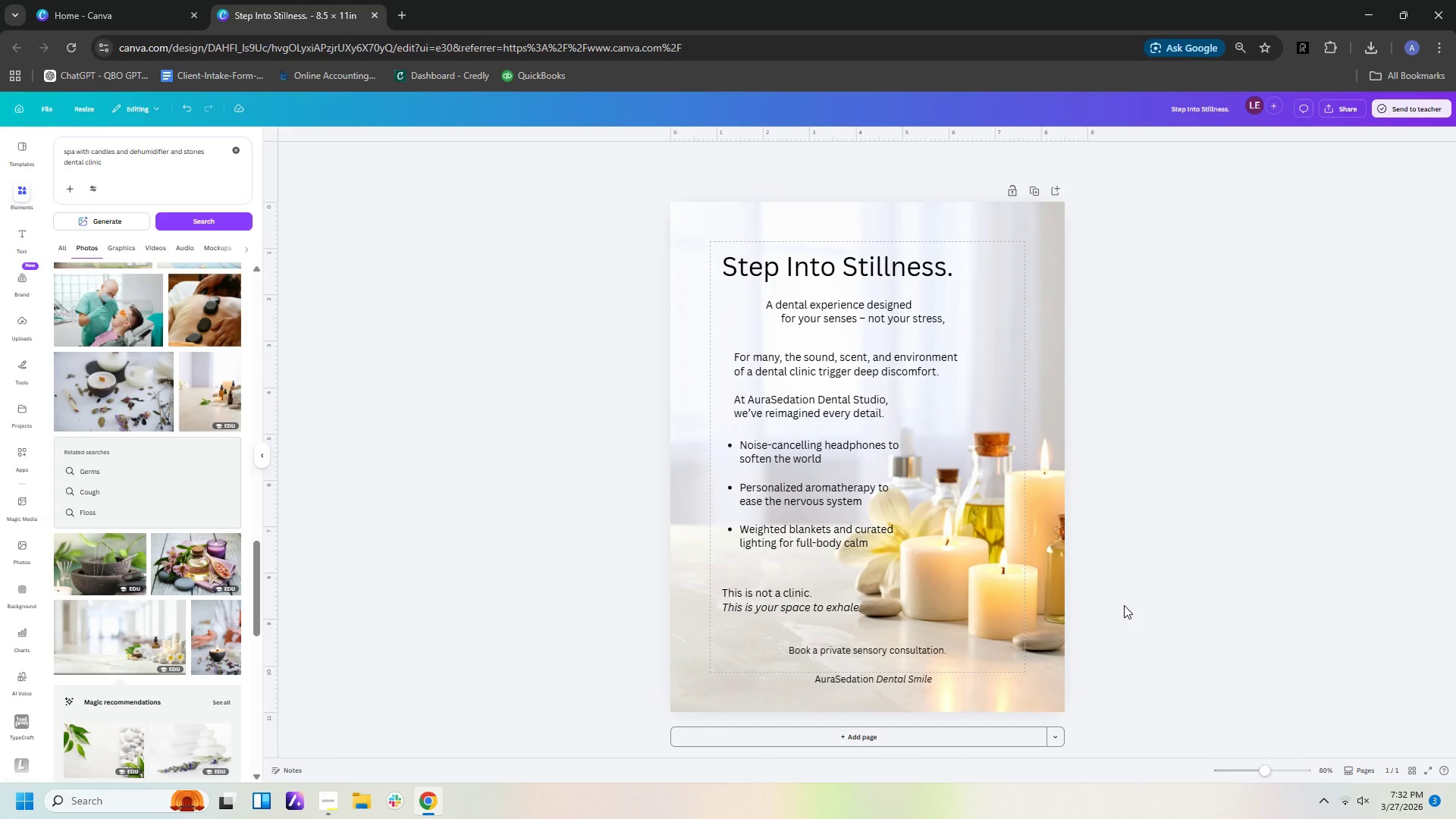 
wait(10.77)
 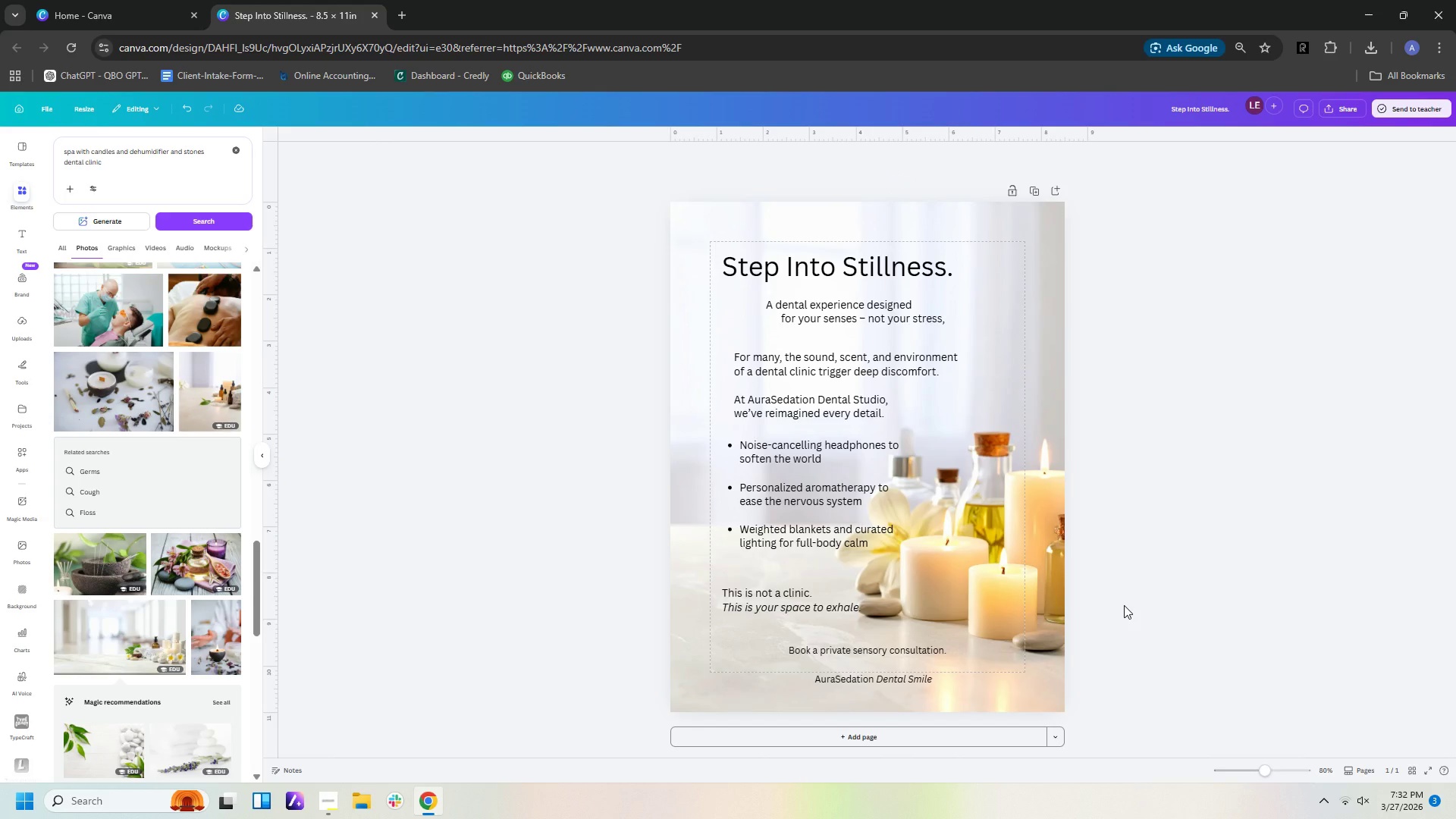 
left_click([975, 580])
 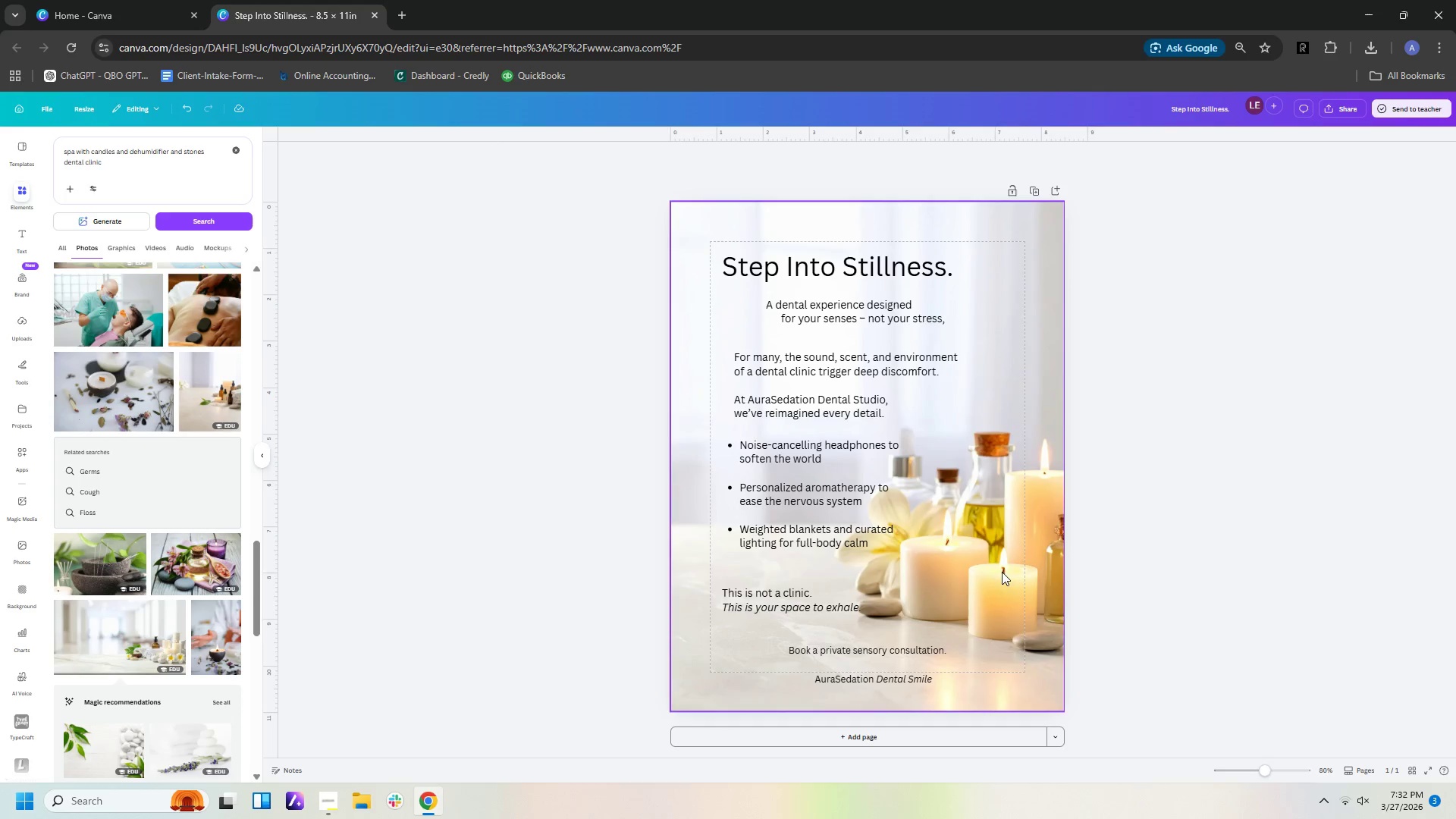 
left_click([1251, 556])
 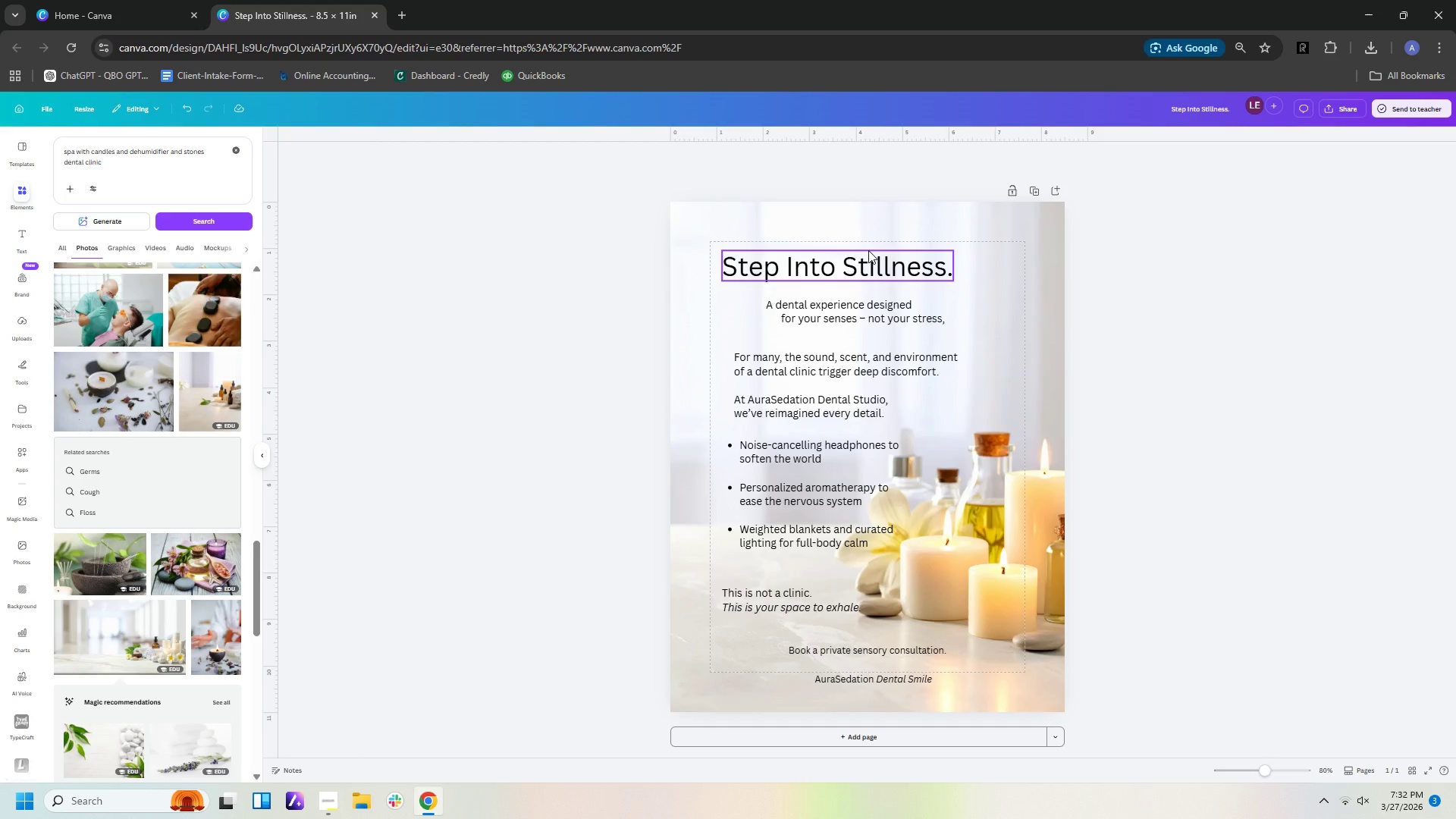 
left_click([1033, 253])
 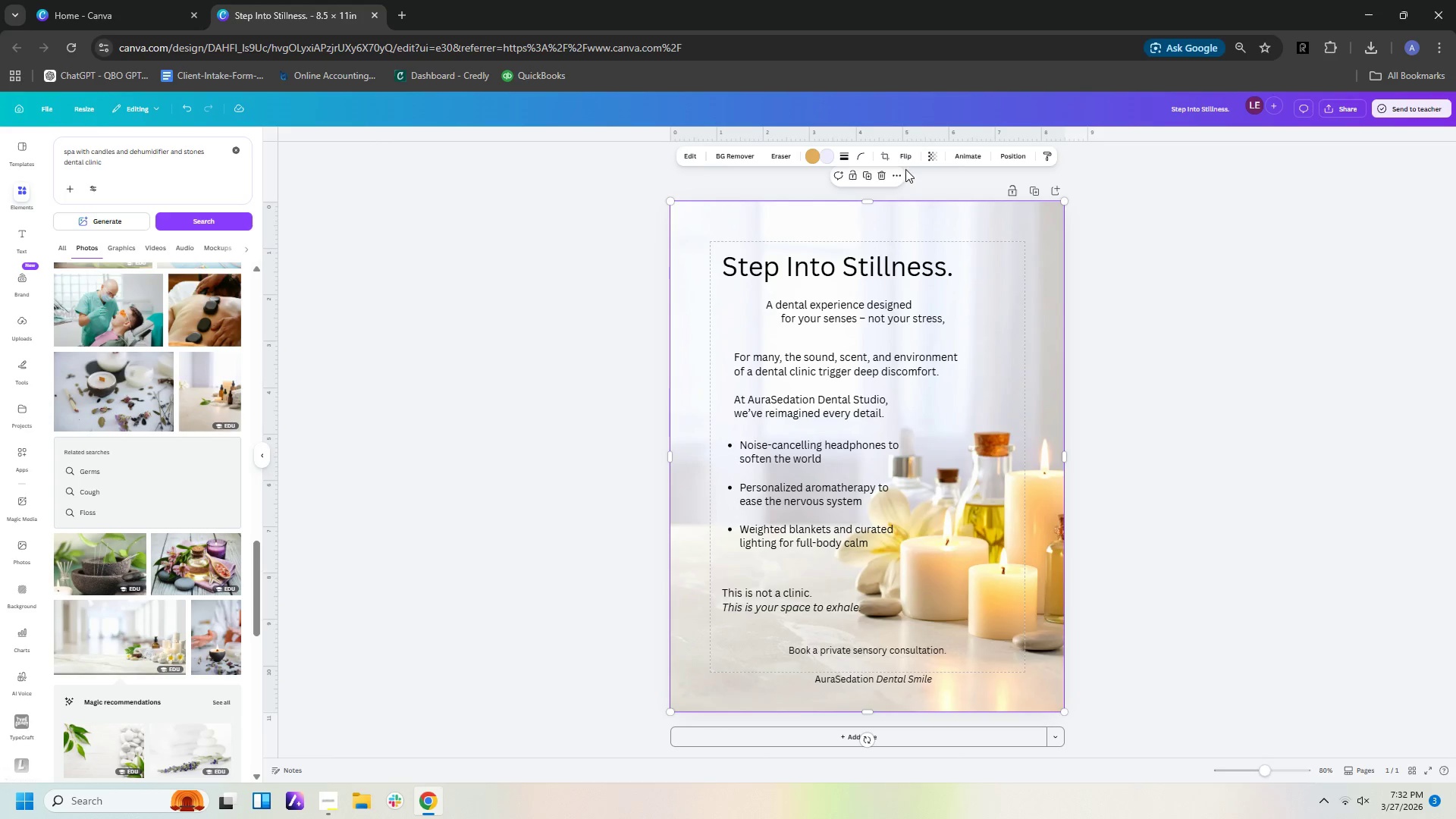 
left_click([1052, 258])
 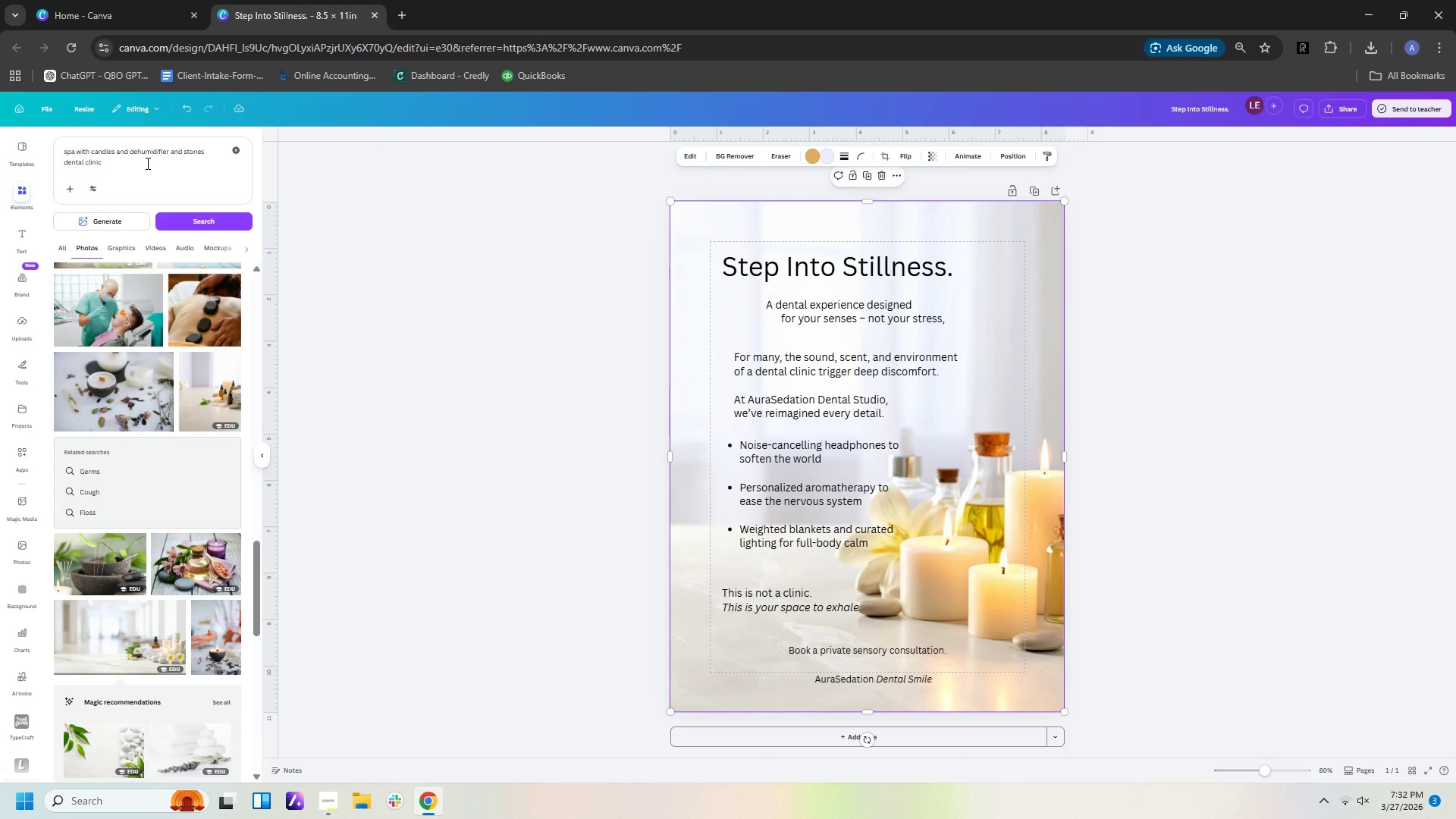 
wait(10.88)
 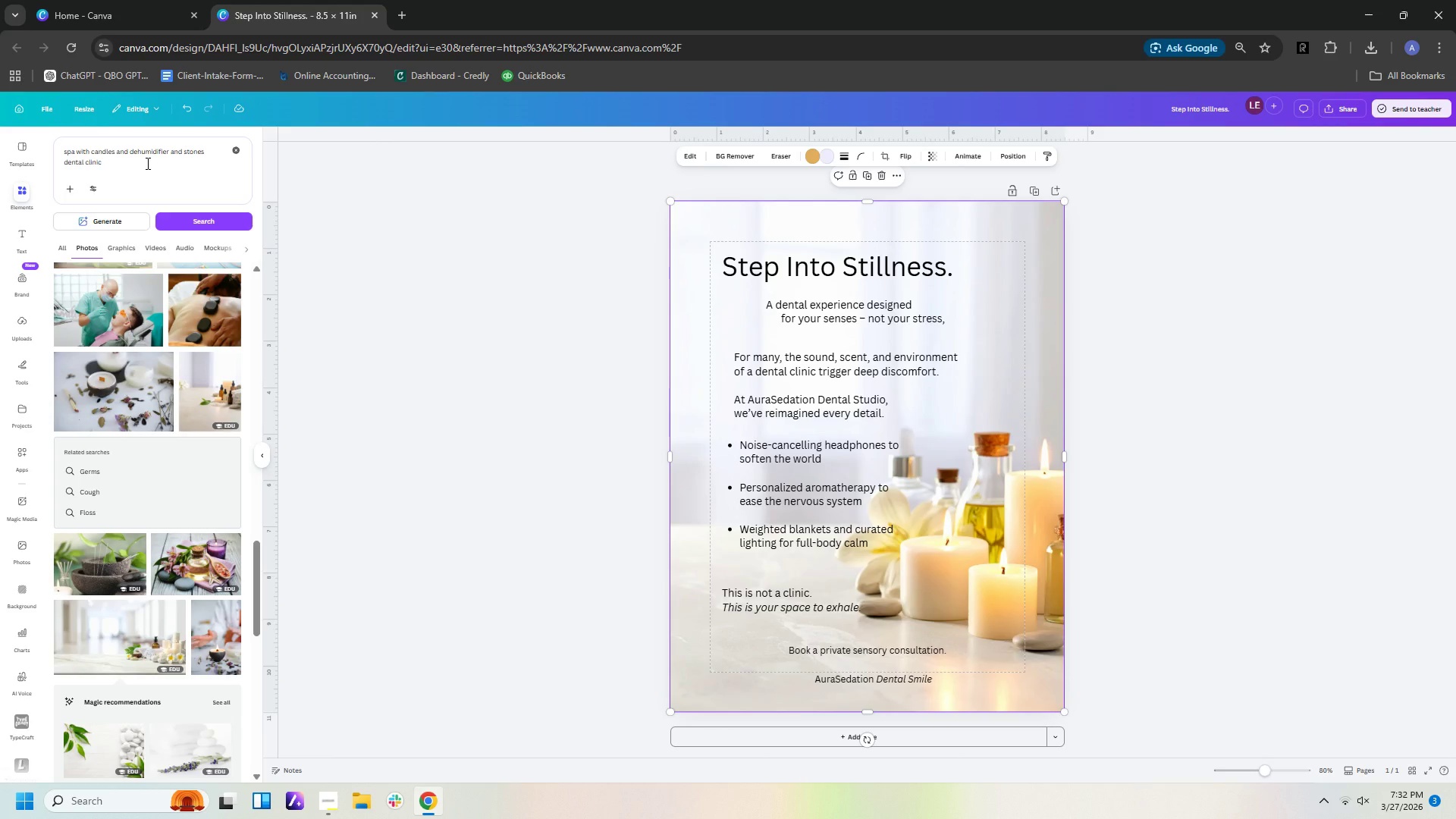 
scroll: coordinate [161, 458], scroll_direction: down, amount: 15.0
 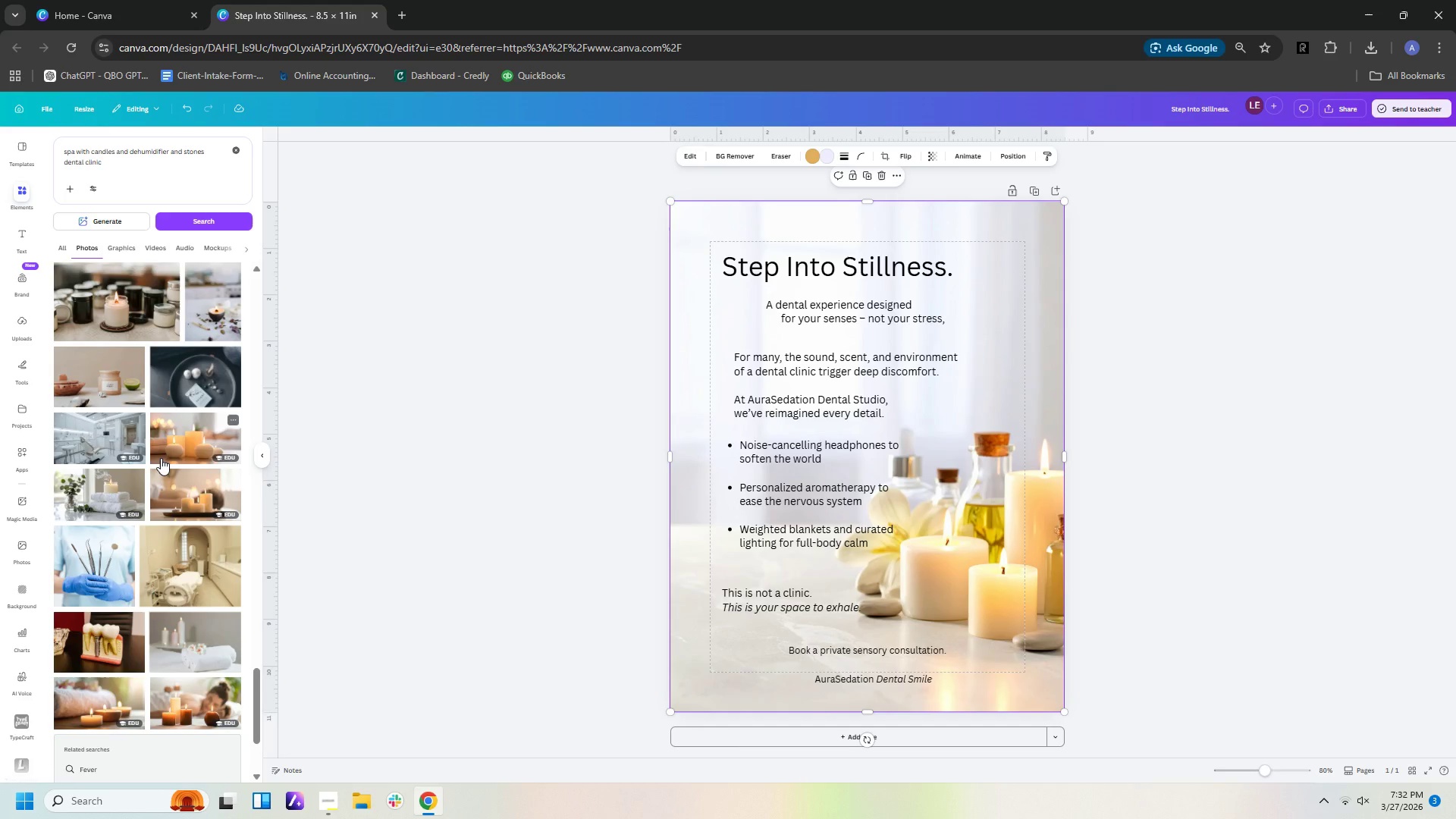 
scroll: coordinate [161, 458], scroll_direction: down, amount: 1.0
 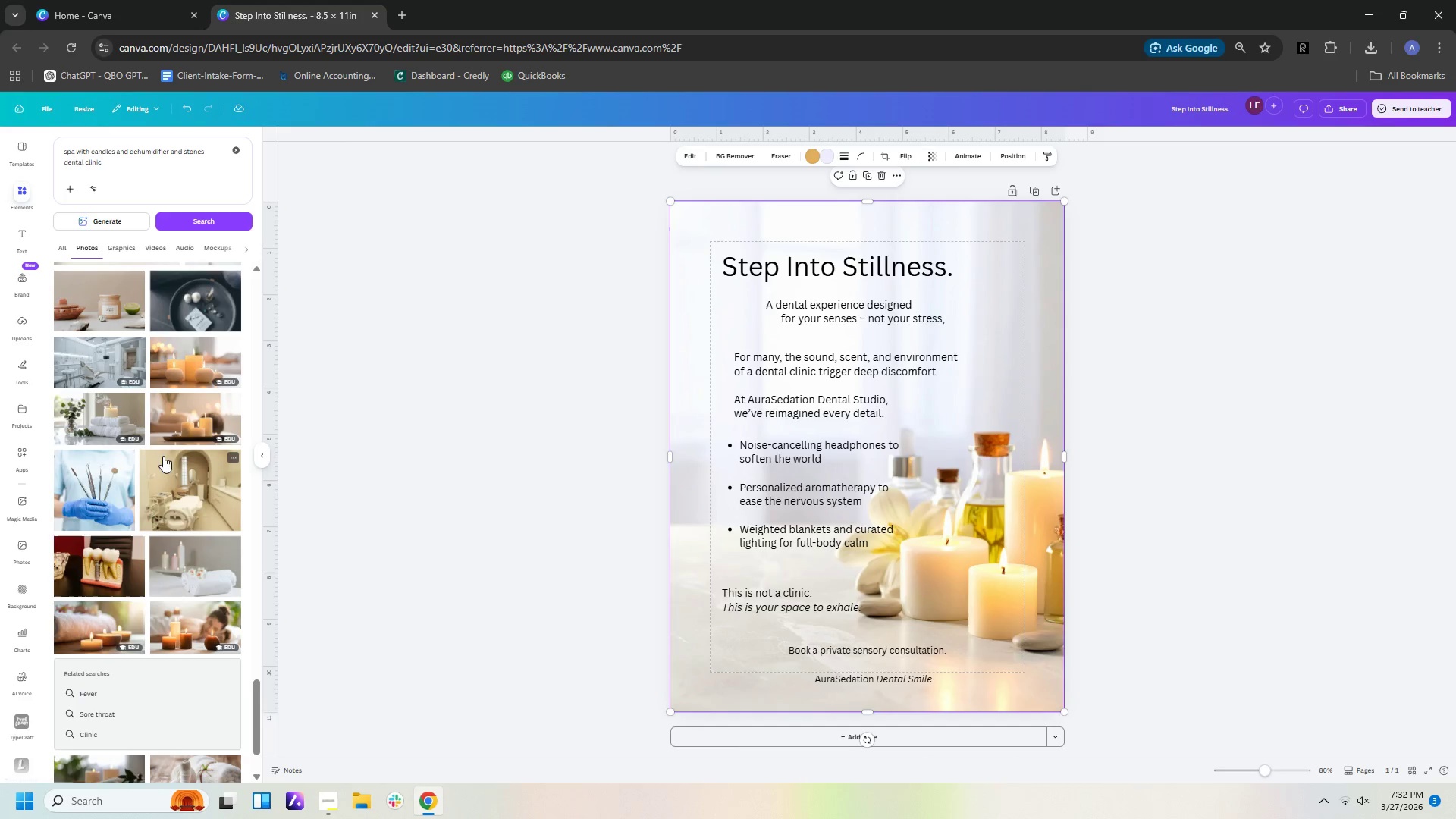 
left_click([221, 428])
 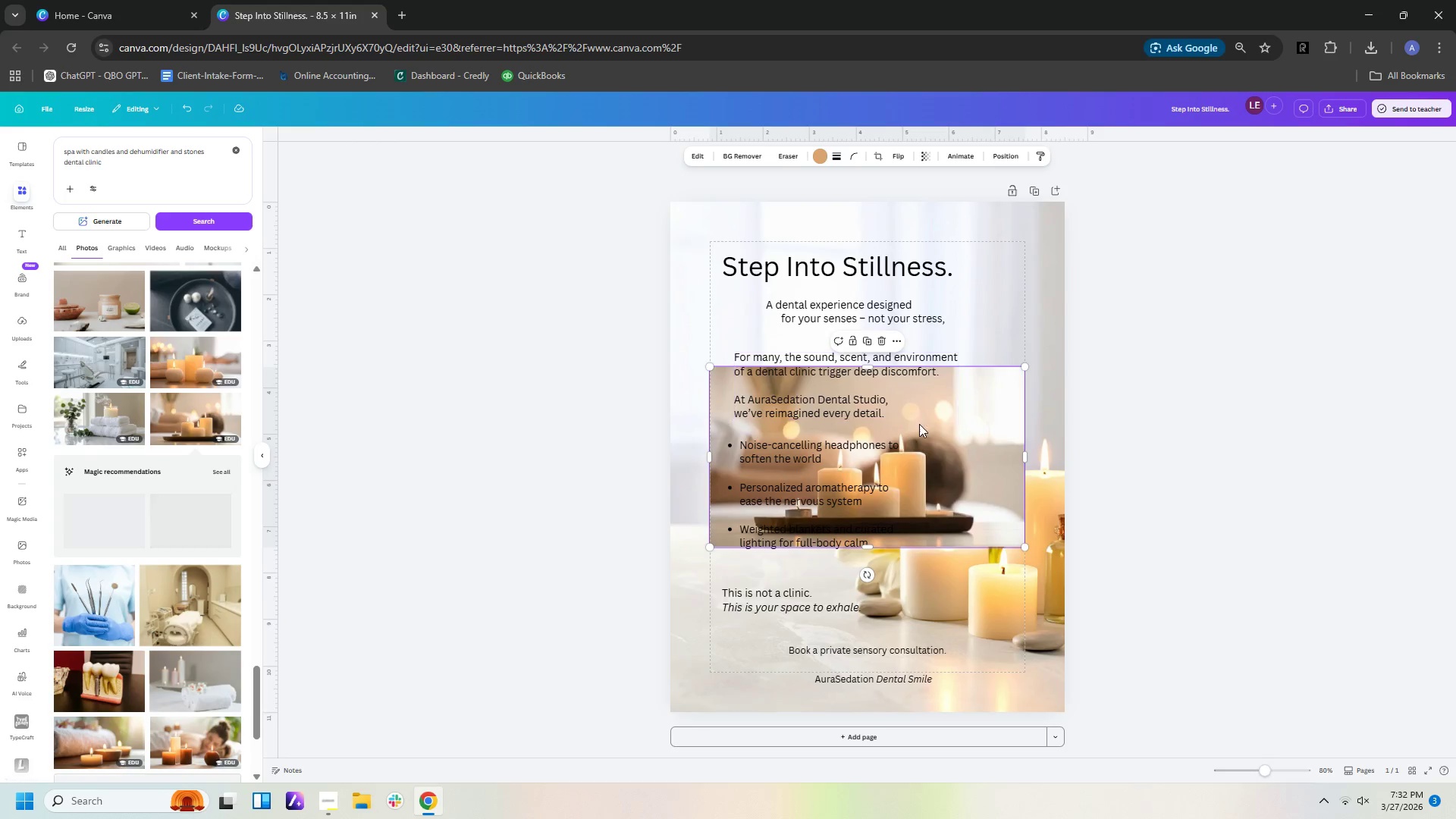 
left_click([946, 428])
 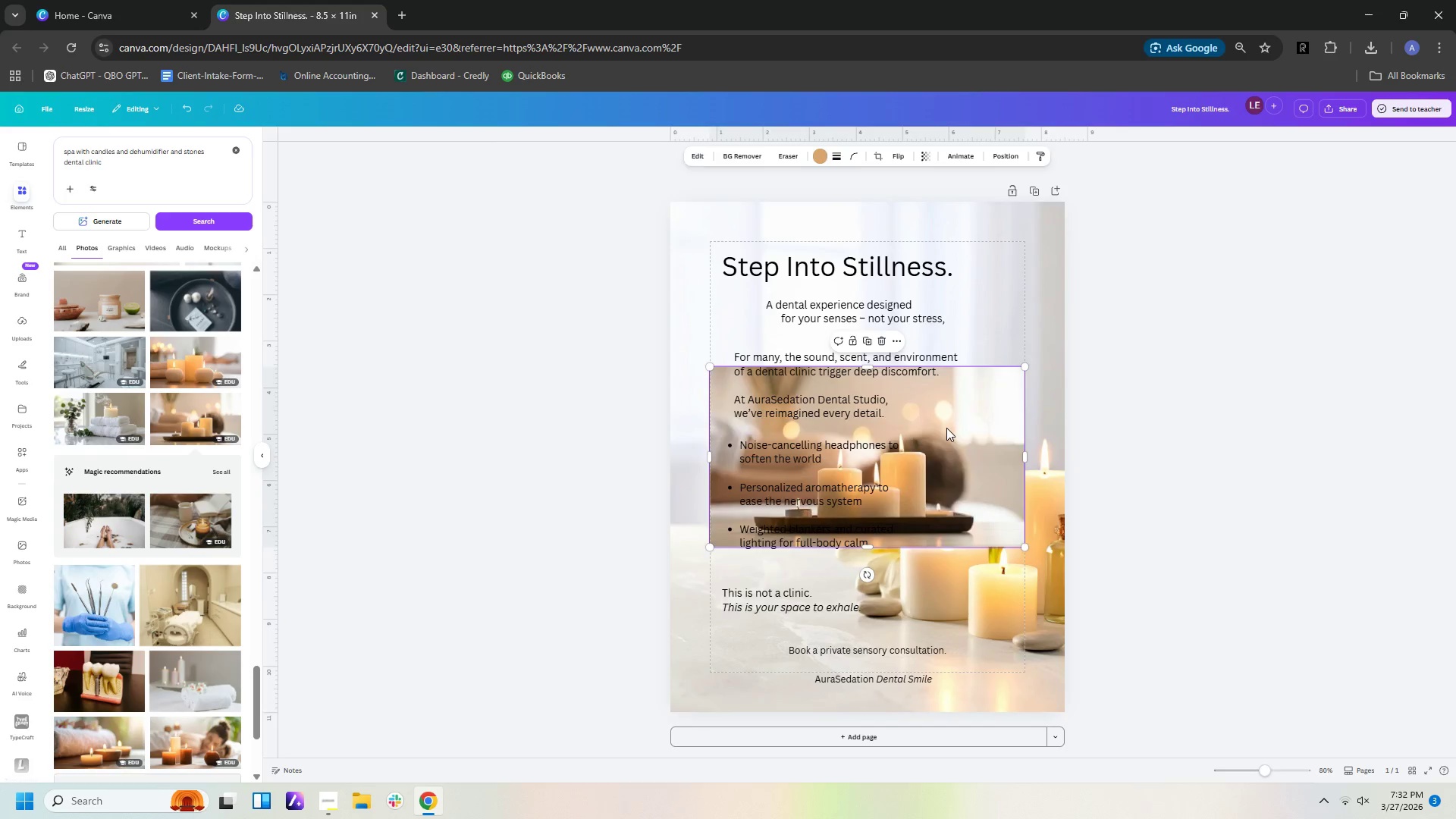 
key(Delete)
 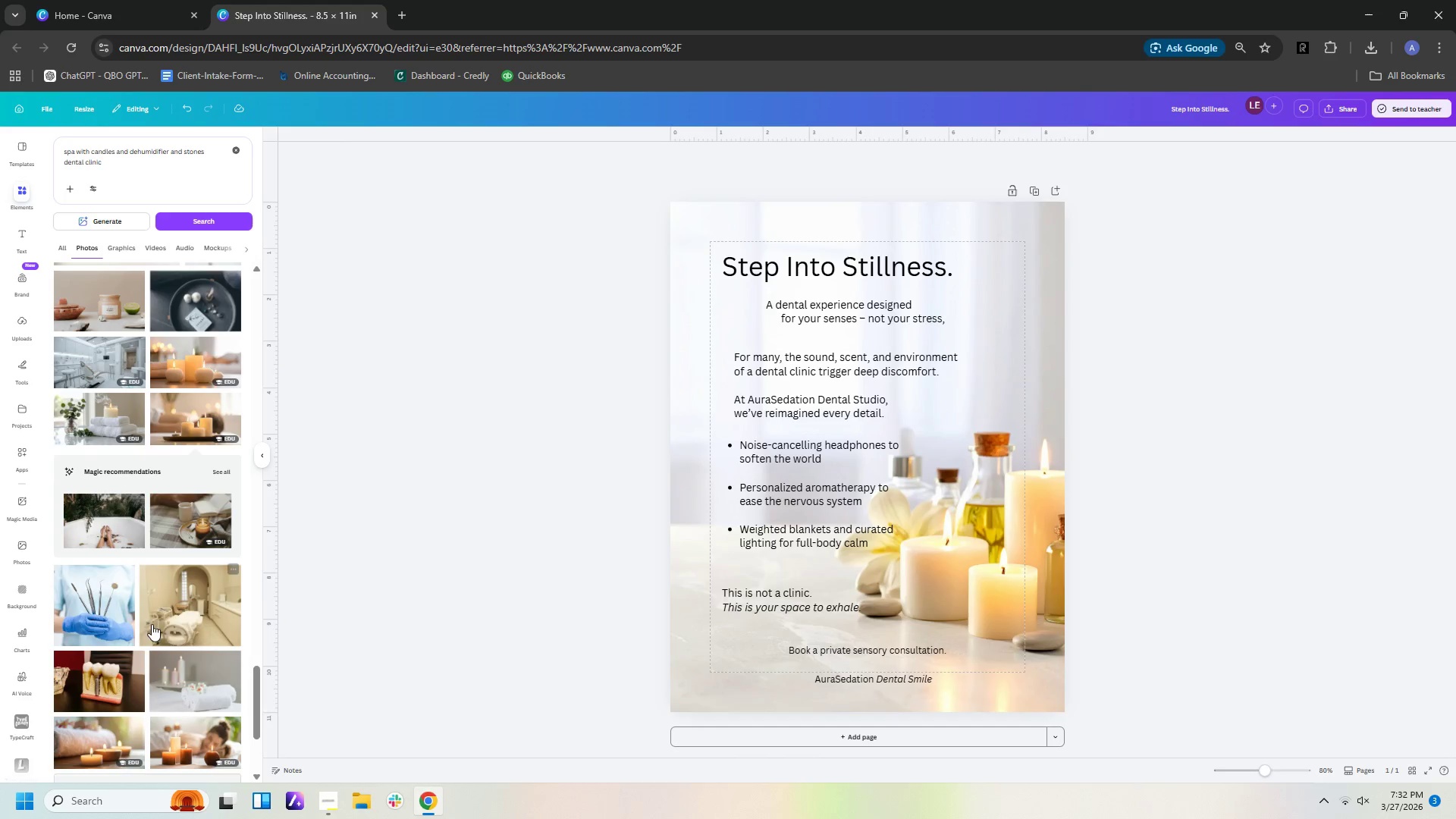 
scroll: coordinate [168, 593], scroll_direction: down, amount: 13.0
 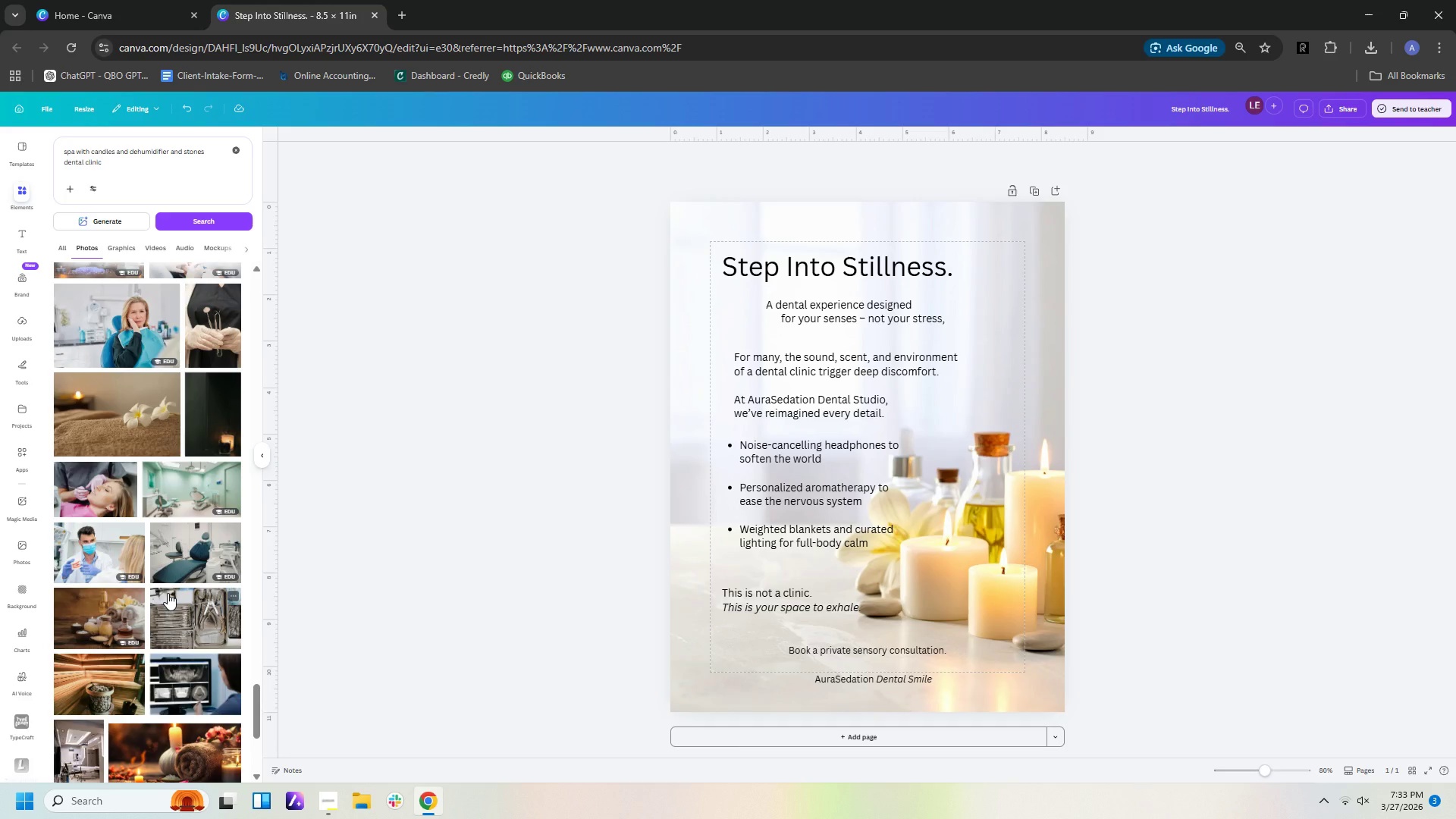 
left_click([96, 613])
 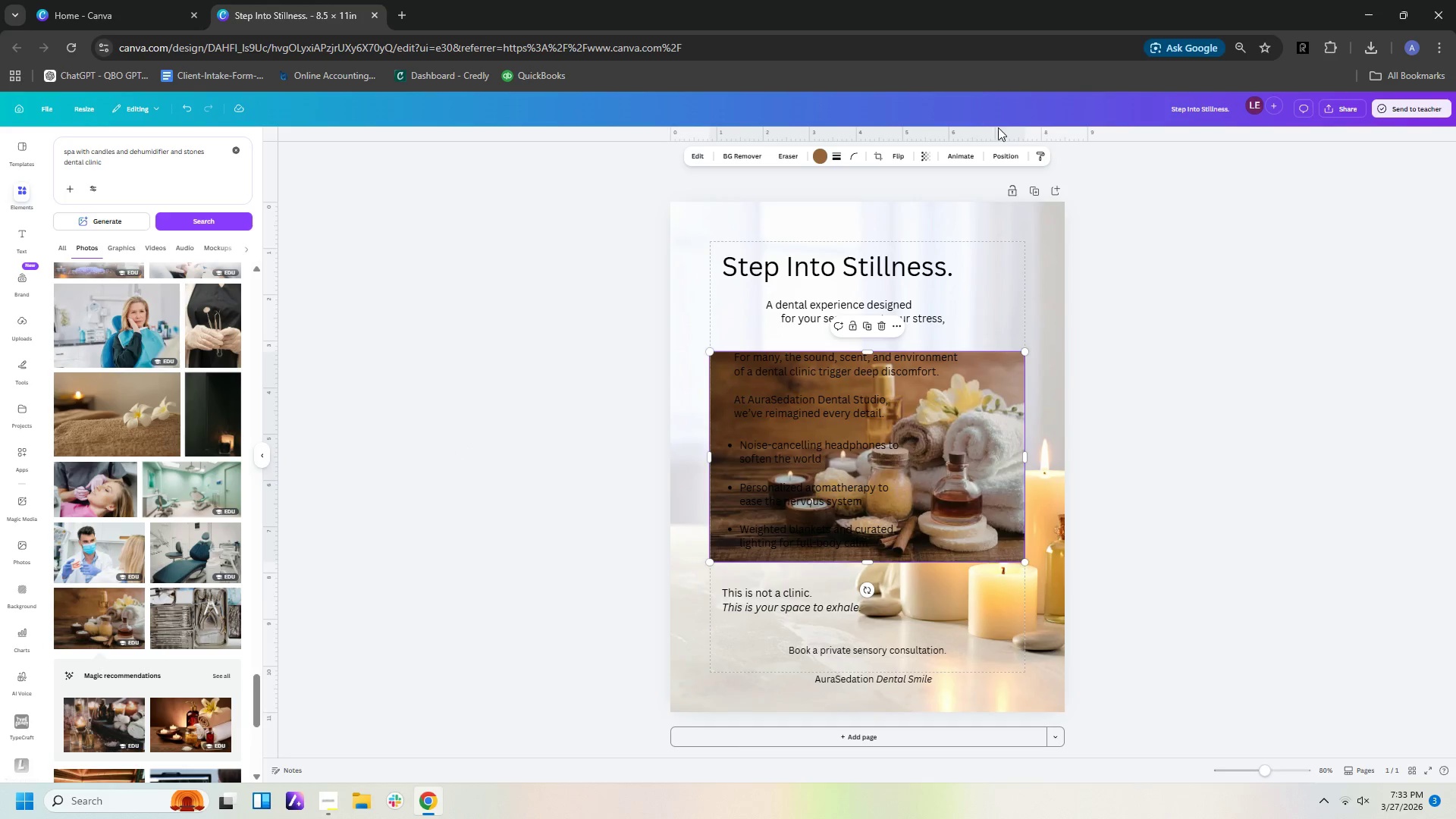 
key(Delete)
 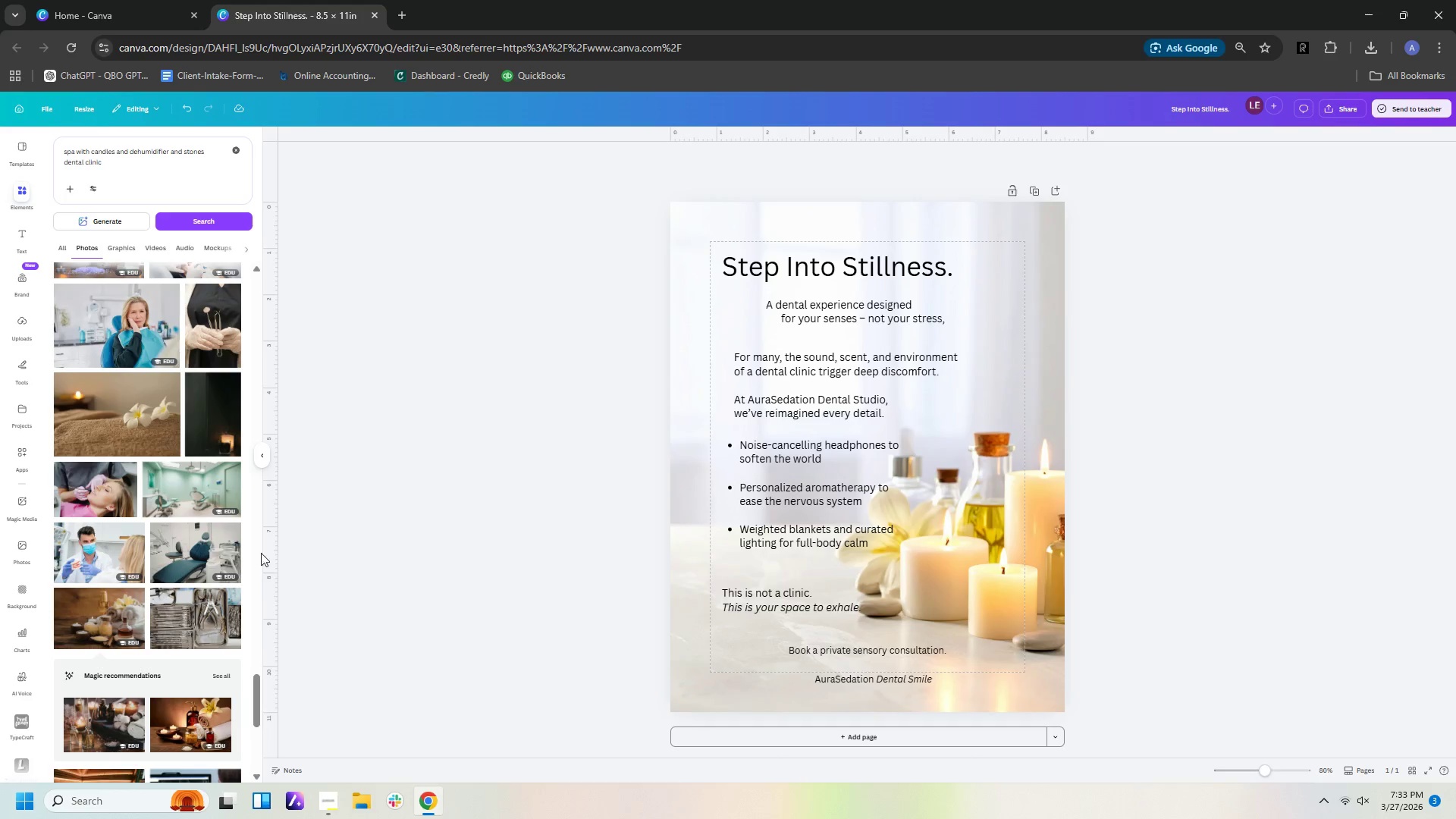 
scroll: coordinate [215, 562], scroll_direction: down, amount: 6.0
 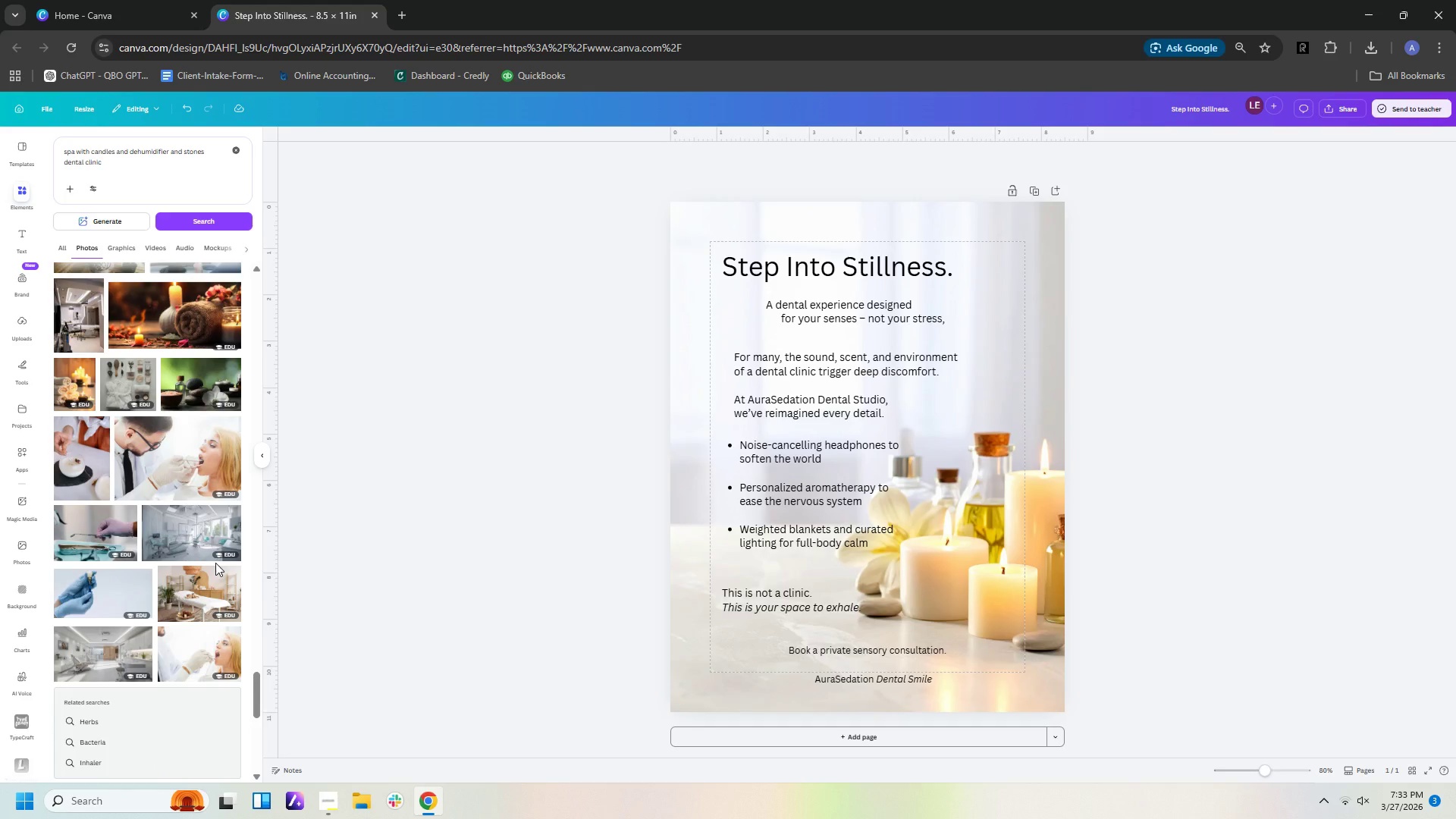 
left_click([204, 579])
 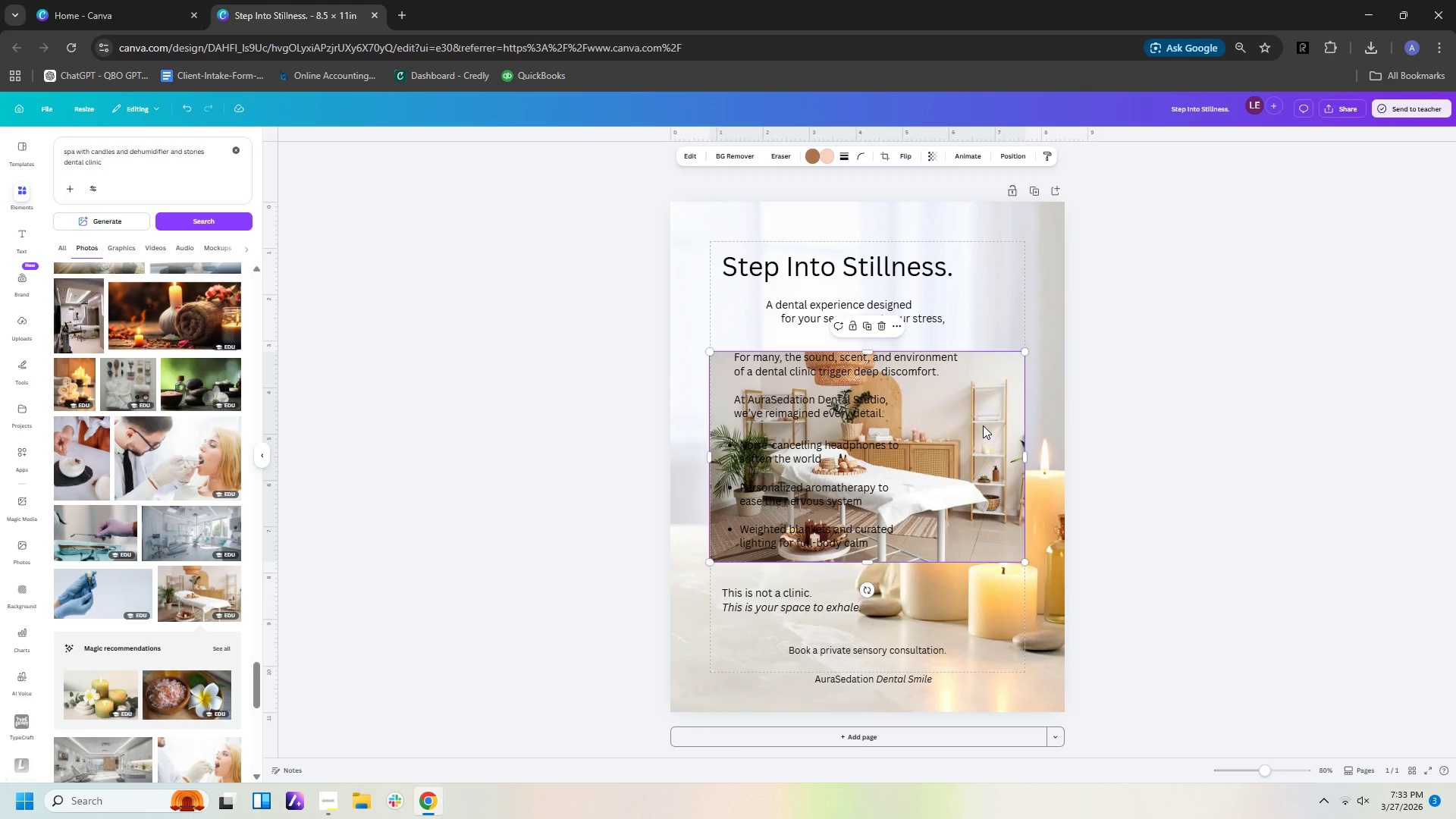 
left_click_drag(start_coordinate=[983, 425], to_coordinate=[987, 443])
 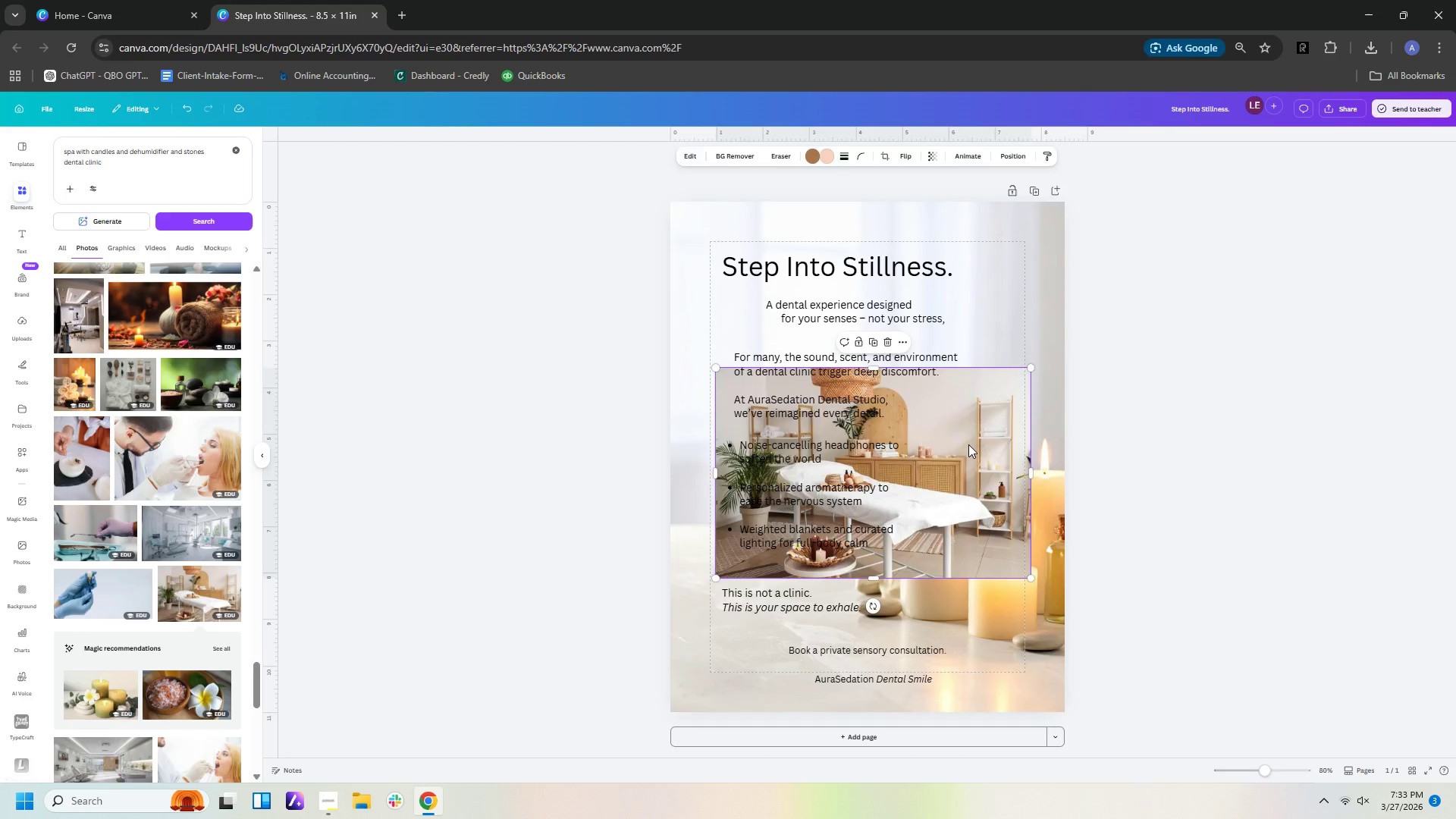 
key(Delete)
 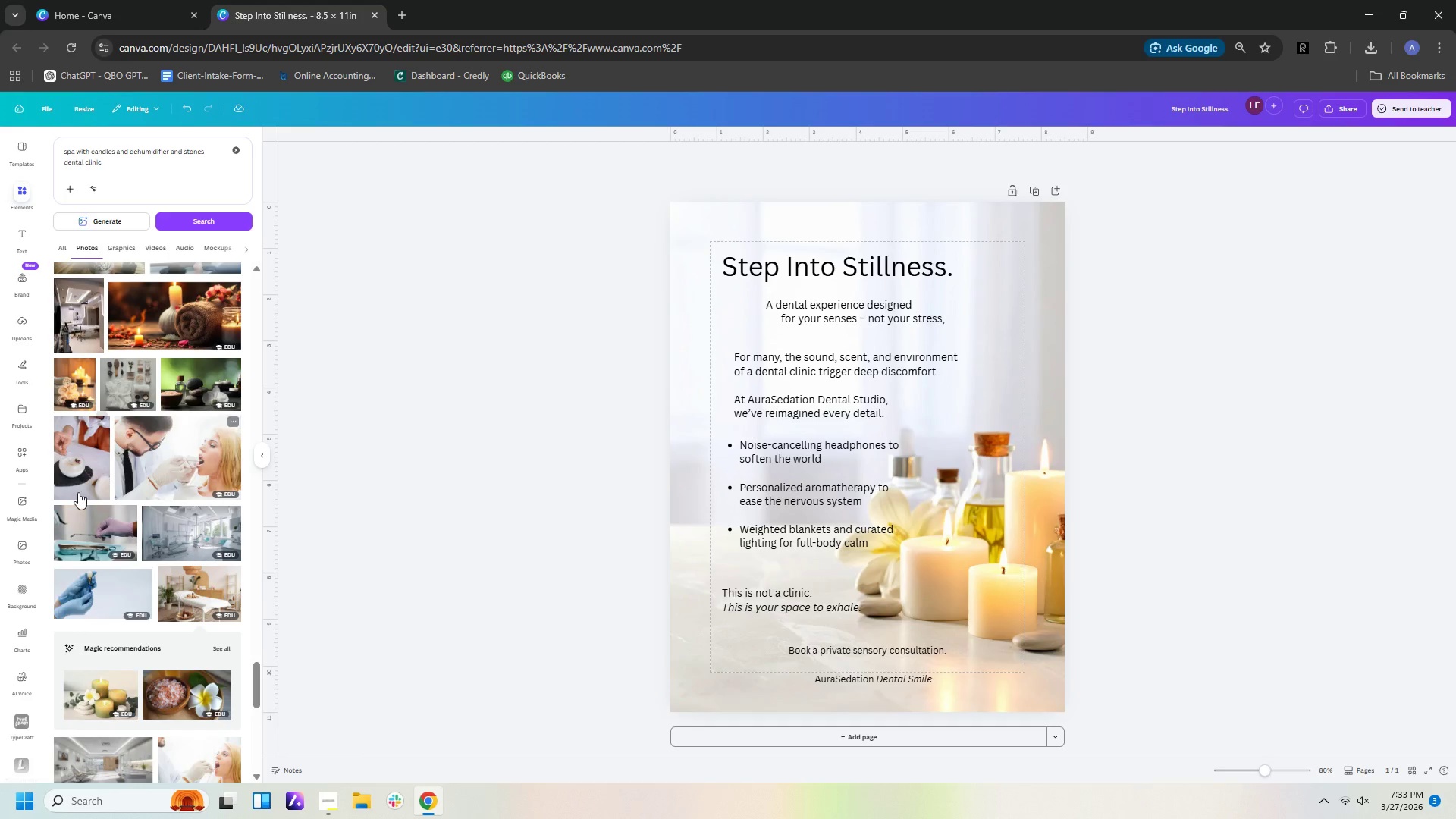 
scroll: coordinate [114, 473], scroll_direction: down, amount: 12.0
 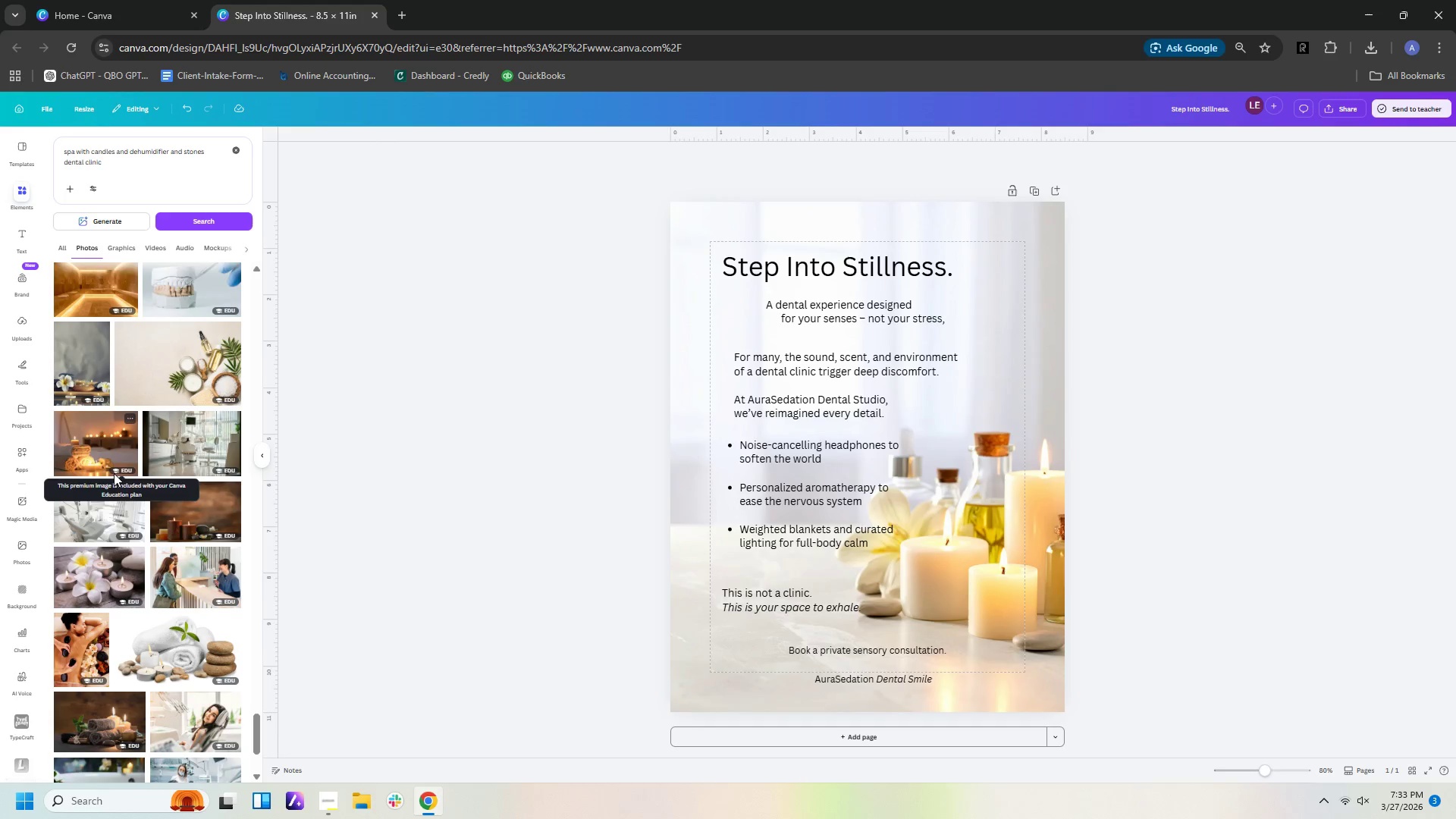 
scroll: coordinate [111, 477], scroll_direction: down, amount: 16.0
 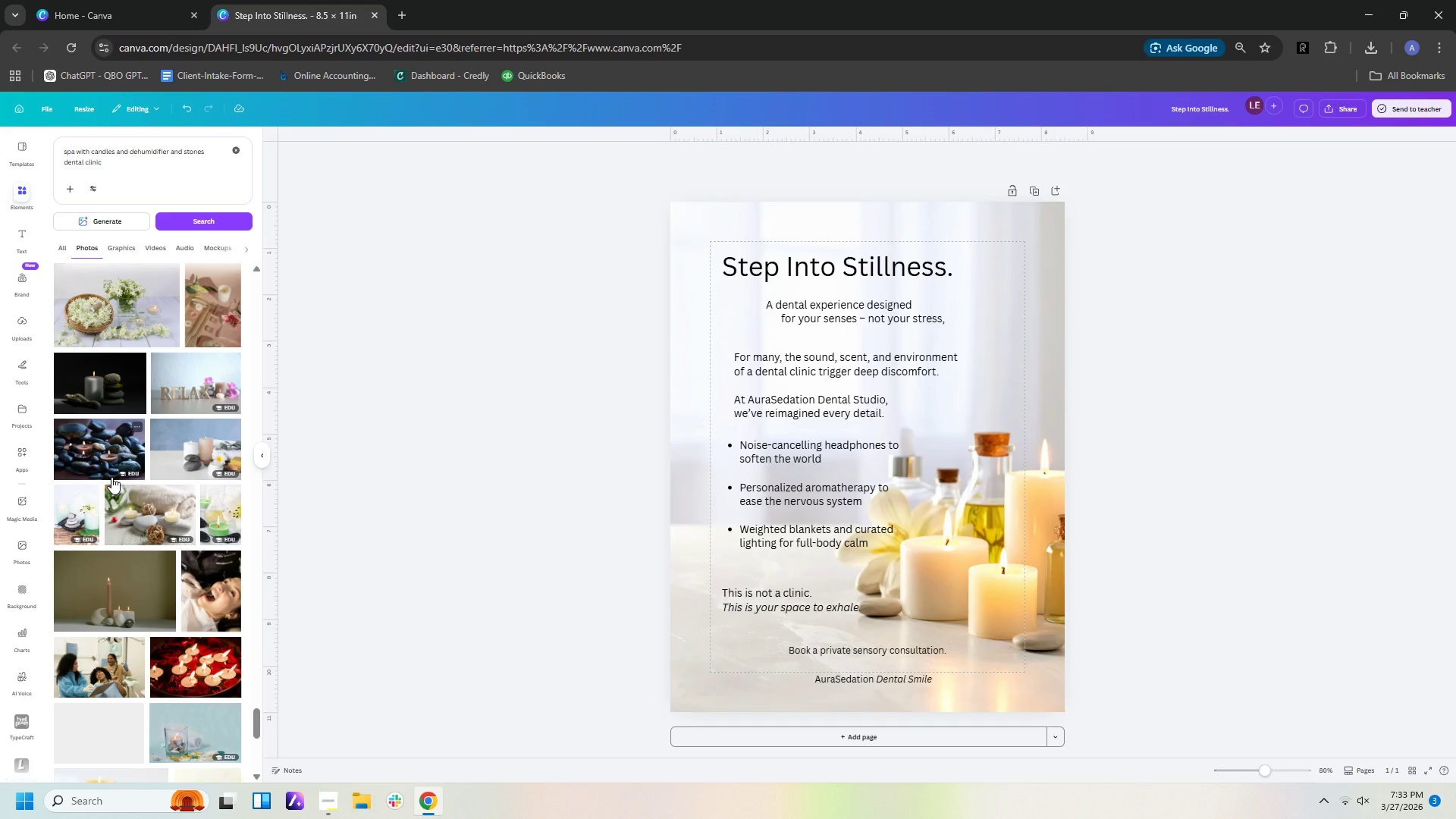 
scroll: coordinate [122, 481], scroll_direction: down, amount: 11.0
 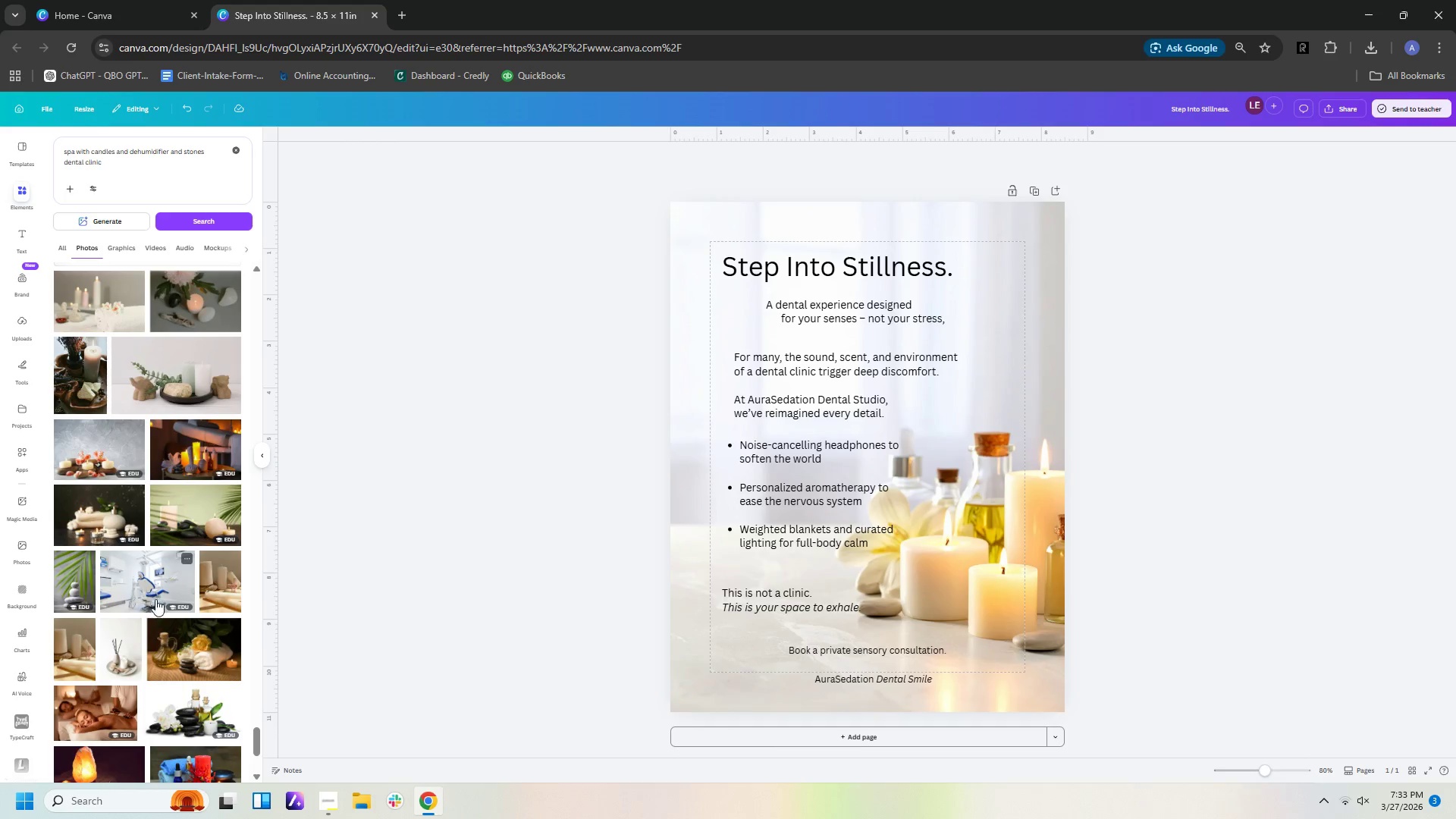 
left_click([155, 593])
 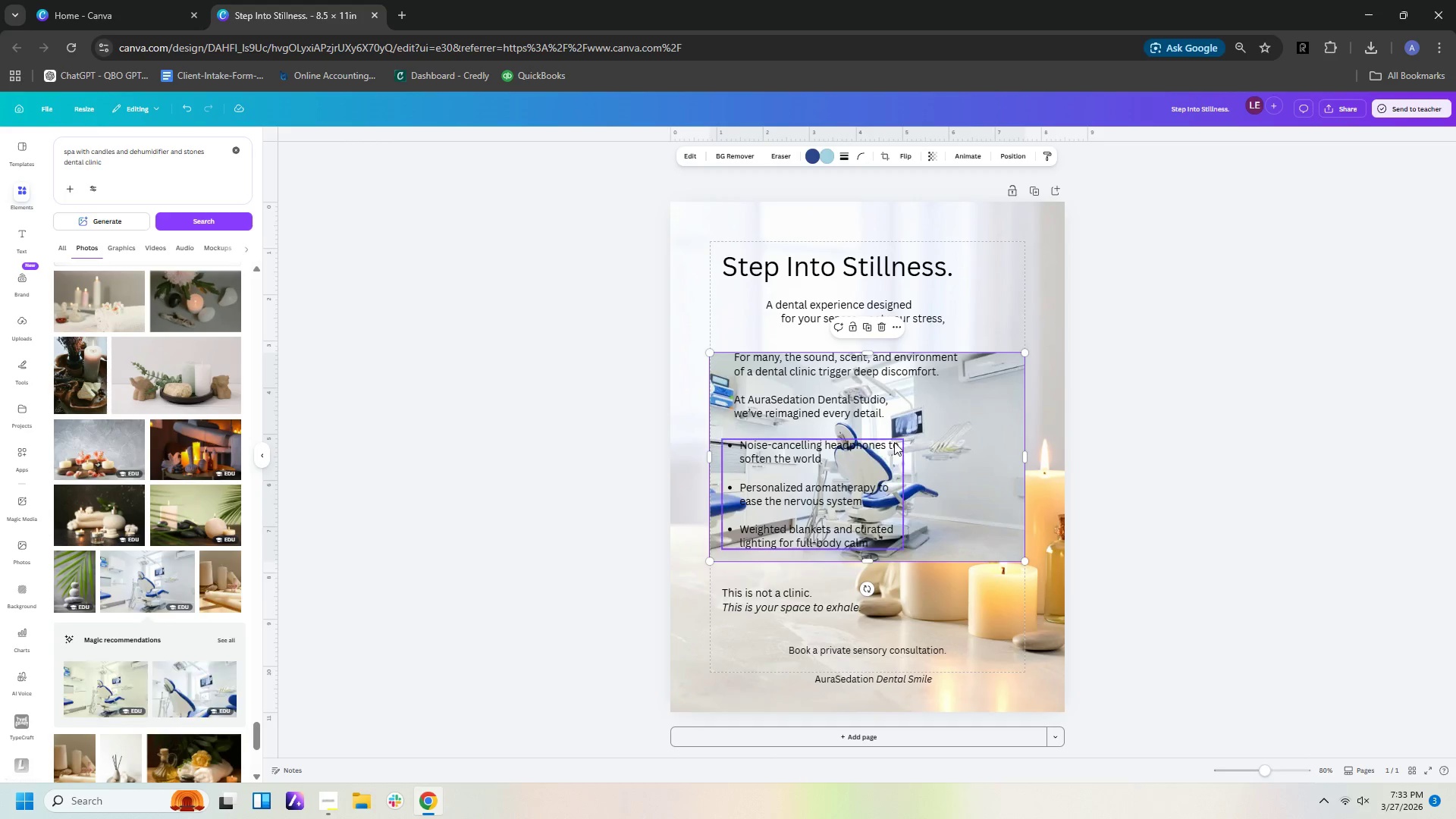 
scroll: coordinate [896, 447], scroll_direction: down, amount: 3.0
 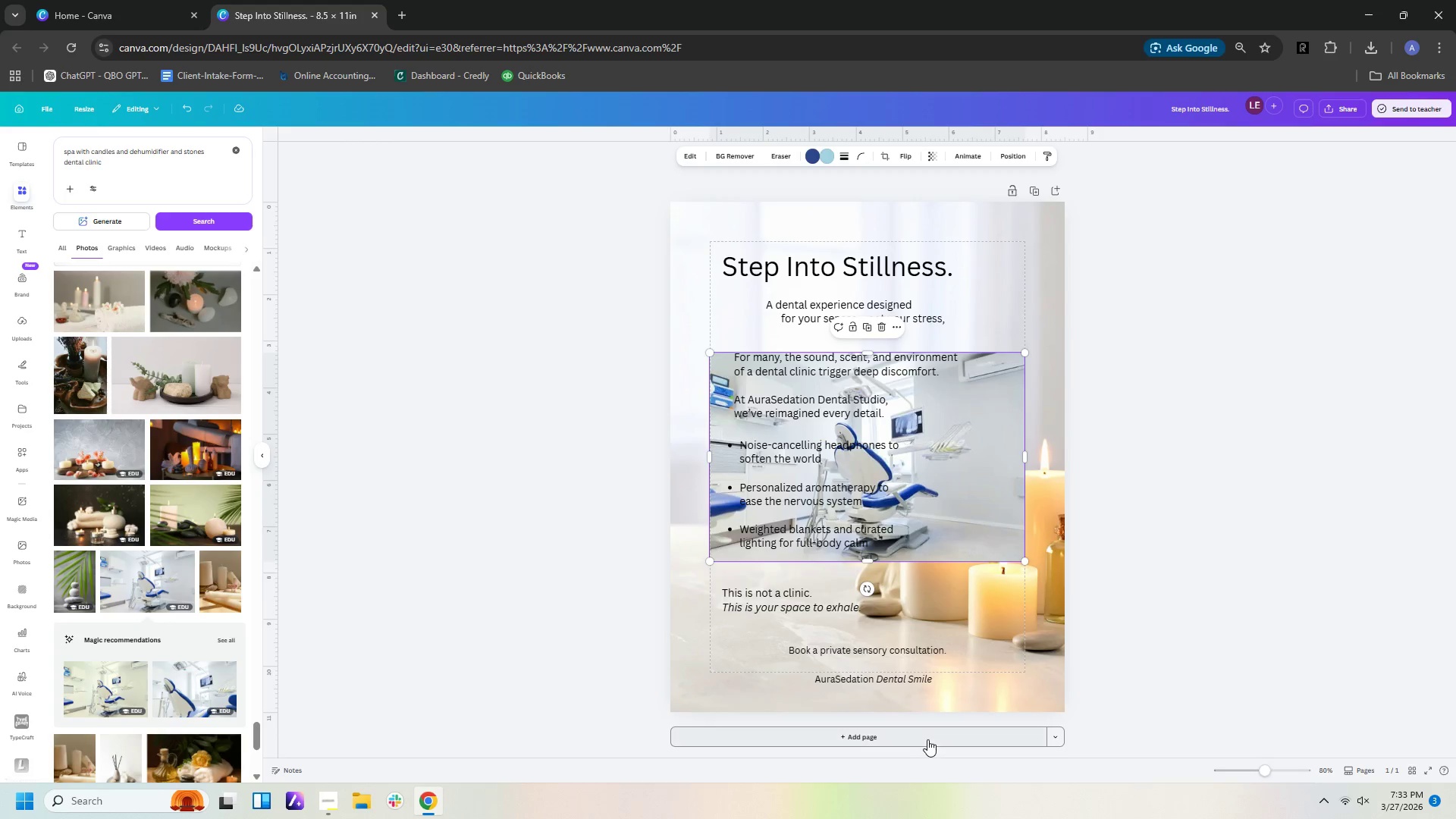 
left_click([915, 736])
 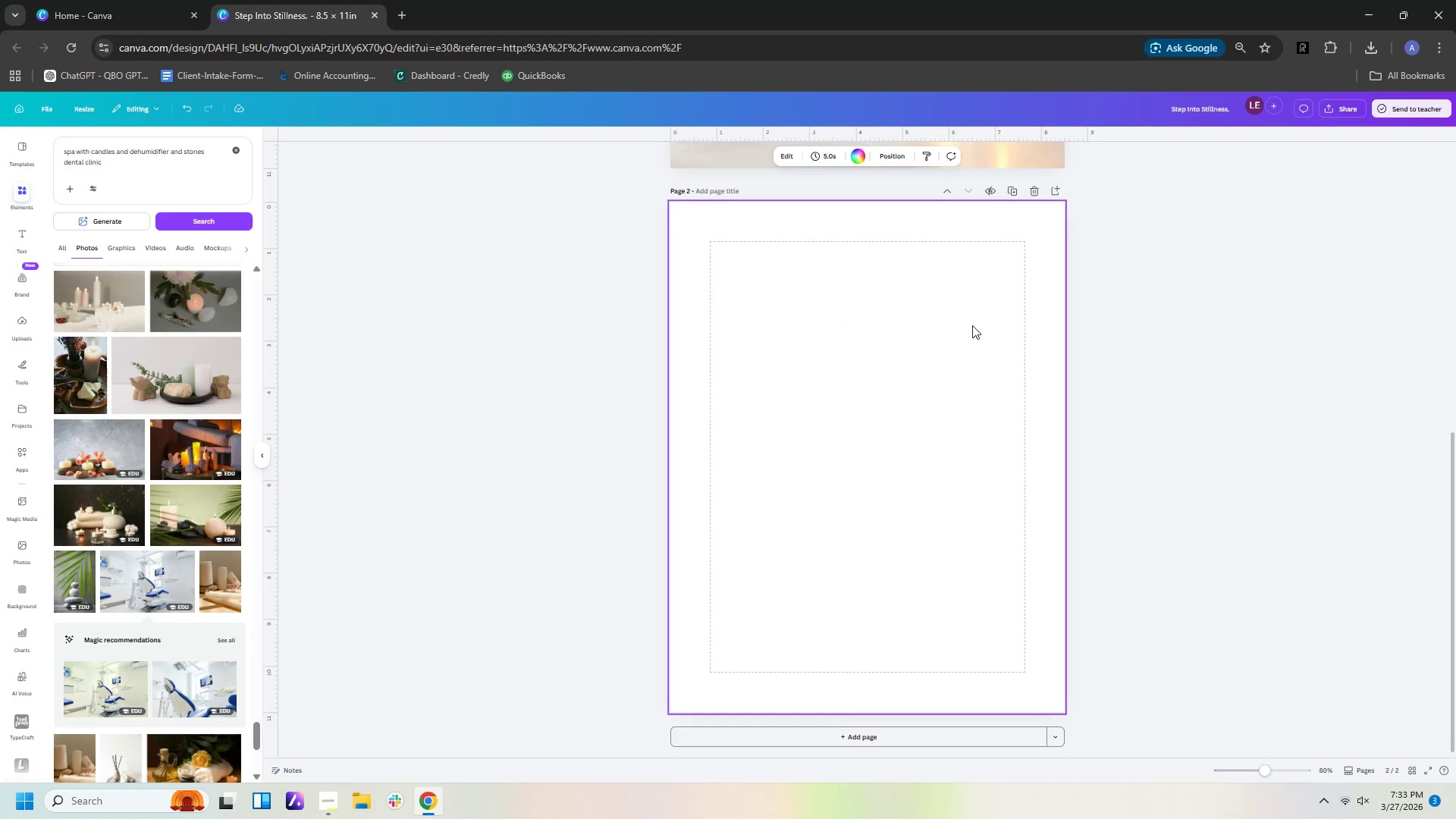 
scroll: coordinate [999, 378], scroll_direction: up, amount: 3.0
 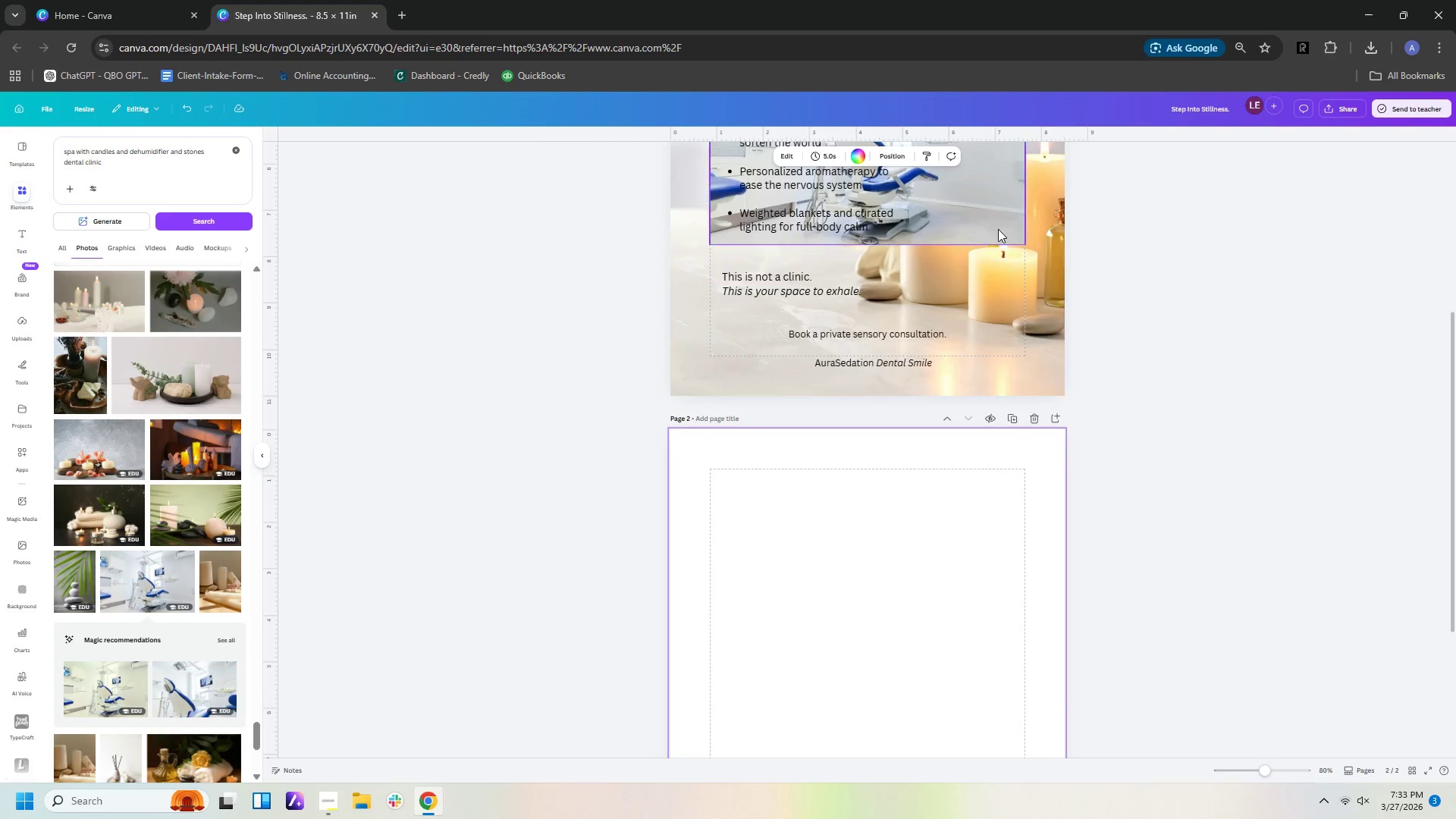 
left_click_drag(start_coordinate=[997, 215], to_coordinate=[979, 685])
 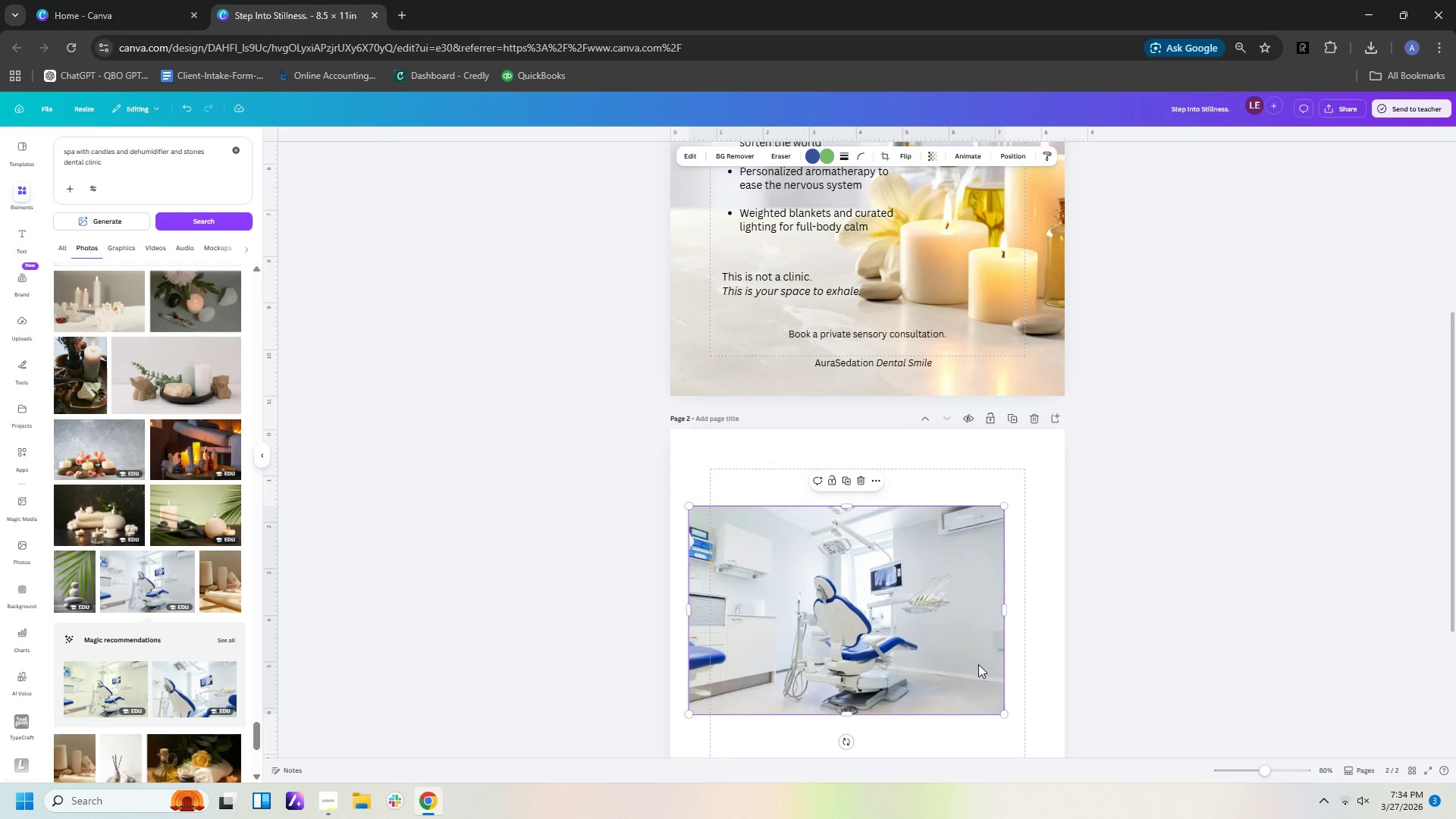 
wait(10.74)
 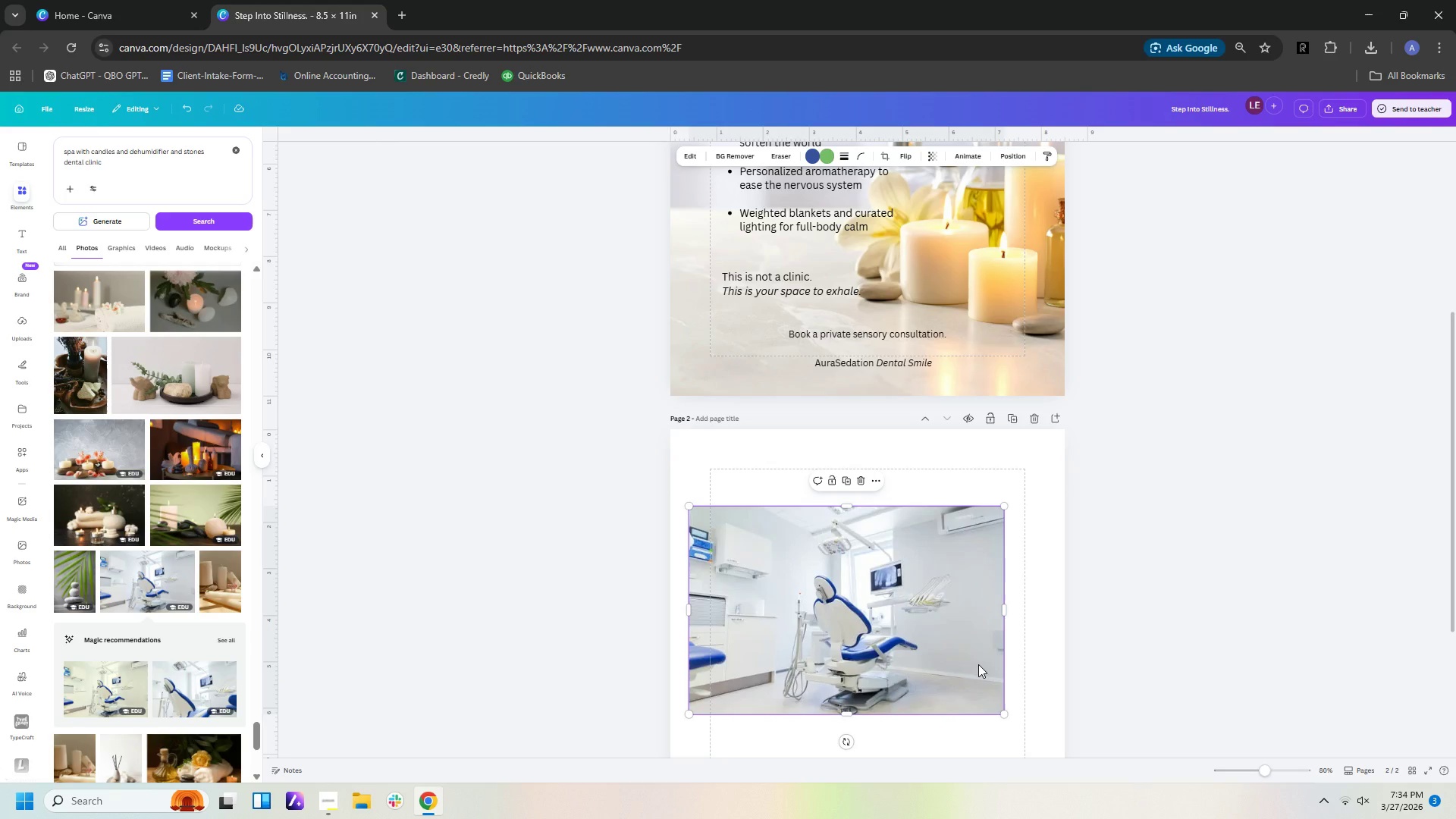 
double_click([908, 162])
 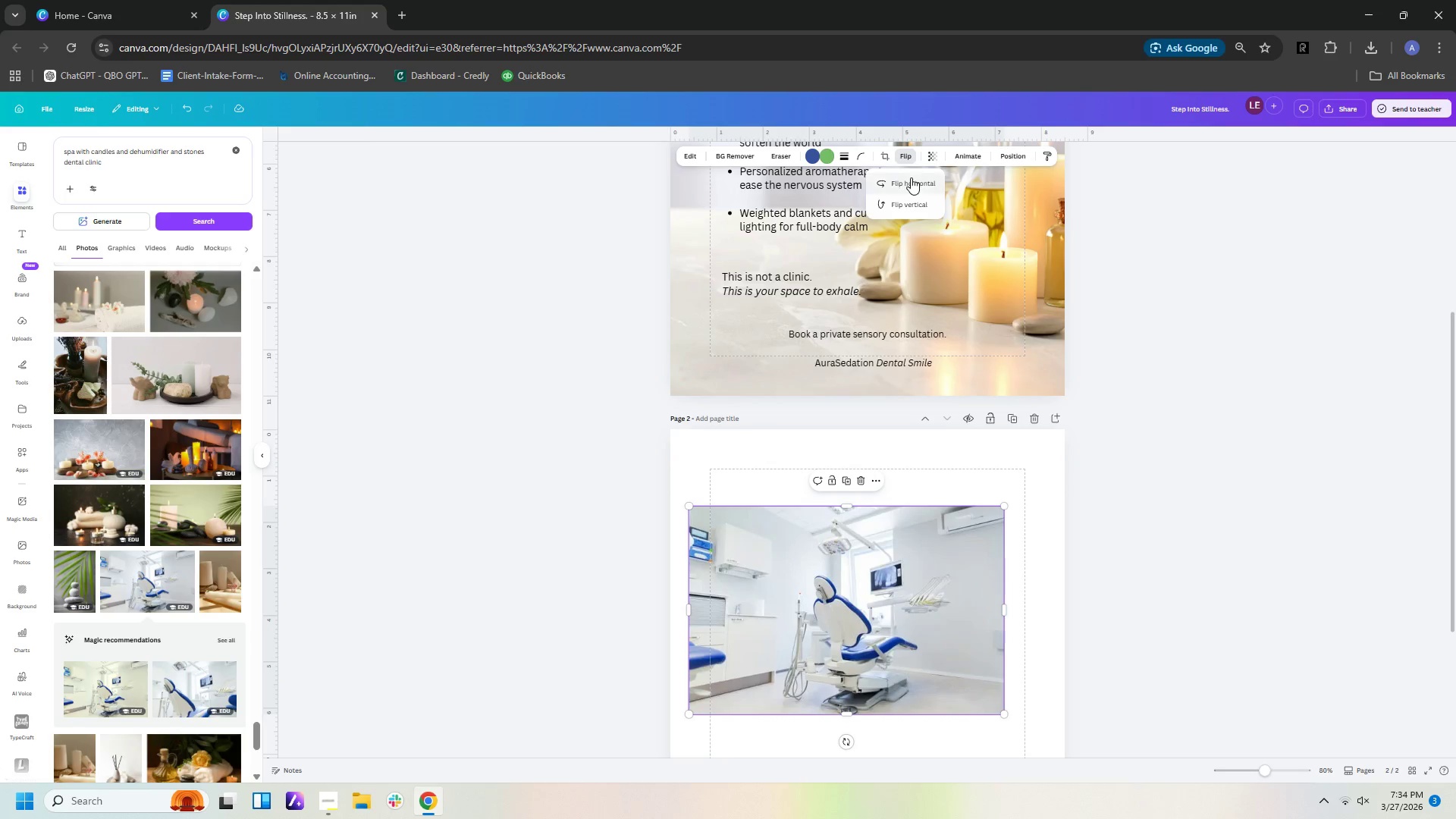 
left_click([911, 179])
 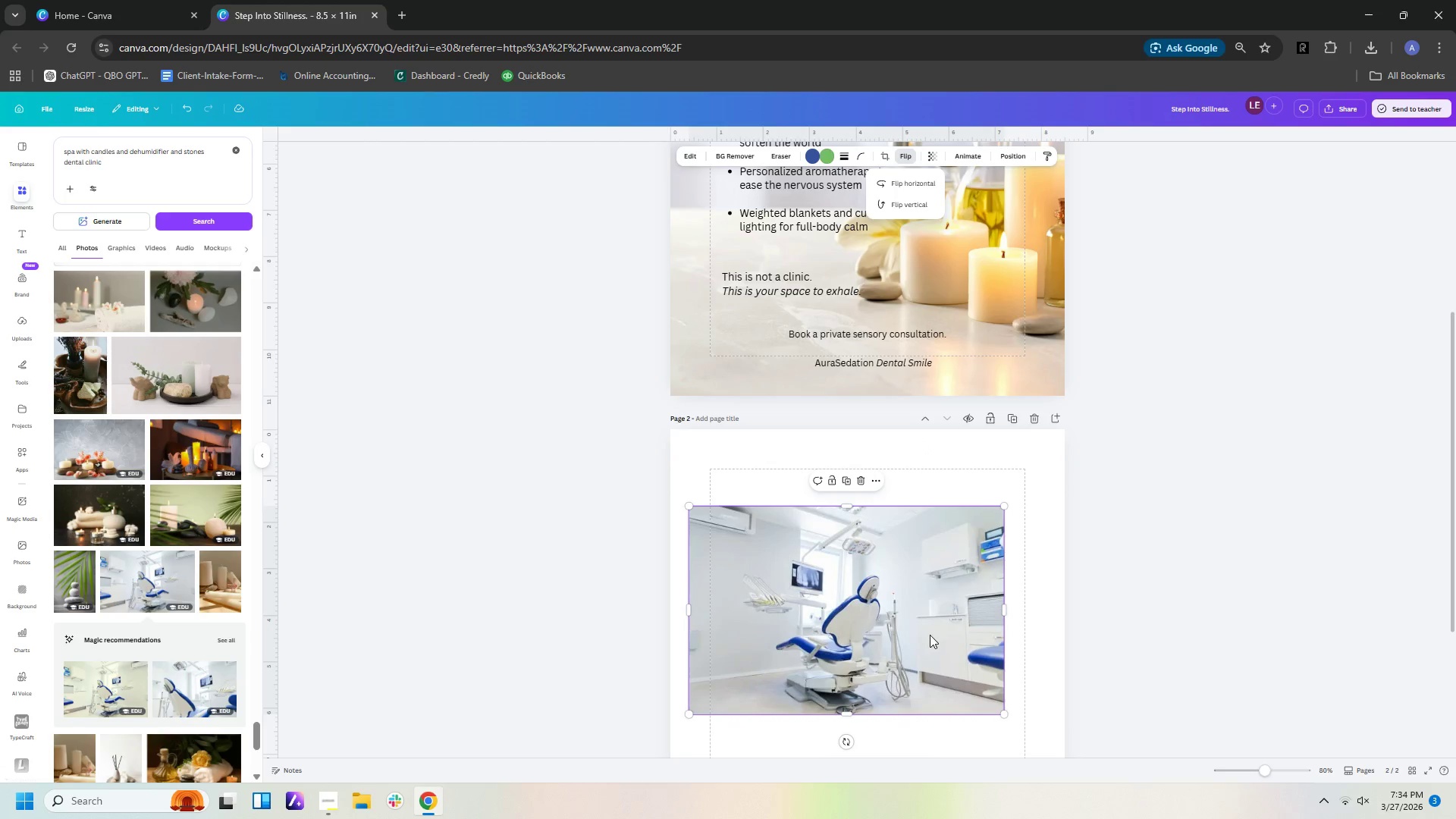 
left_click_drag(start_coordinate=[929, 635], to_coordinate=[1075, 682])
 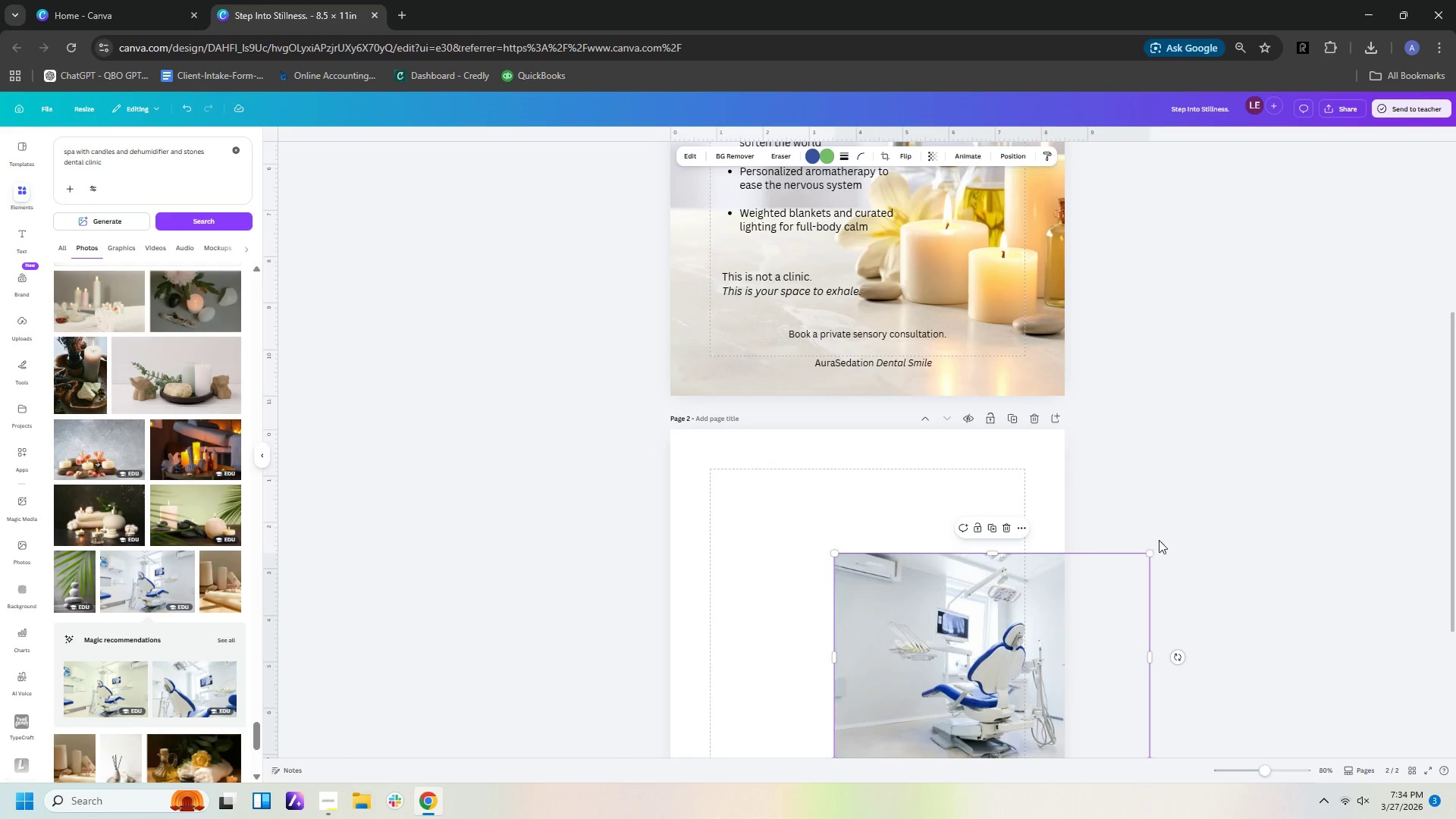 
scroll: coordinate [1169, 532], scroll_direction: down, amount: 3.0
 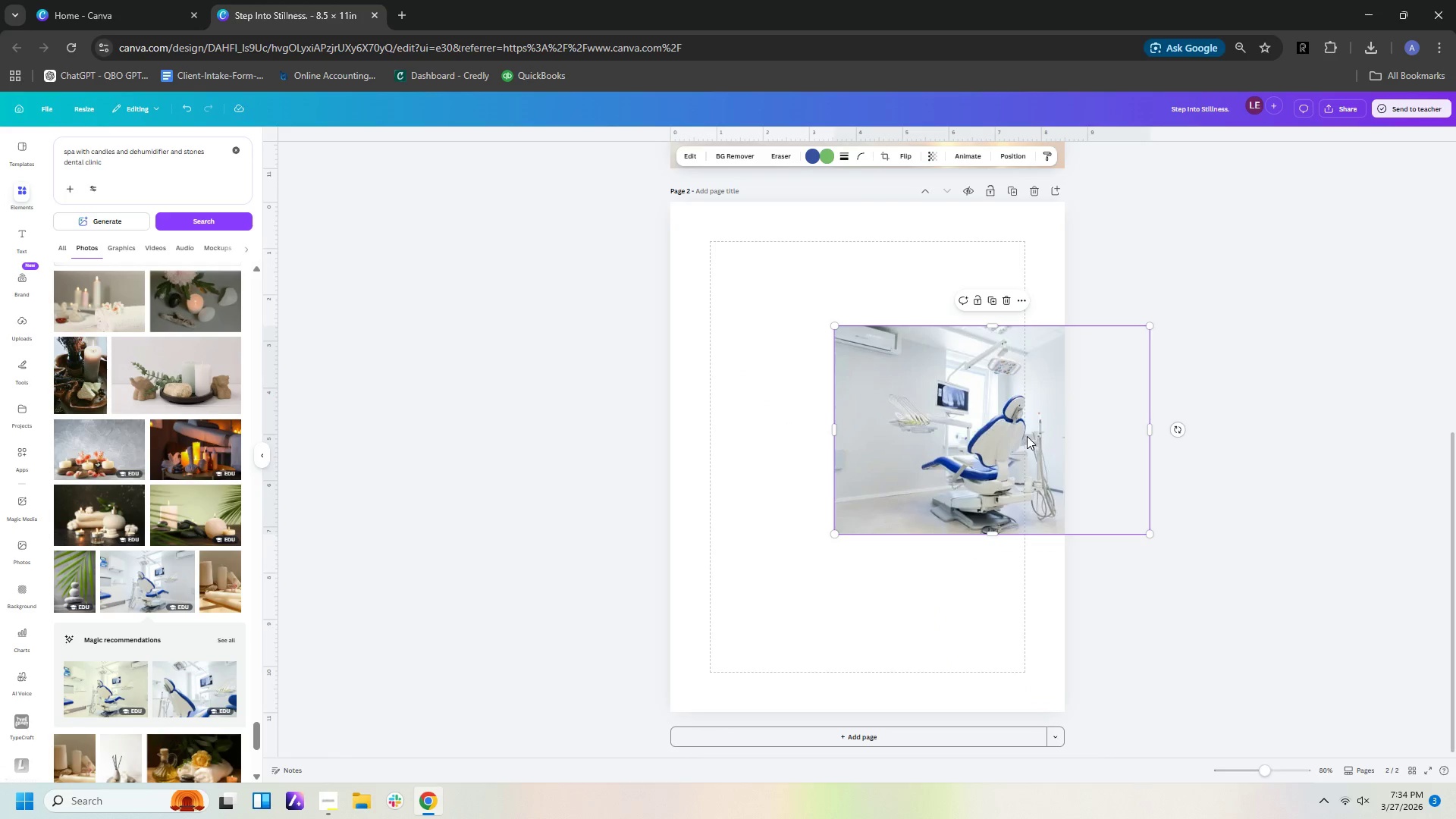 
left_click_drag(start_coordinate=[1027, 436], to_coordinate=[1025, 447])
 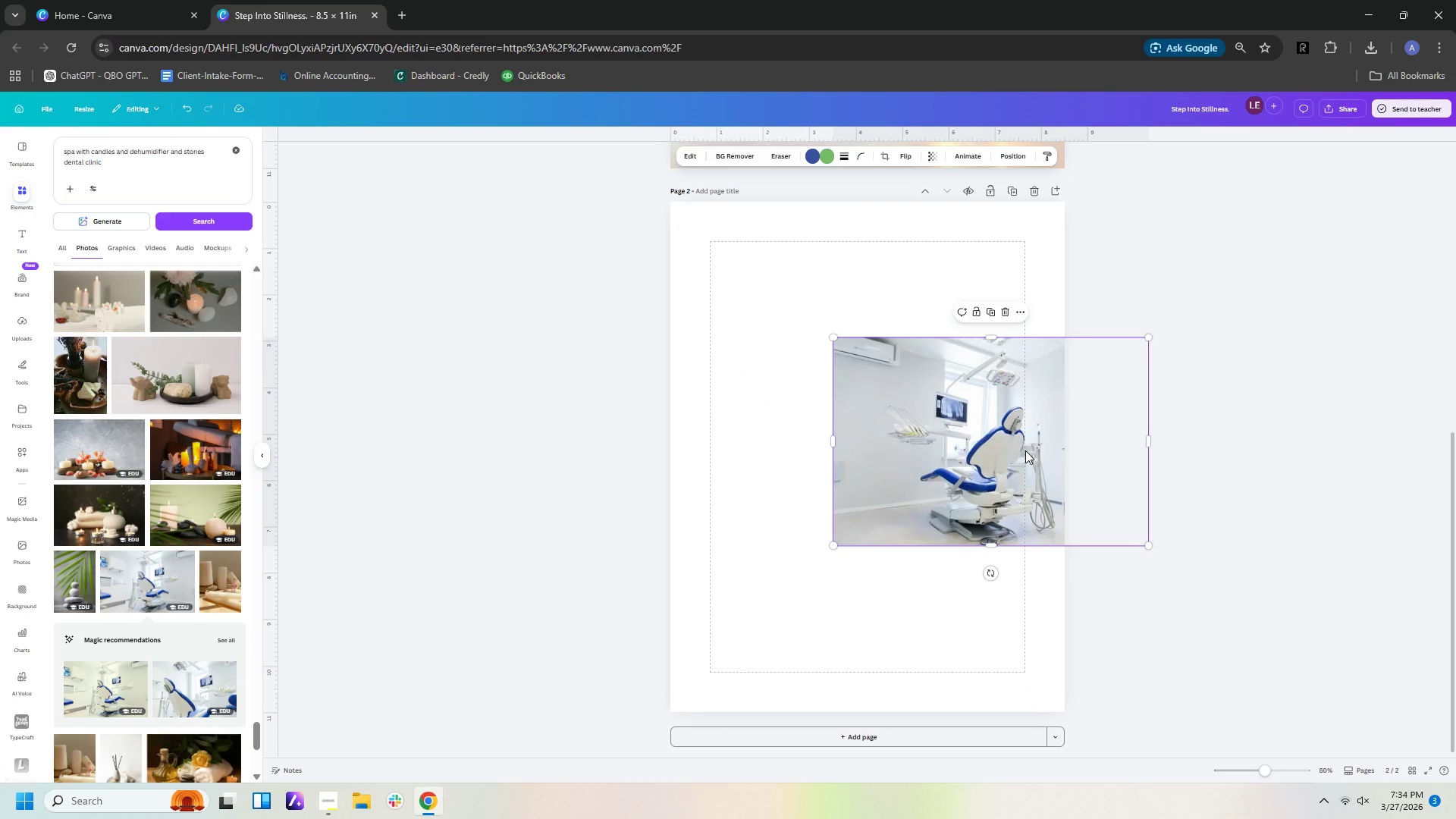 
left_click_drag(start_coordinate=[1025, 450], to_coordinate=[1025, 562])
 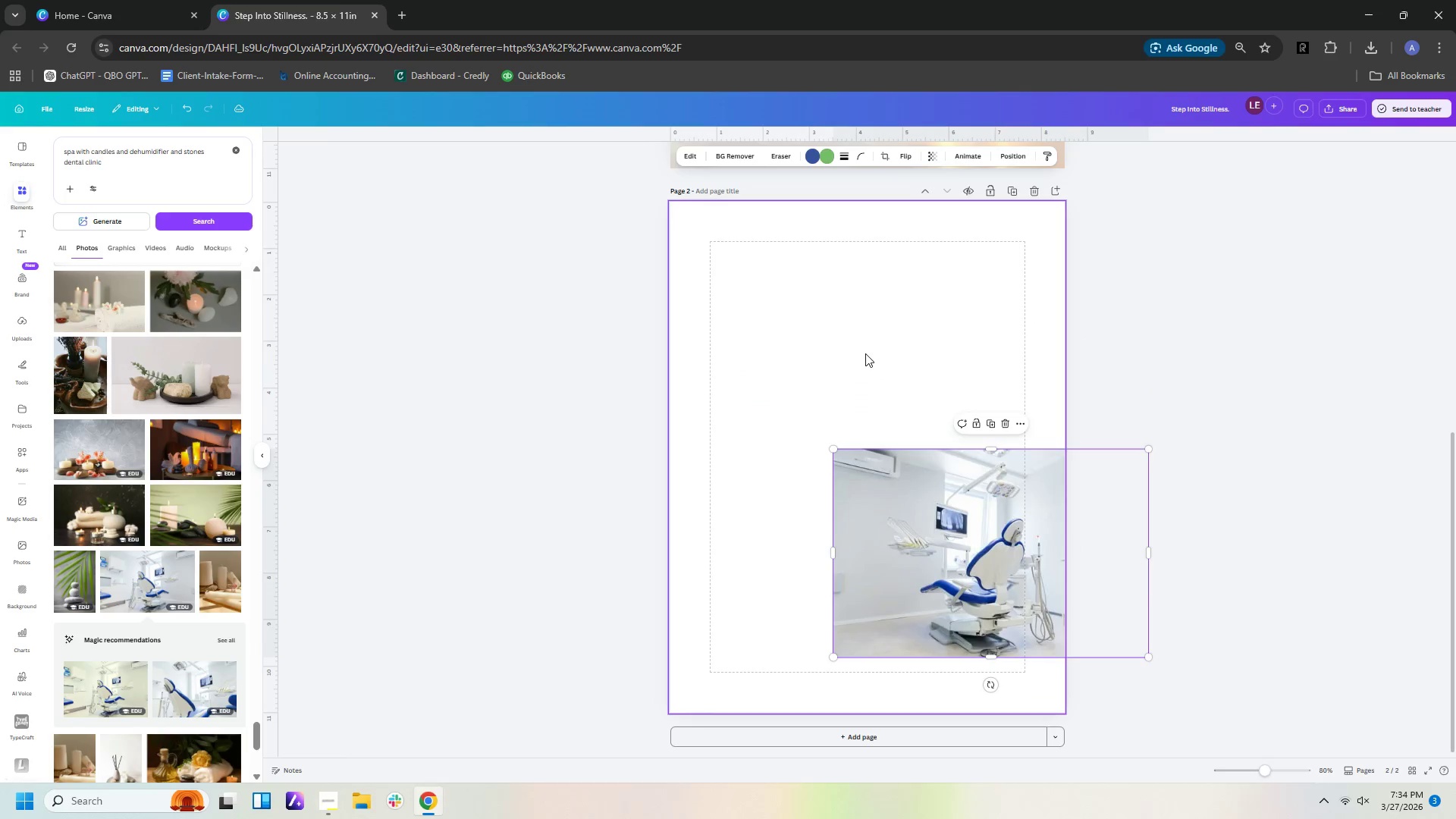 
left_click([865, 353])
 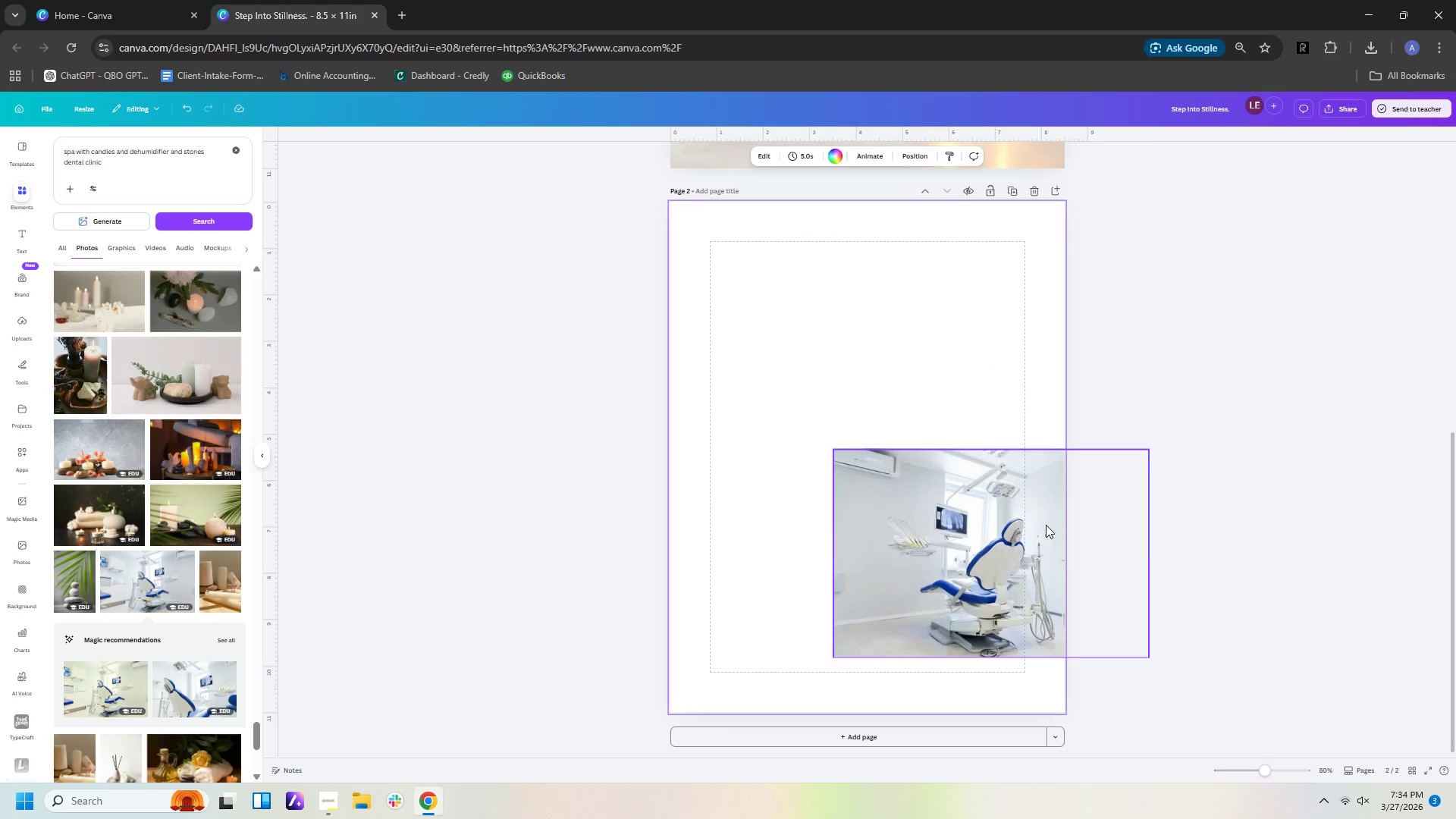 
left_click([1041, 531])
 